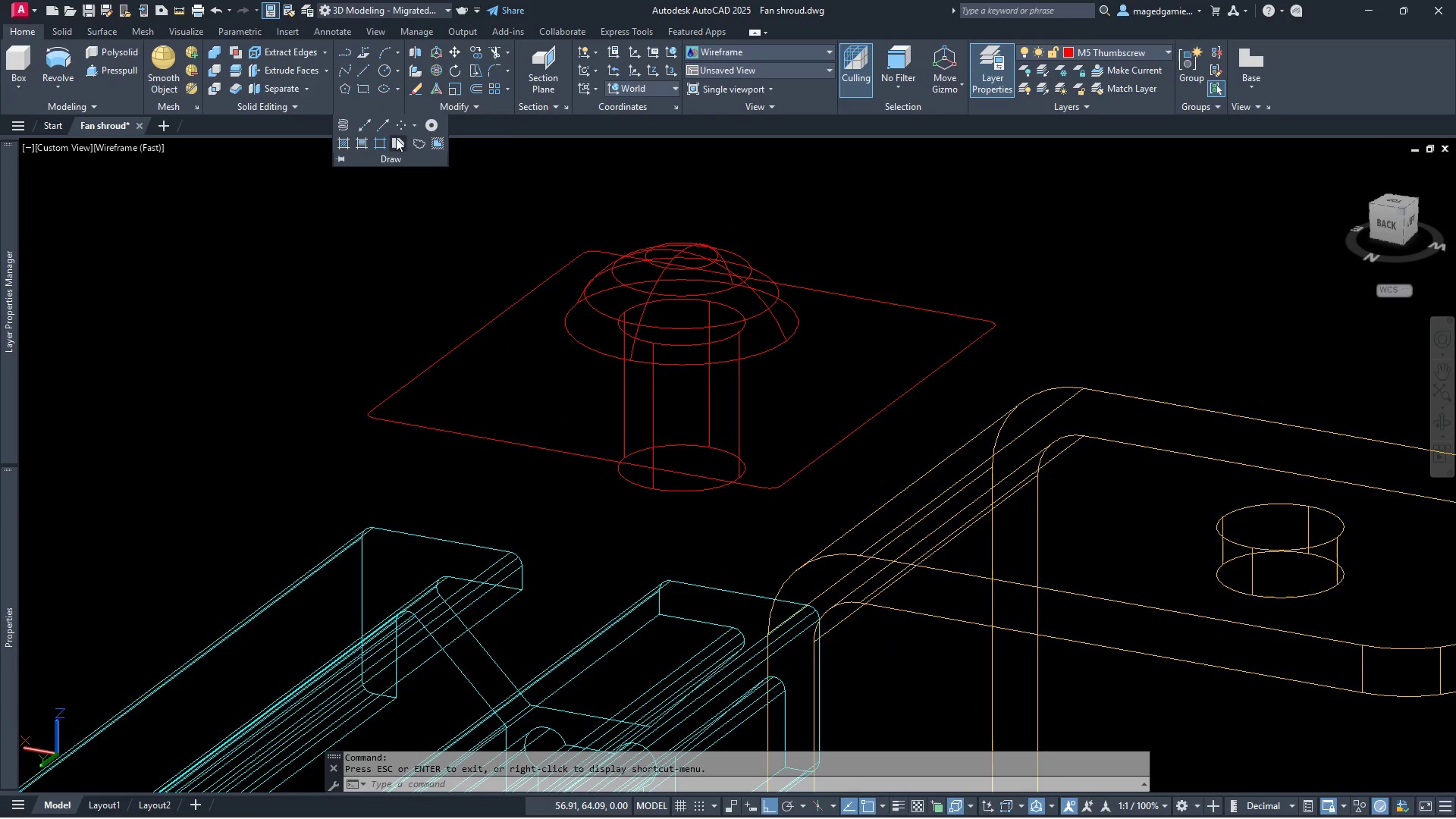 
left_click([401, 141])
 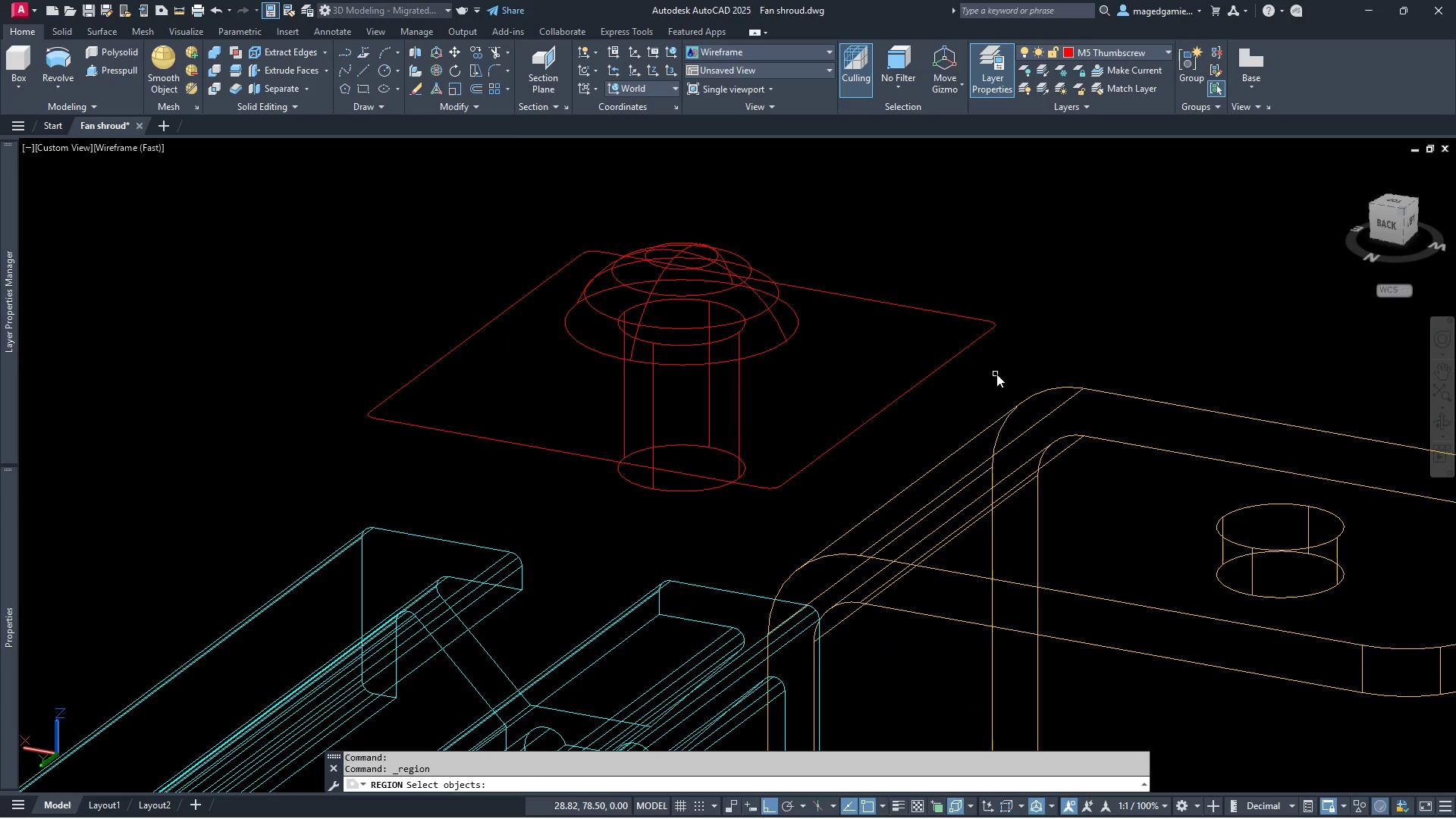 
left_click_drag(start_coordinate=[1007, 347], to_coordinate=[997, 337])
 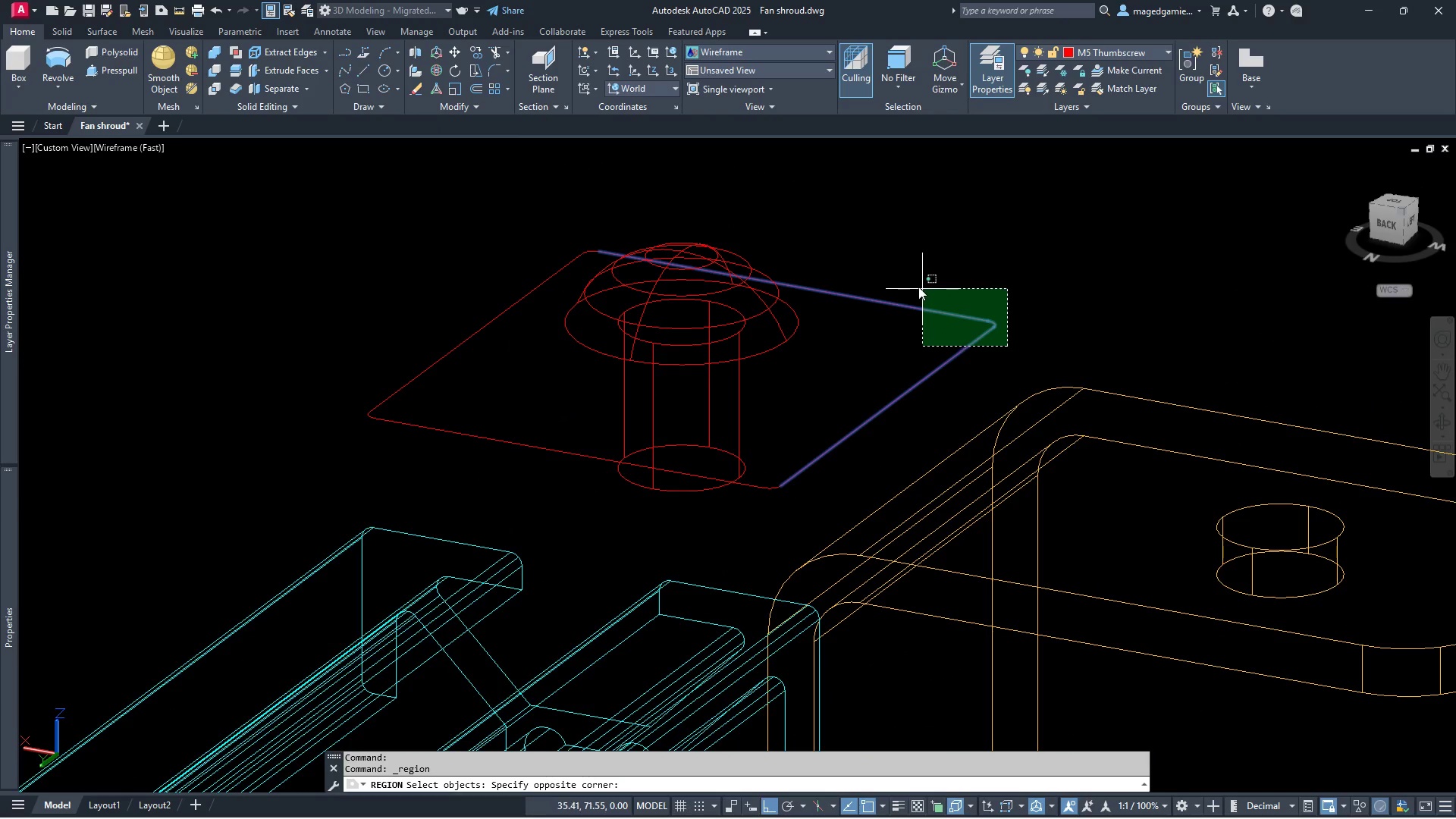 
left_click([915, 284])
 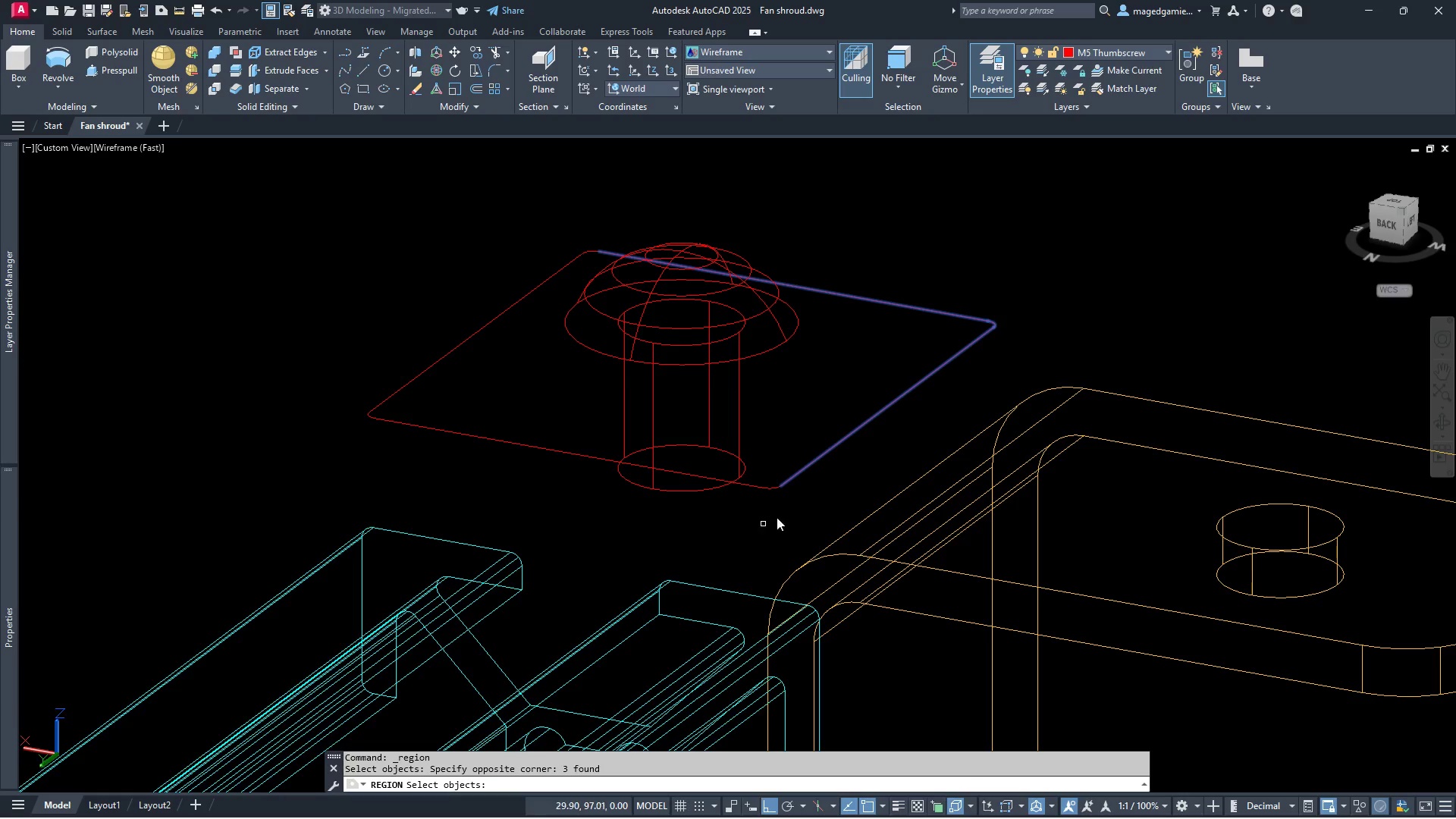 
left_click_drag(start_coordinate=[789, 509], to_coordinate=[782, 497])
 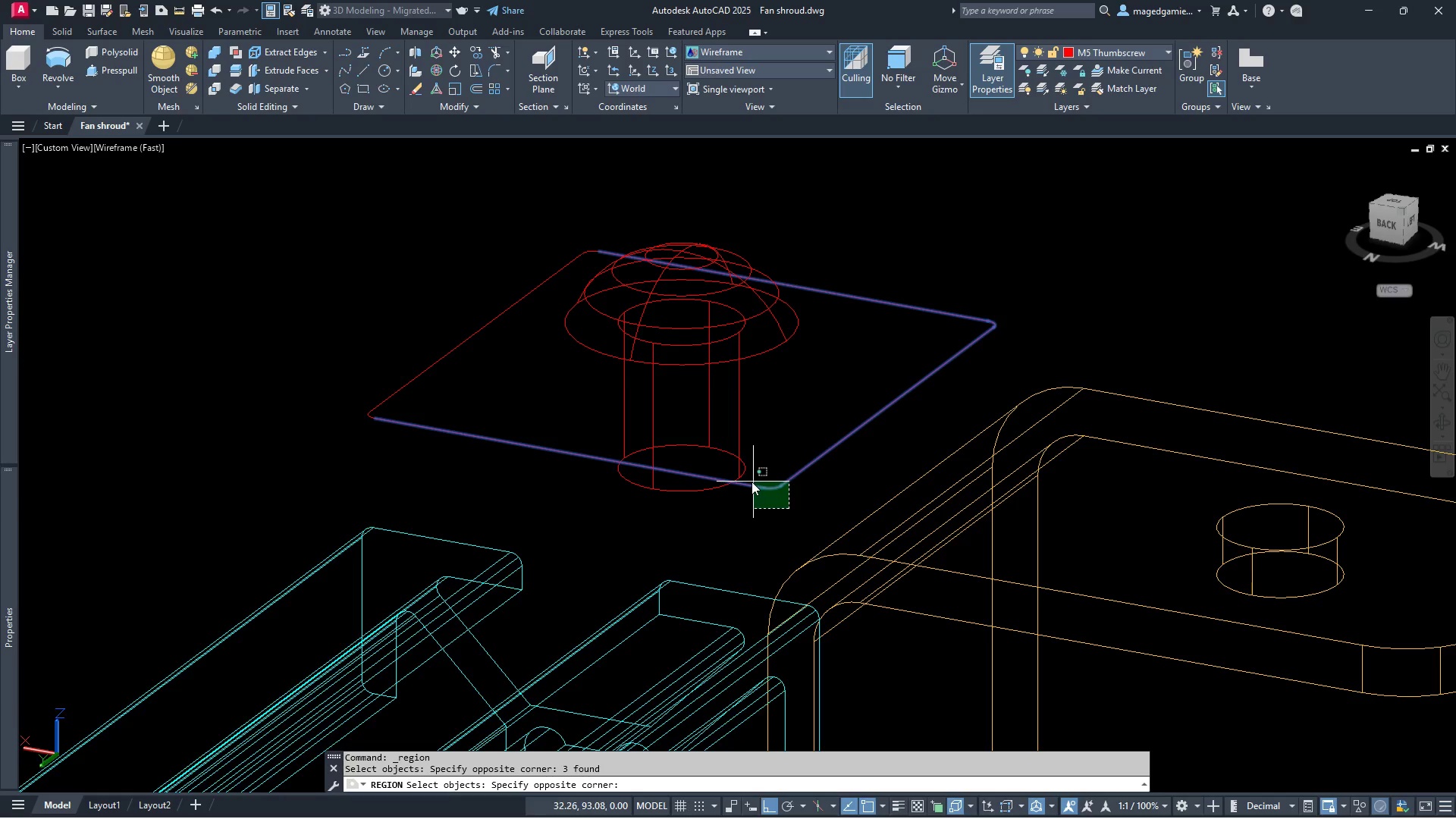 
left_click([752, 482])
 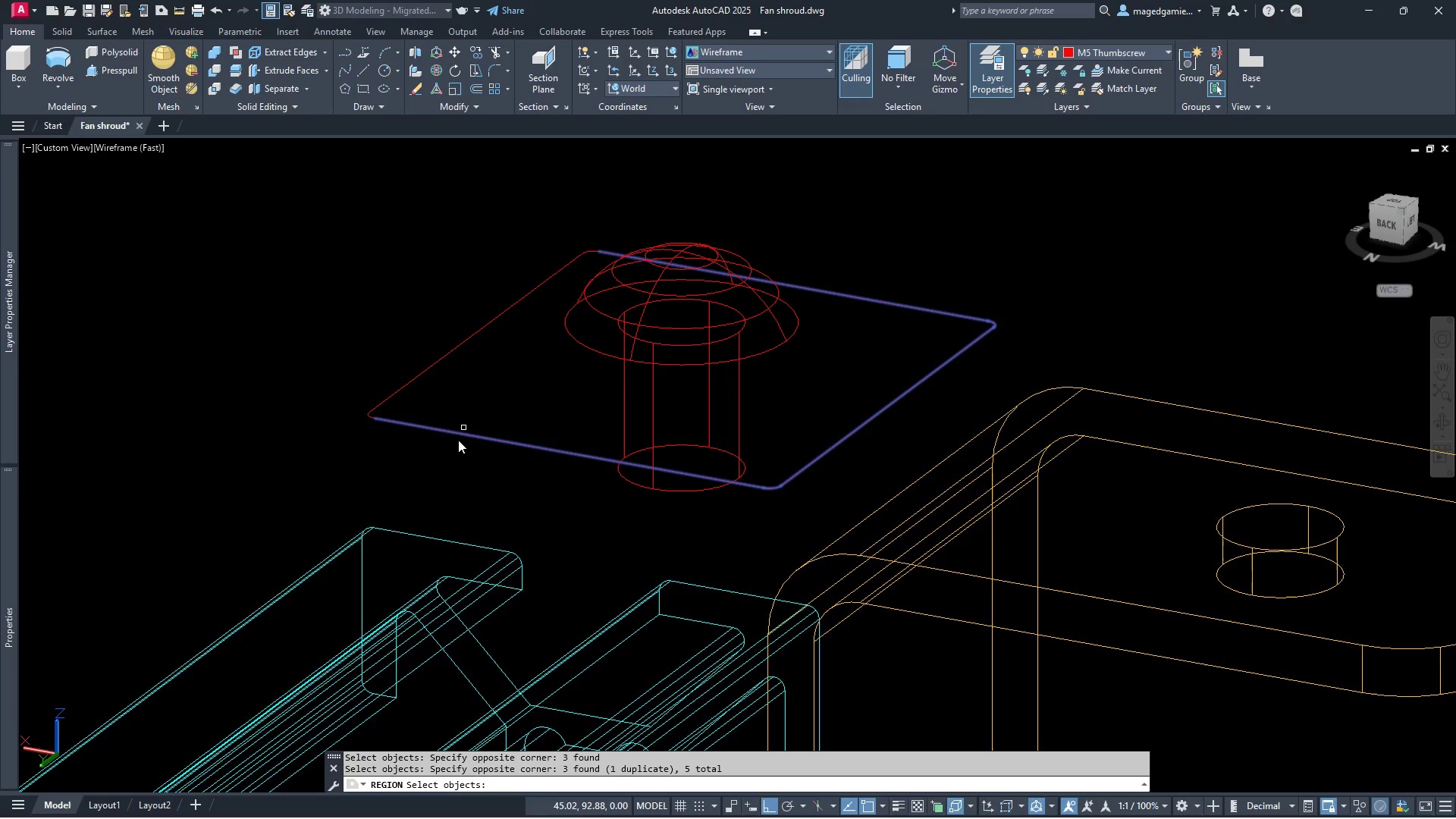 
left_click_drag(start_coordinate=[454, 459], to_coordinate=[444, 428])
 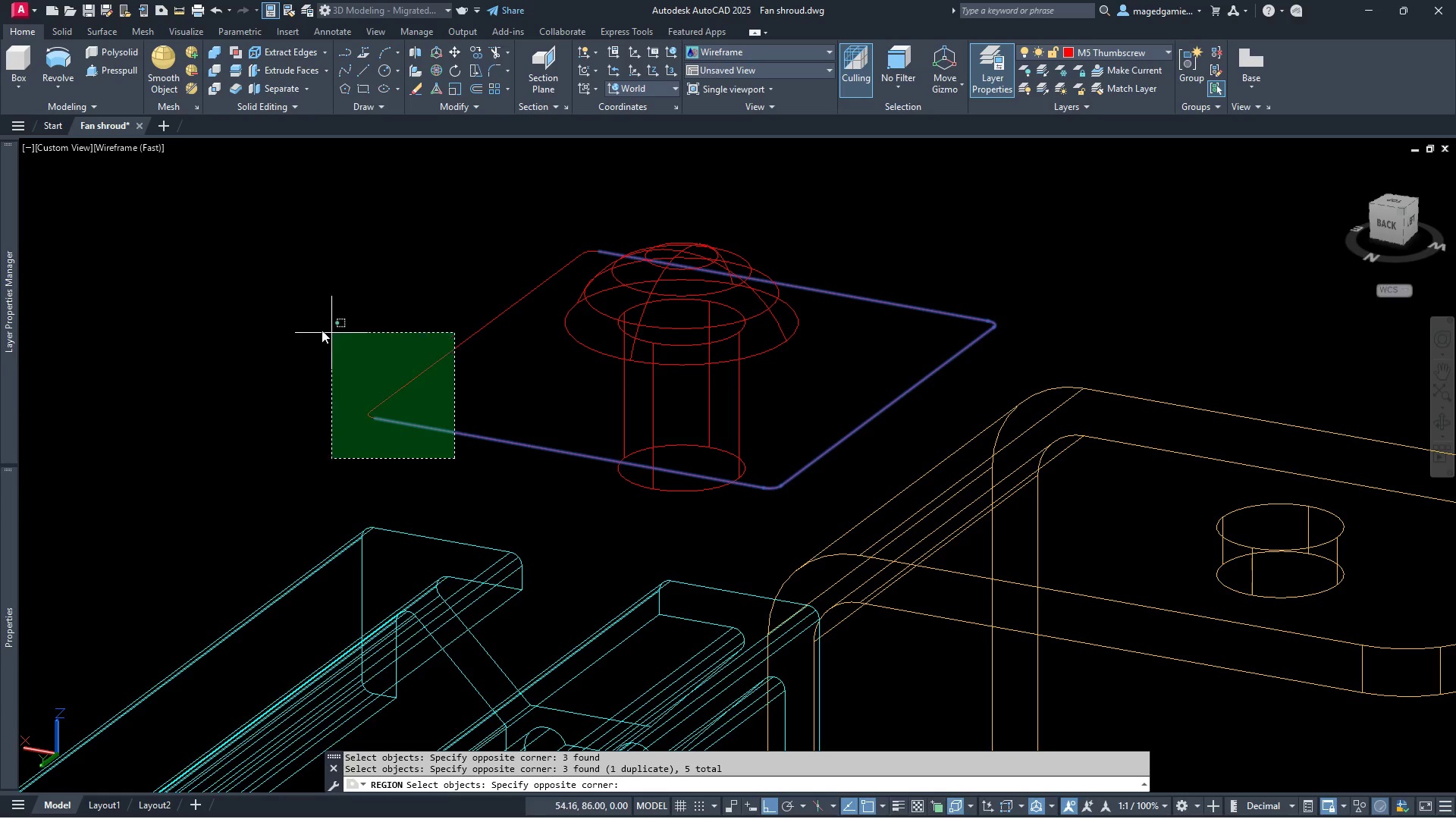 
left_click([318, 328])
 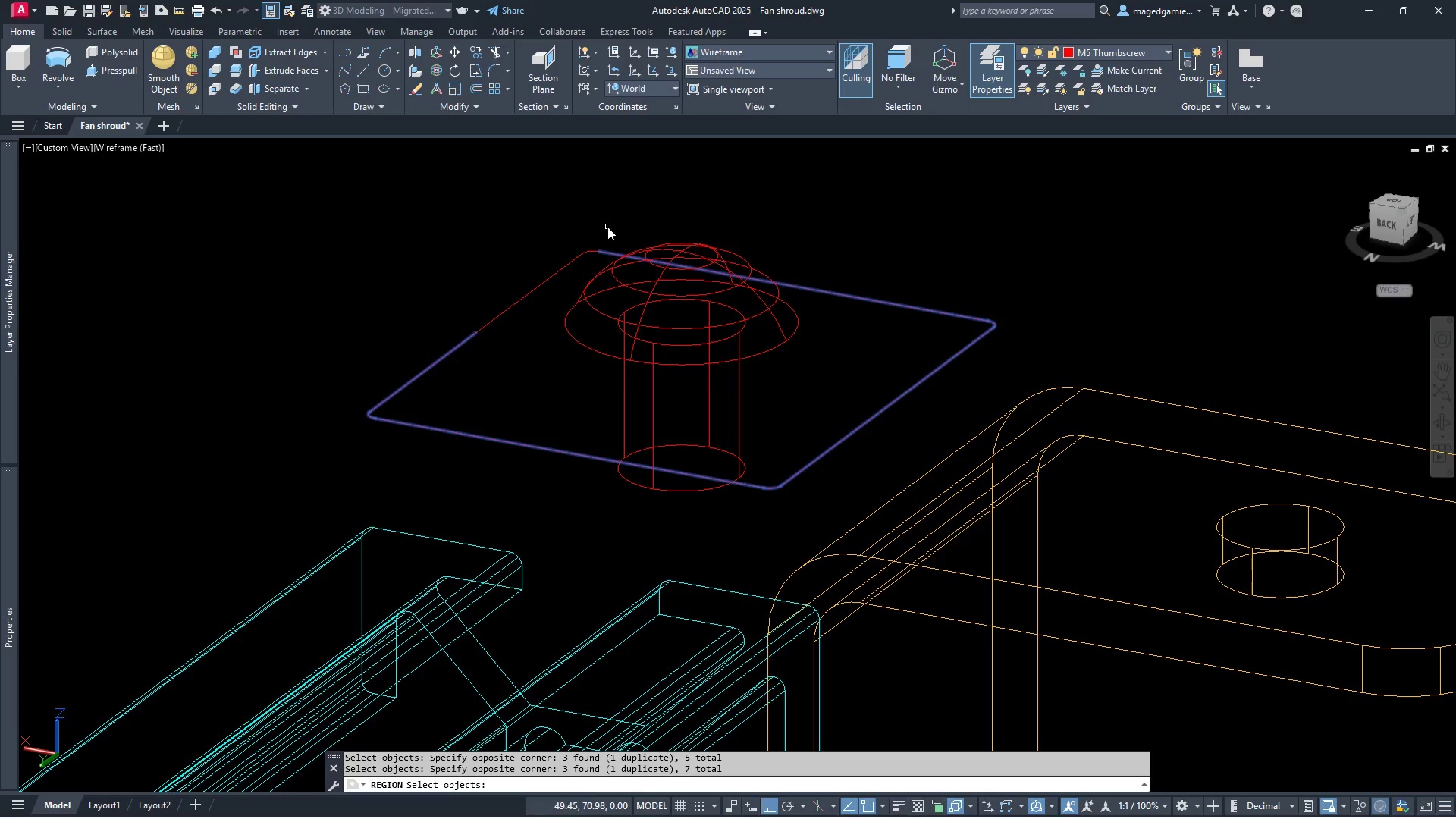 
left_click_drag(start_coordinate=[607, 227], to_coordinate=[506, 370])
 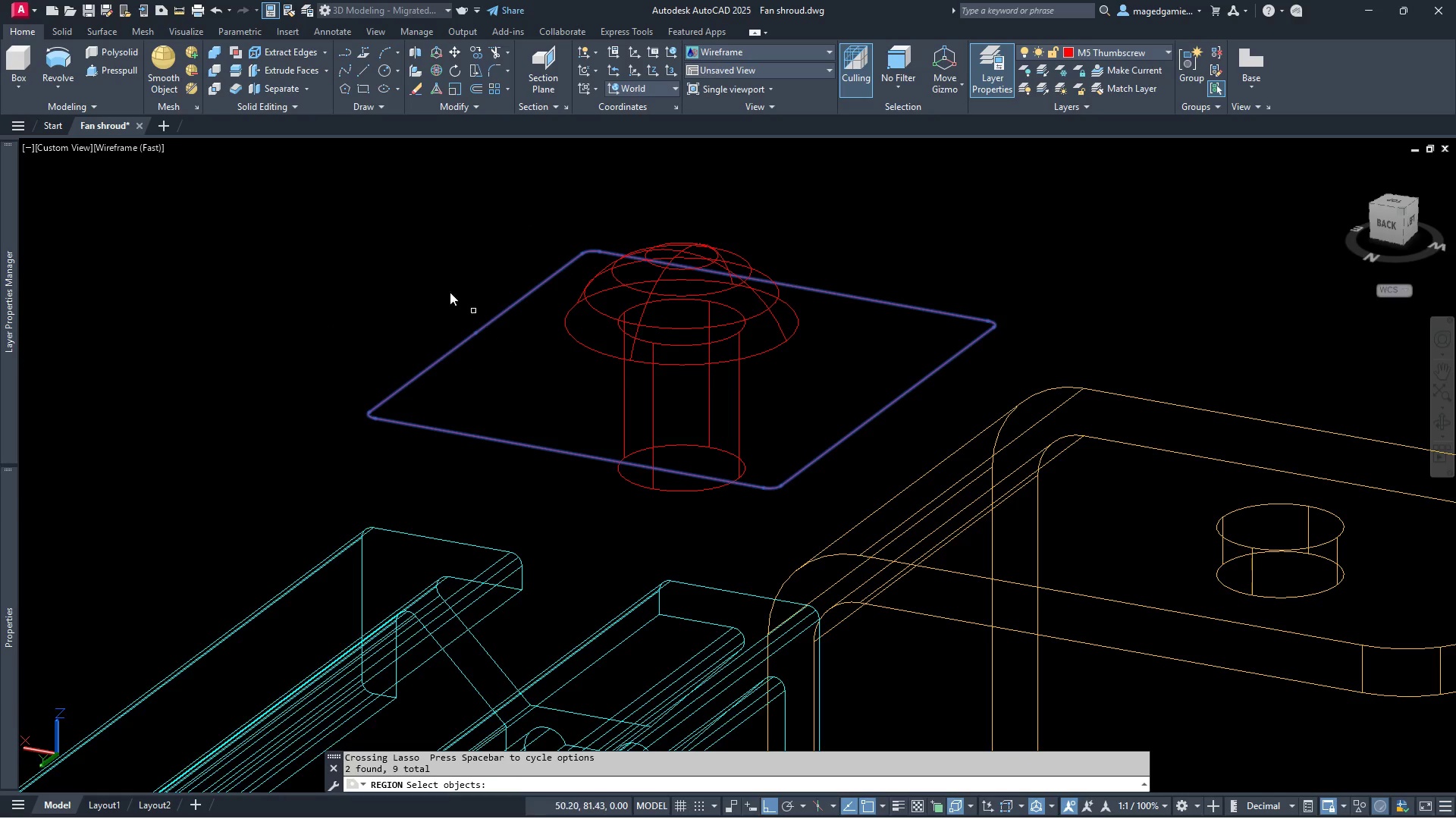 
right_click([395, 268])
 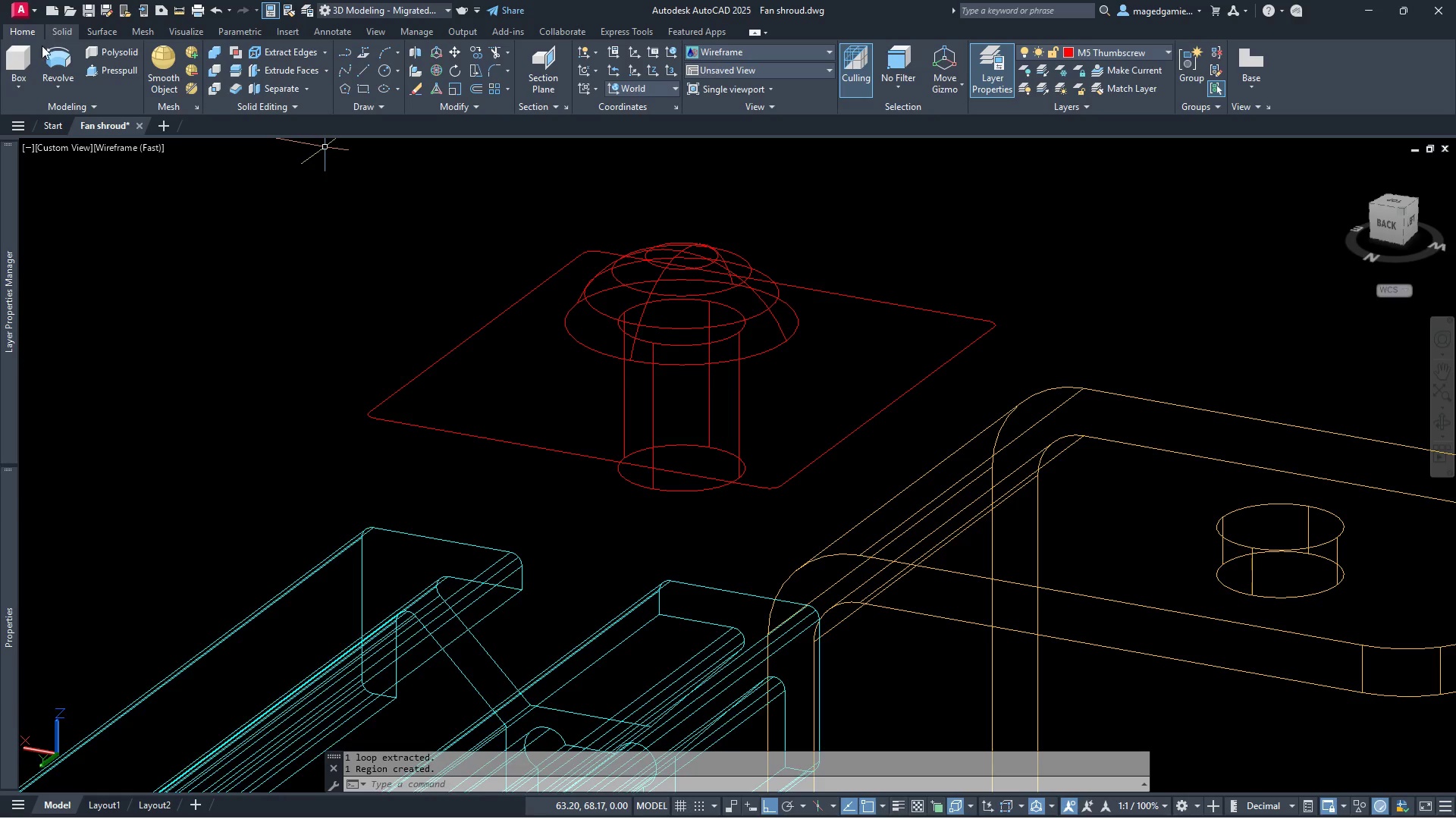 
wait(5.3)
 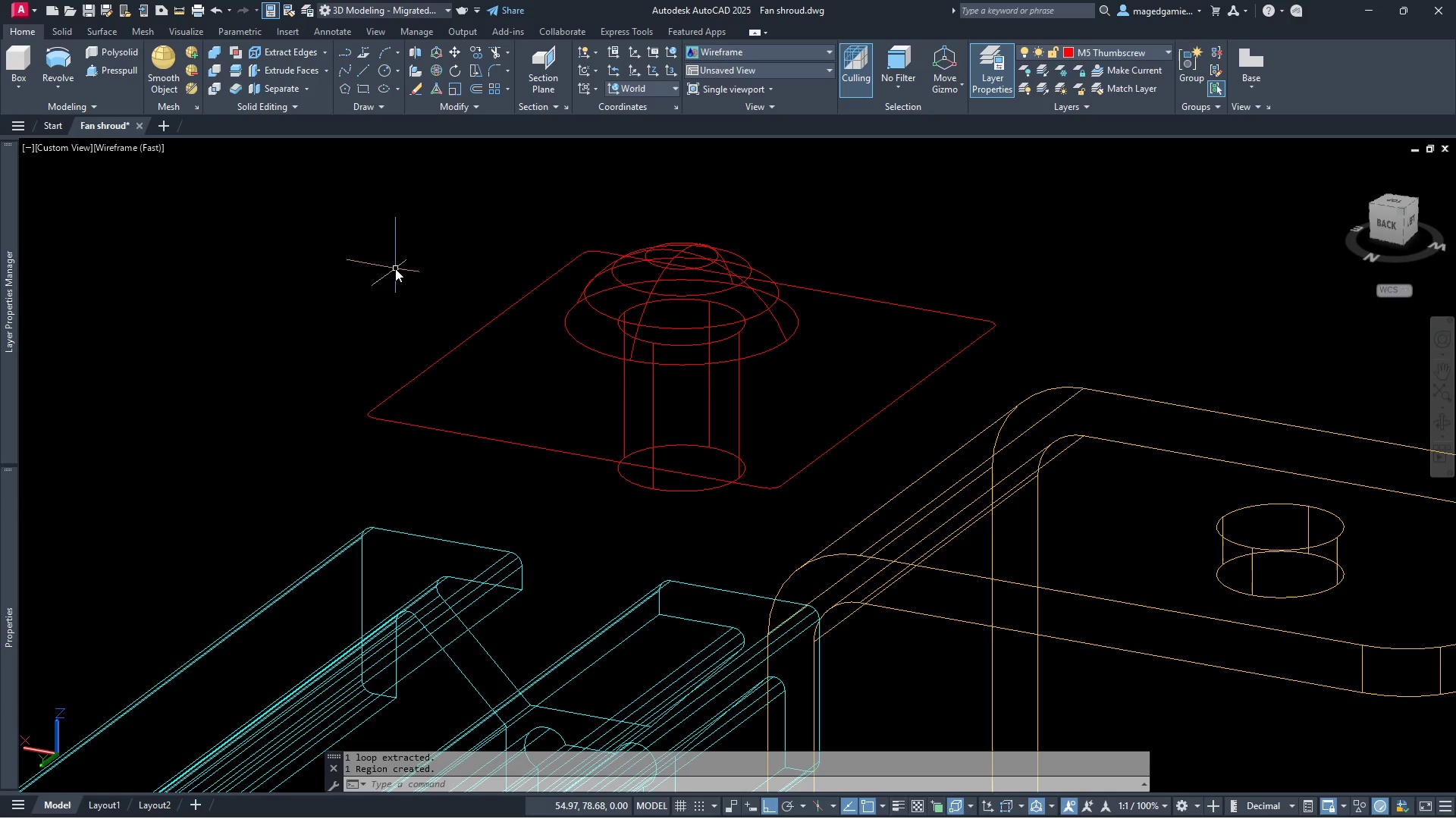 
left_click([61, 90])
 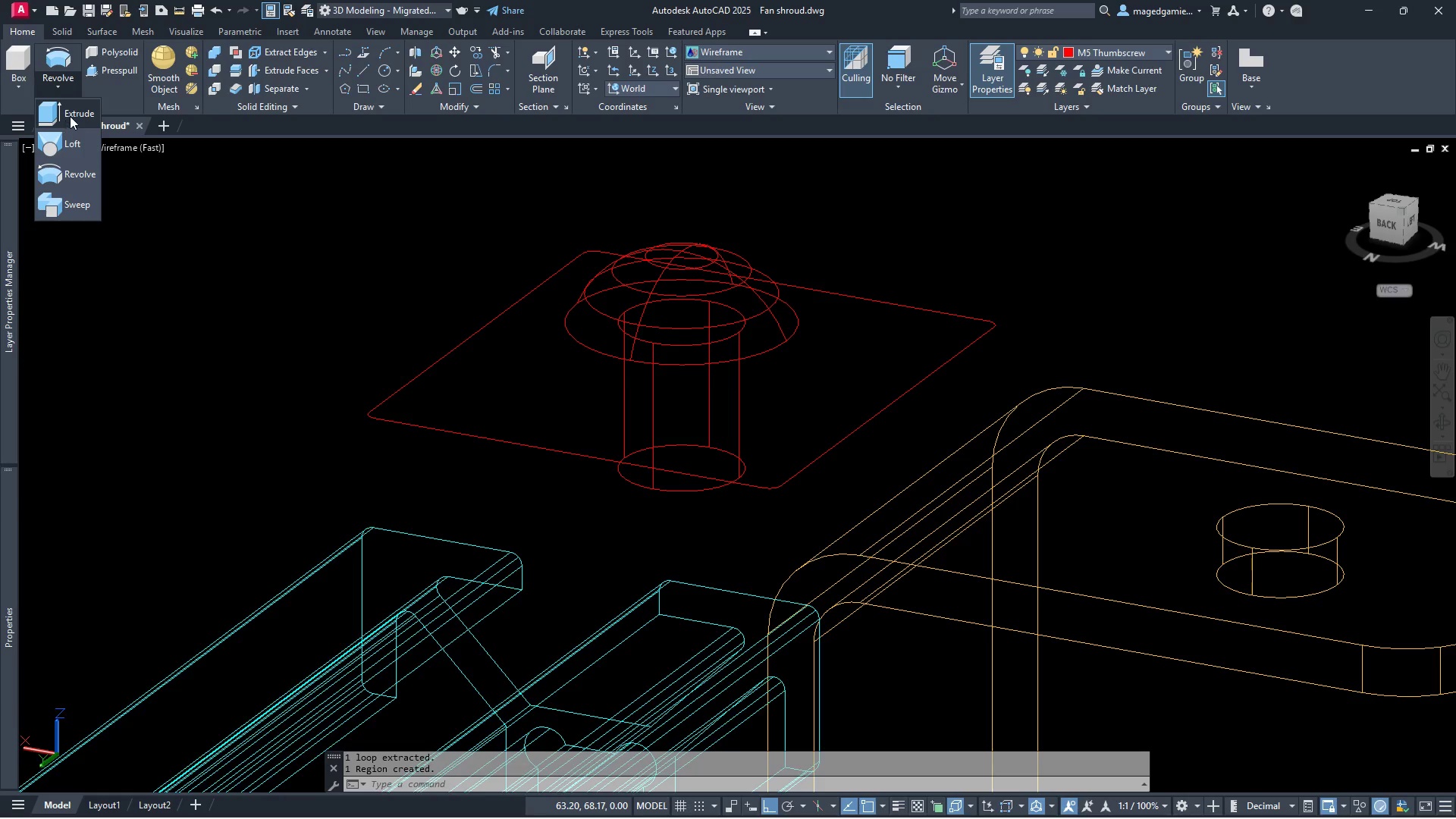 
left_click([70, 115])
 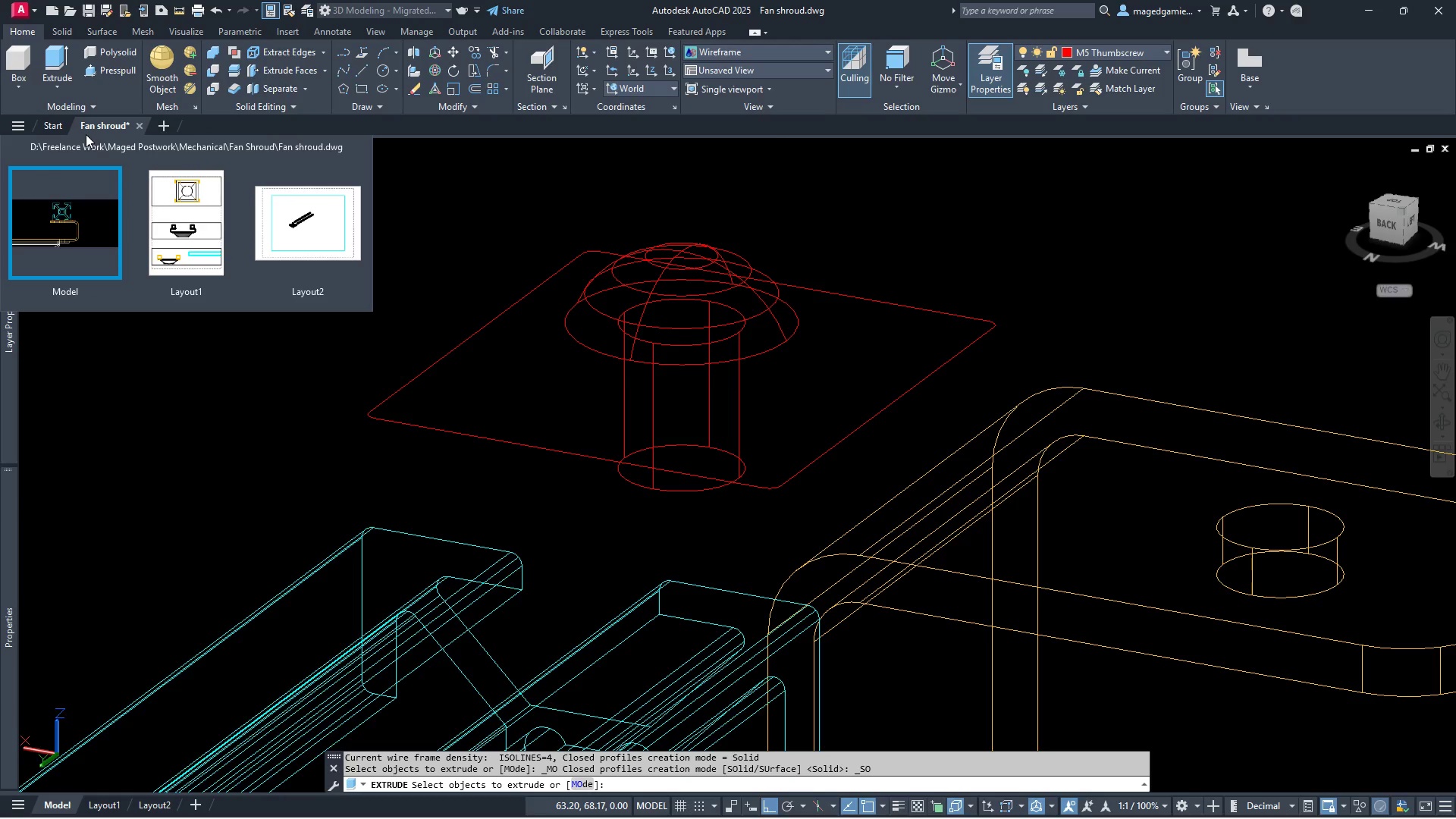 
wait(7.38)
 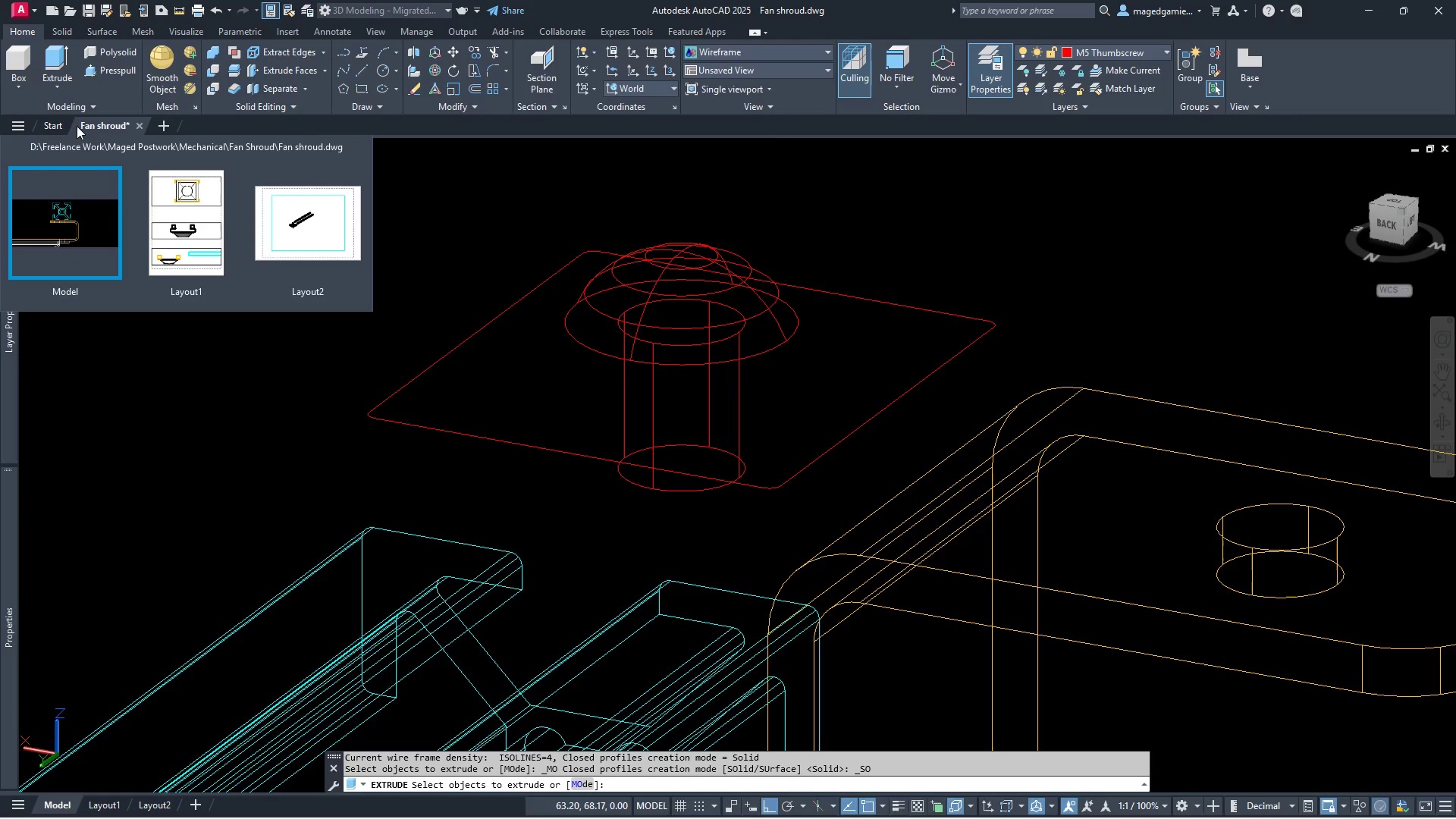 
mouse_move([479, 325])
 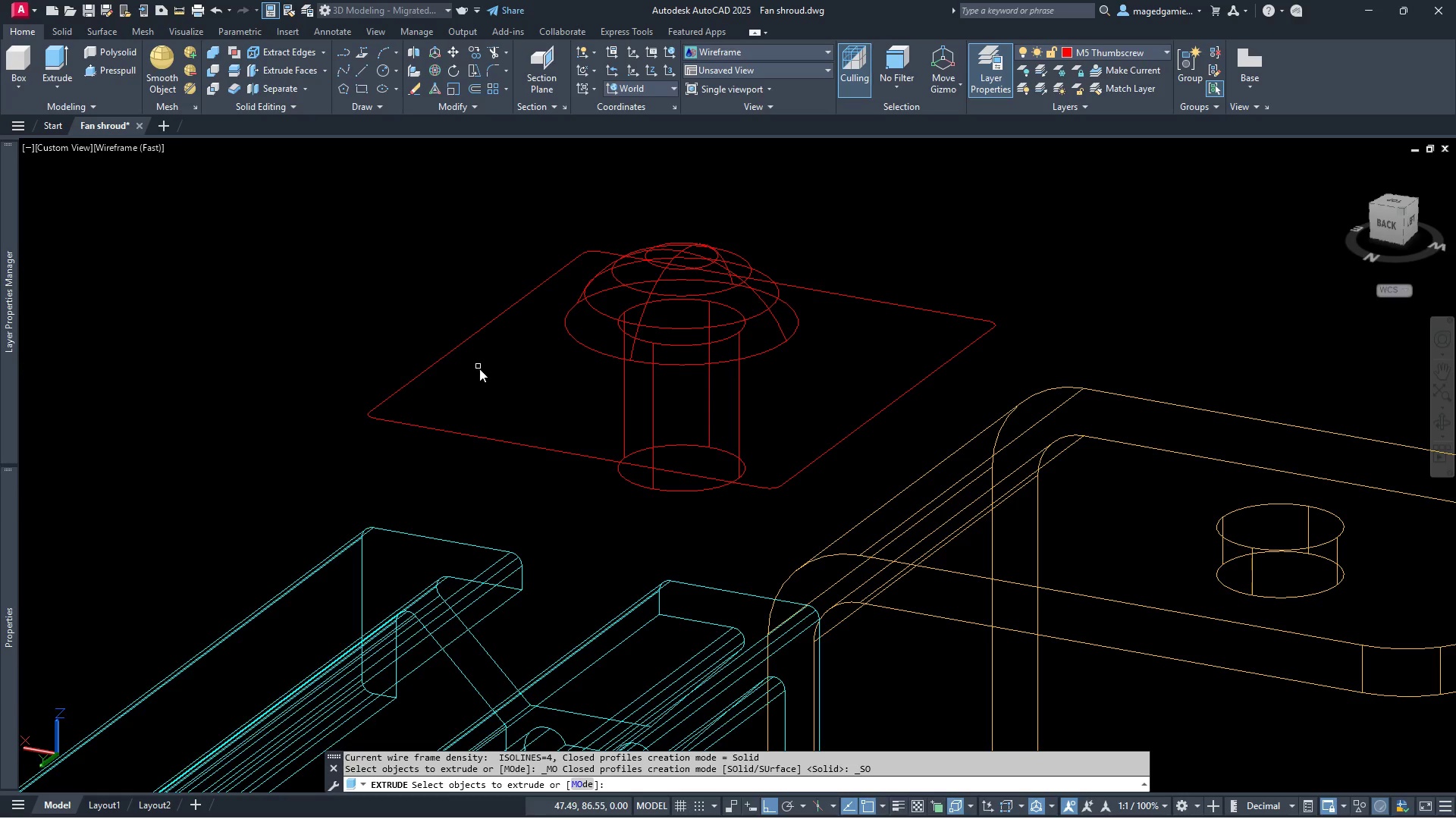 
left_click([483, 373])
 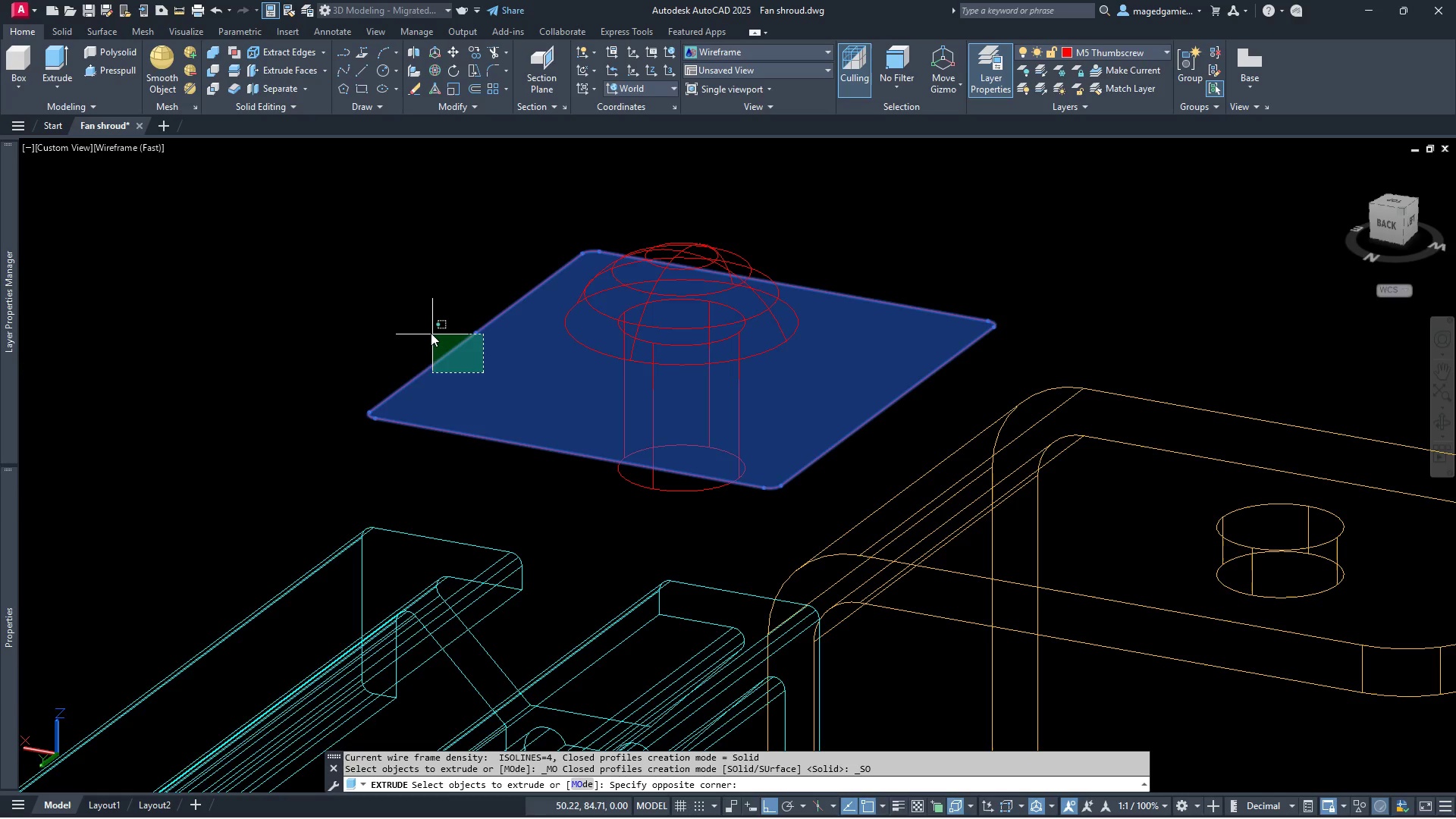 
left_click([431, 333])
 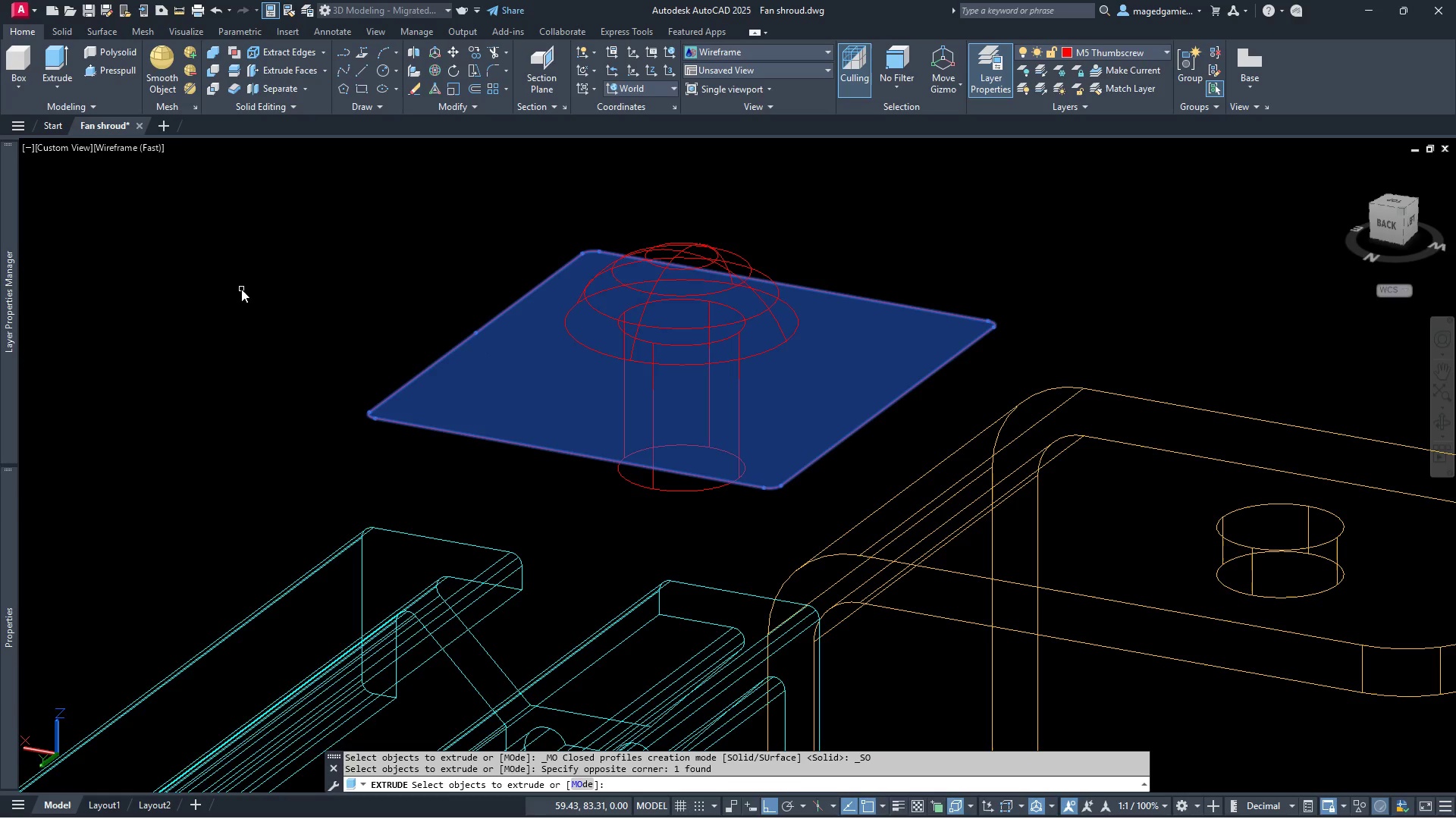 
right_click([241, 289])
 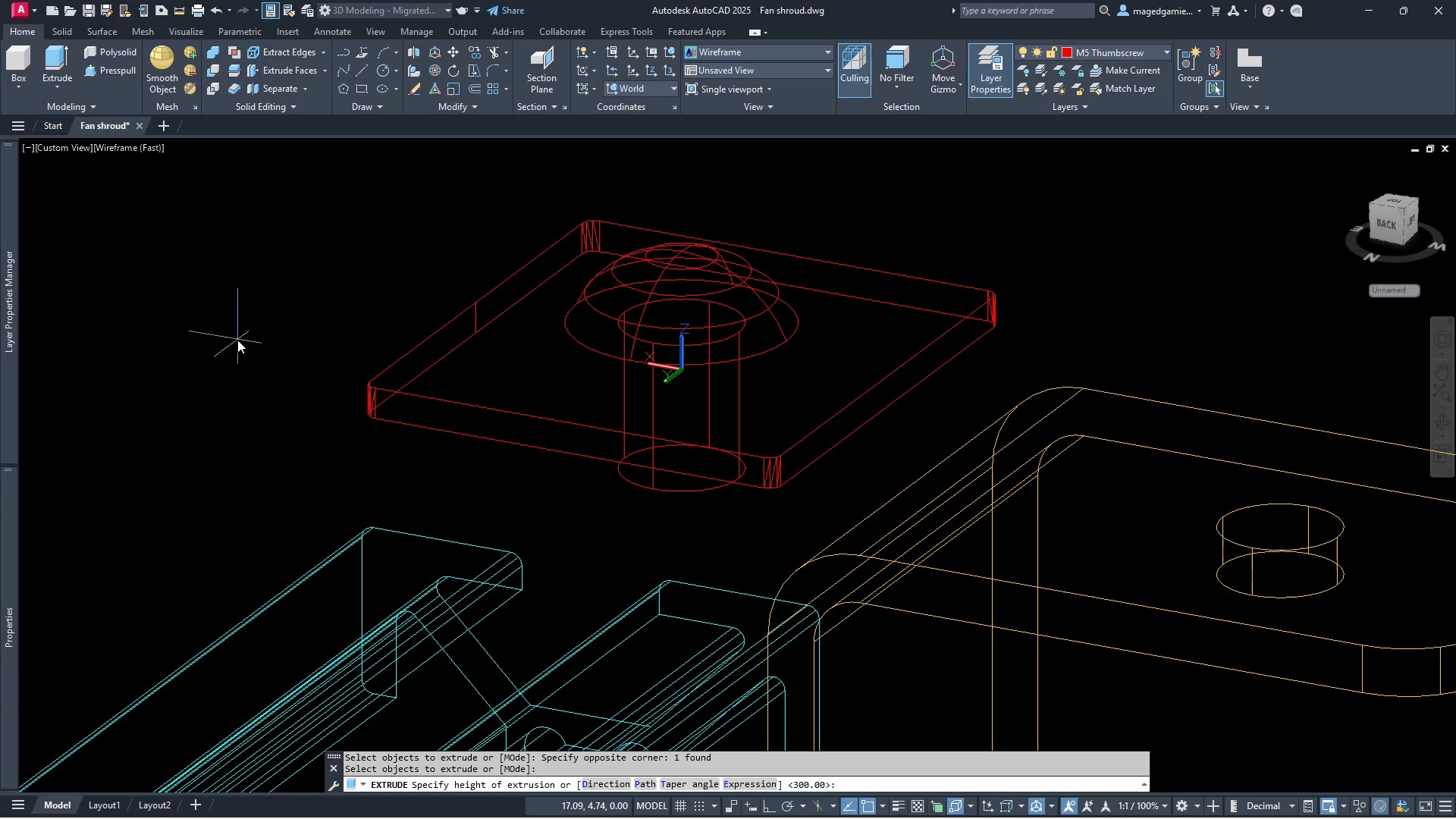 
key(4)
 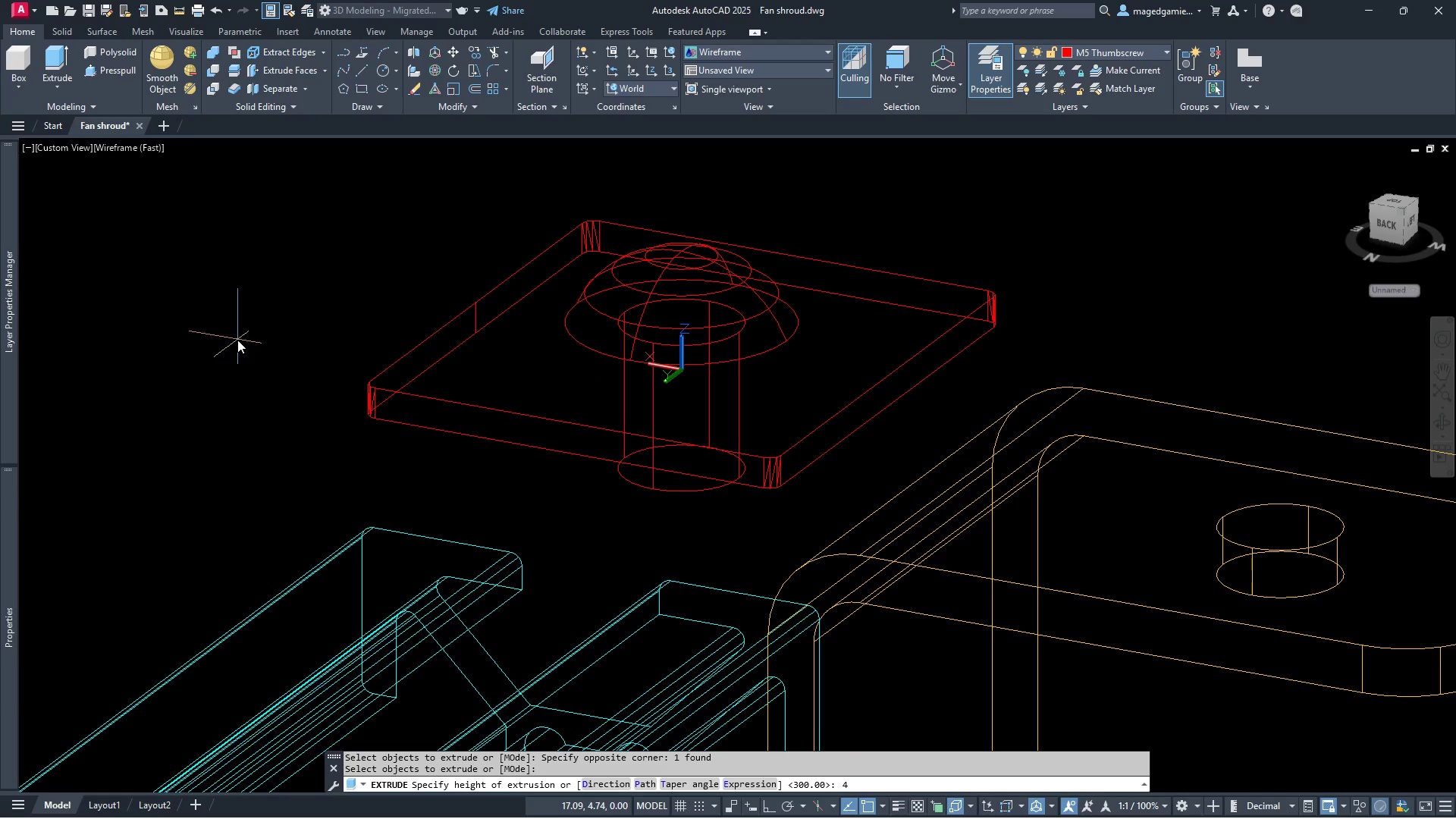 
key(Period)
 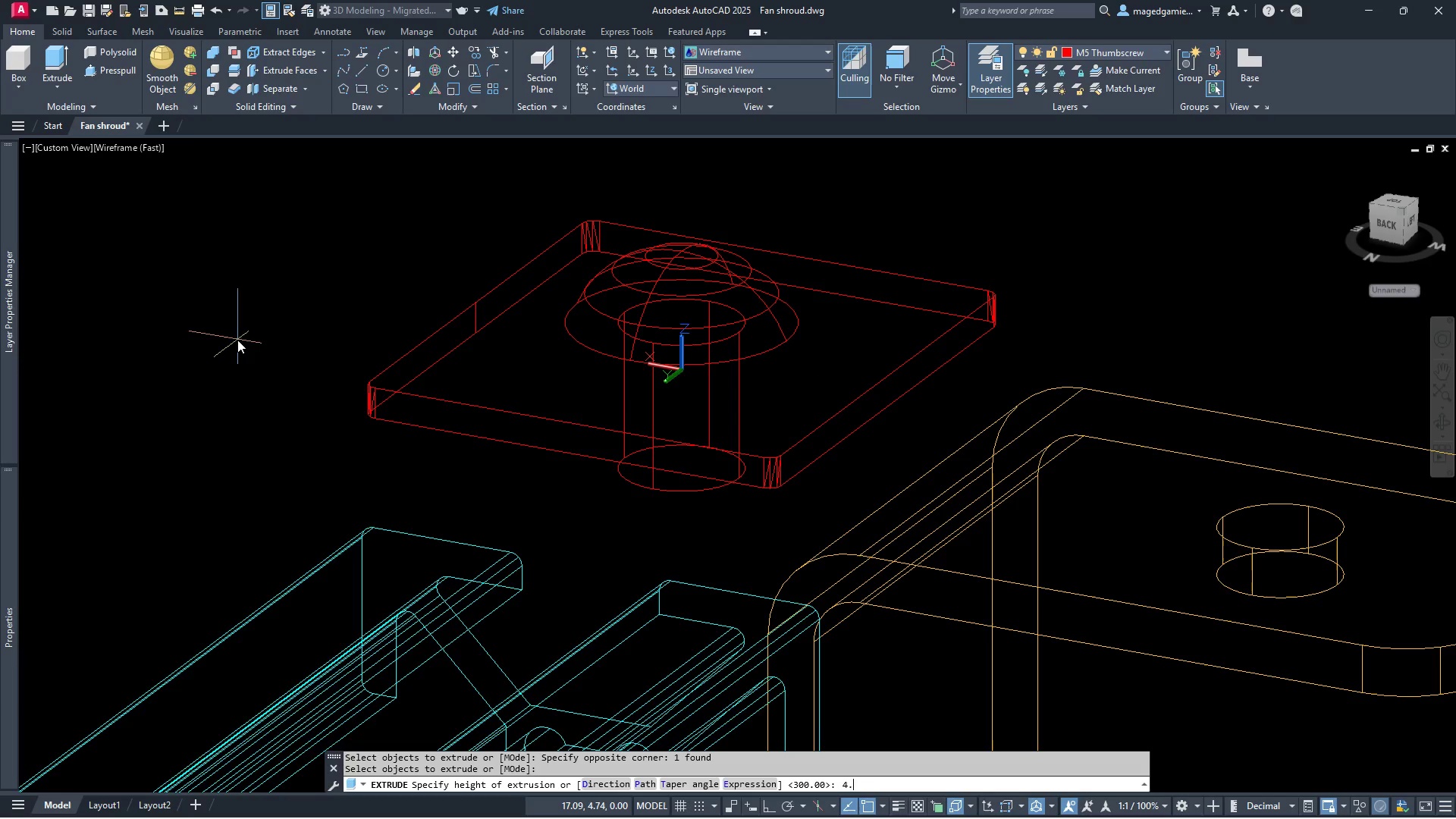 
key(2)
 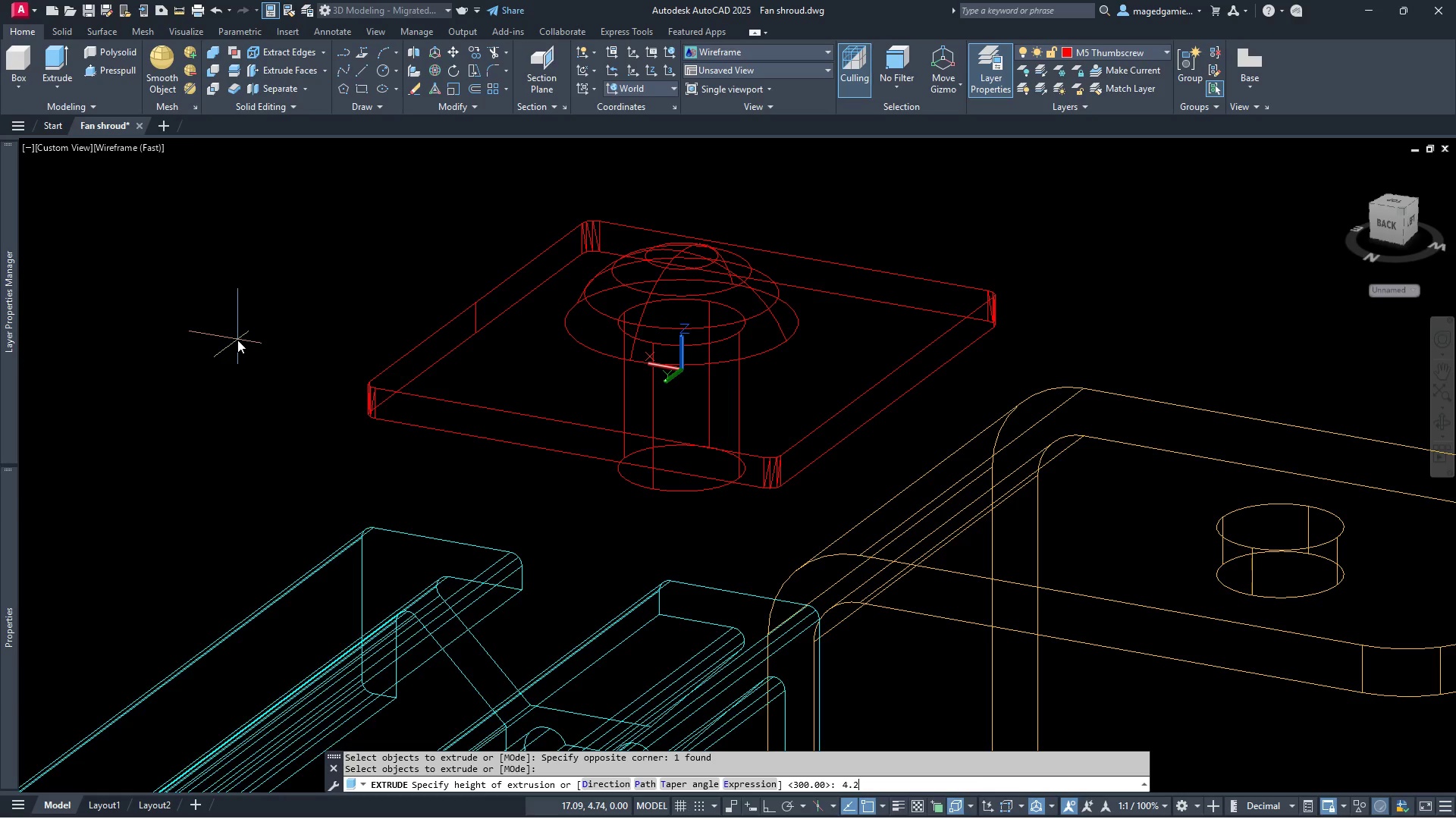 
key(Enter)
 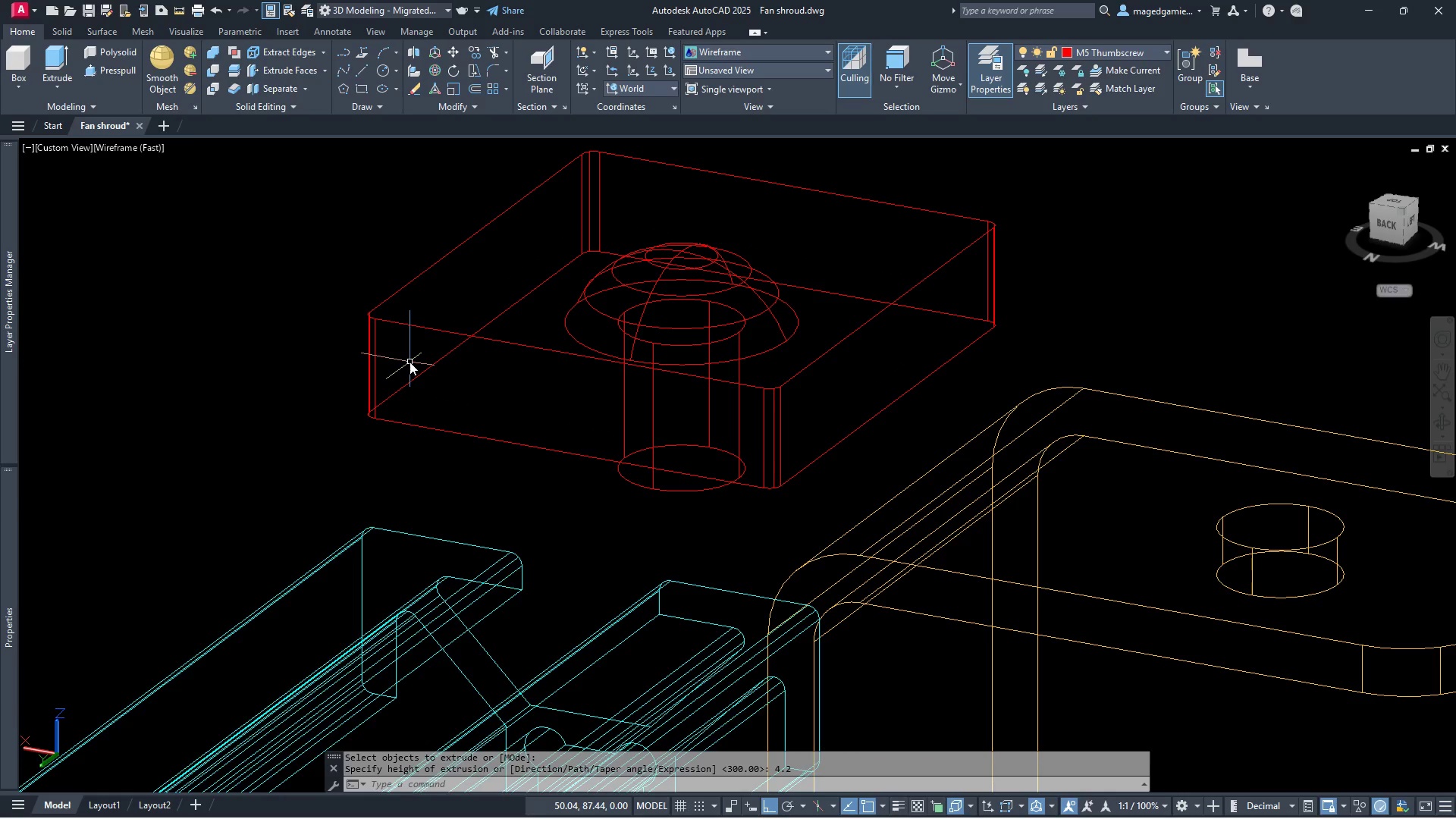 
wait(9.2)
 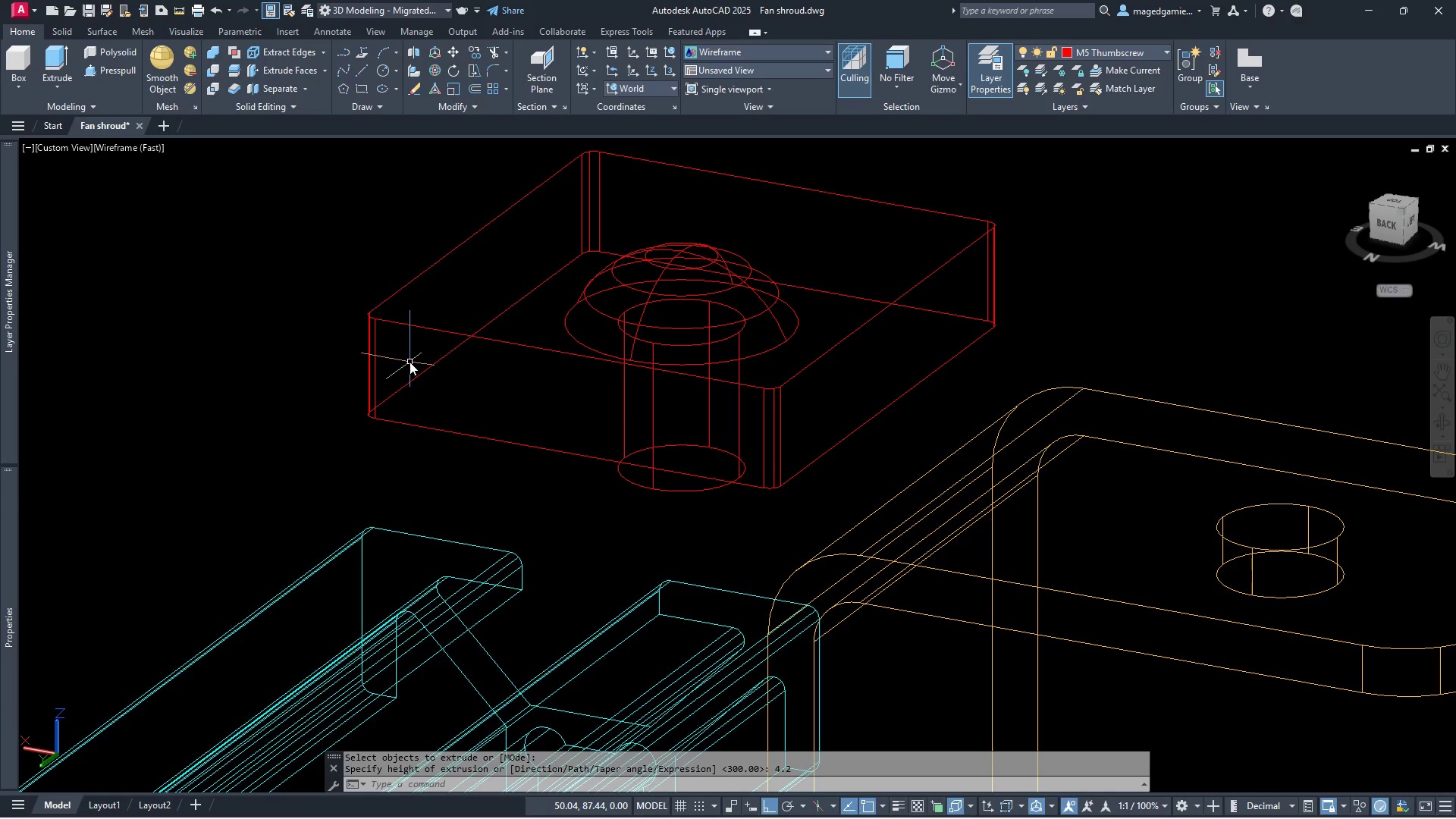 
left_click([1442, 425])
 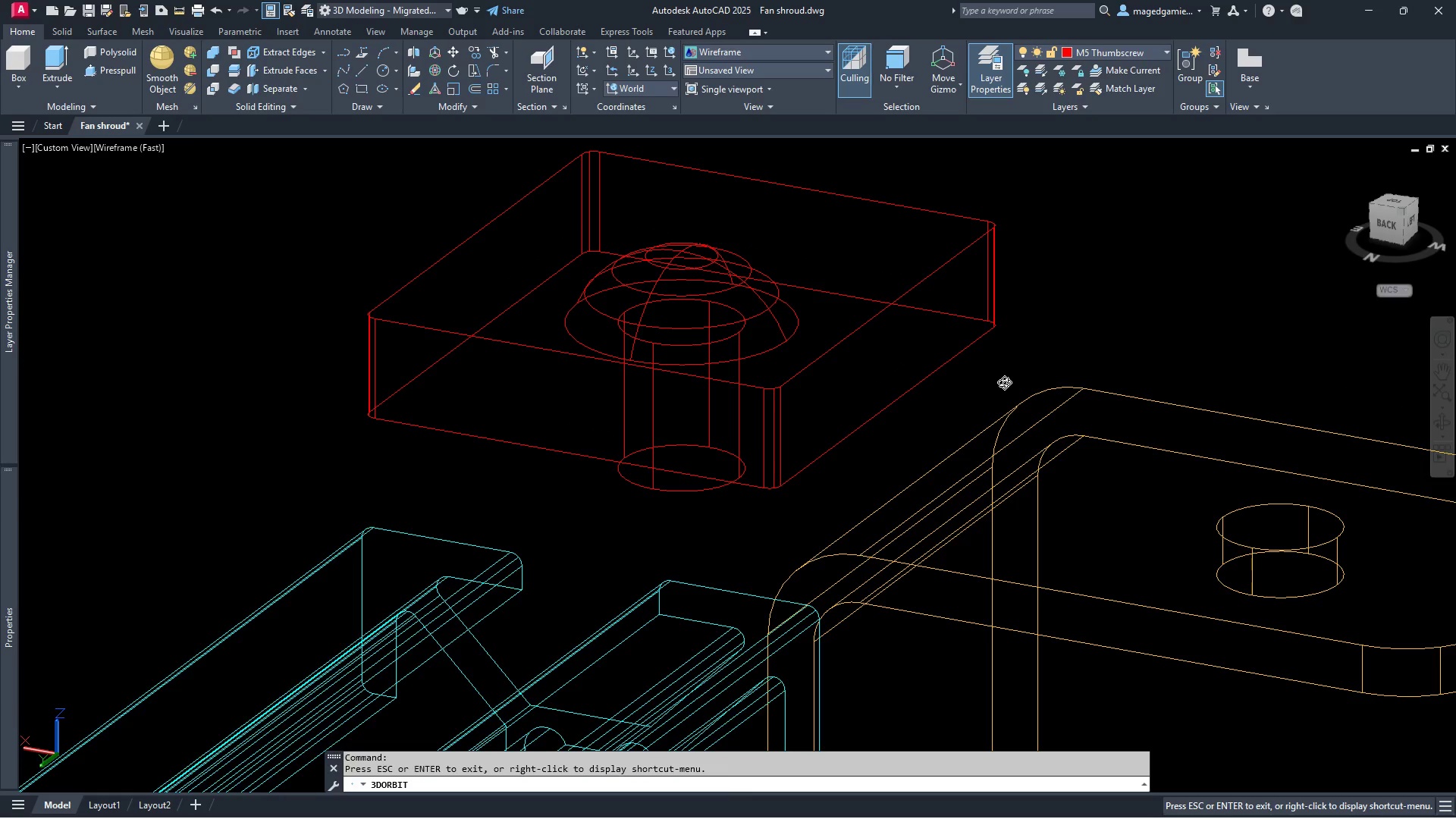 
left_click_drag(start_coordinate=[1000, 381], to_coordinate=[1090, 323])
 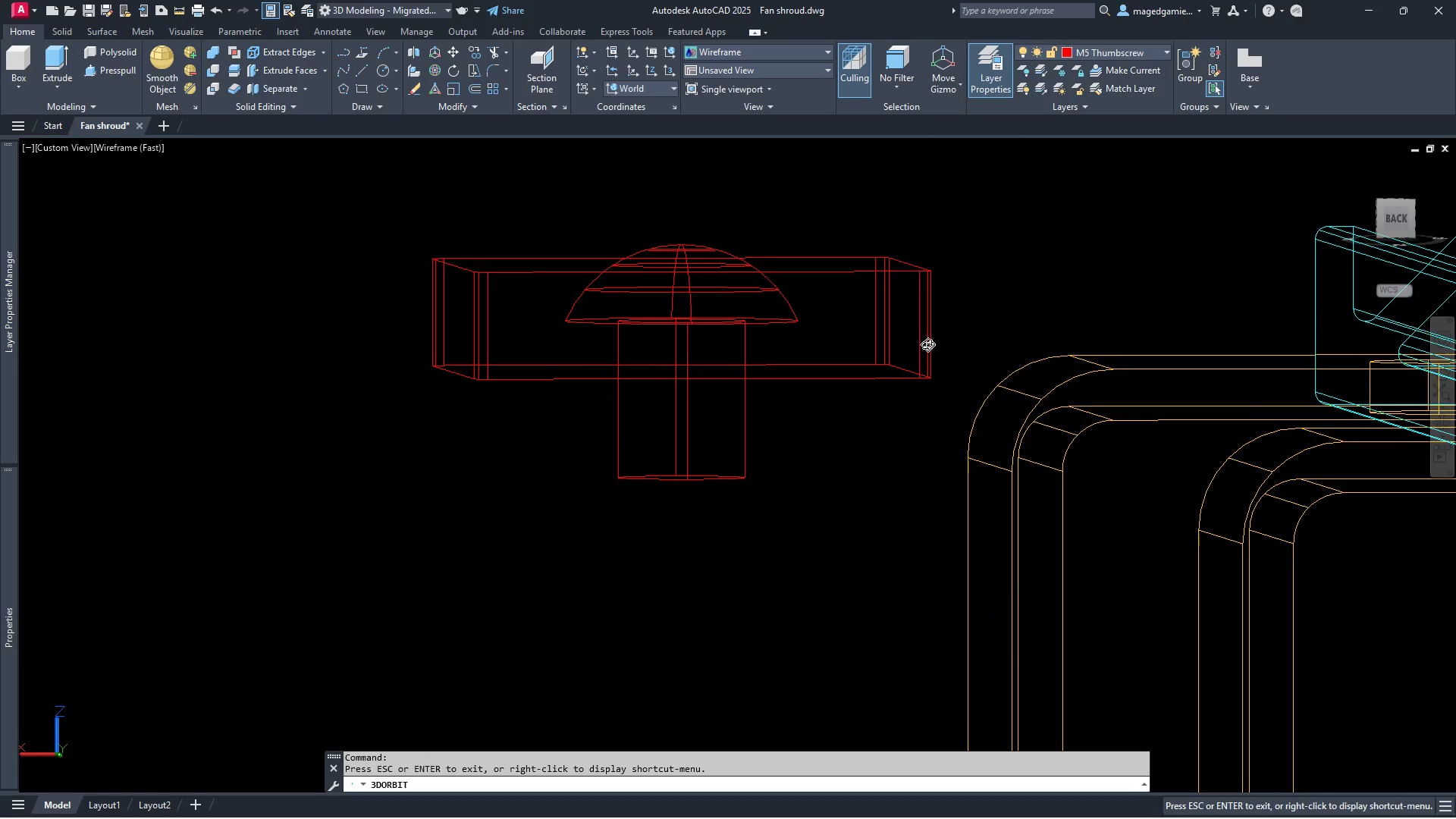 
left_click_drag(start_coordinate=[914, 353], to_coordinate=[947, 370])
 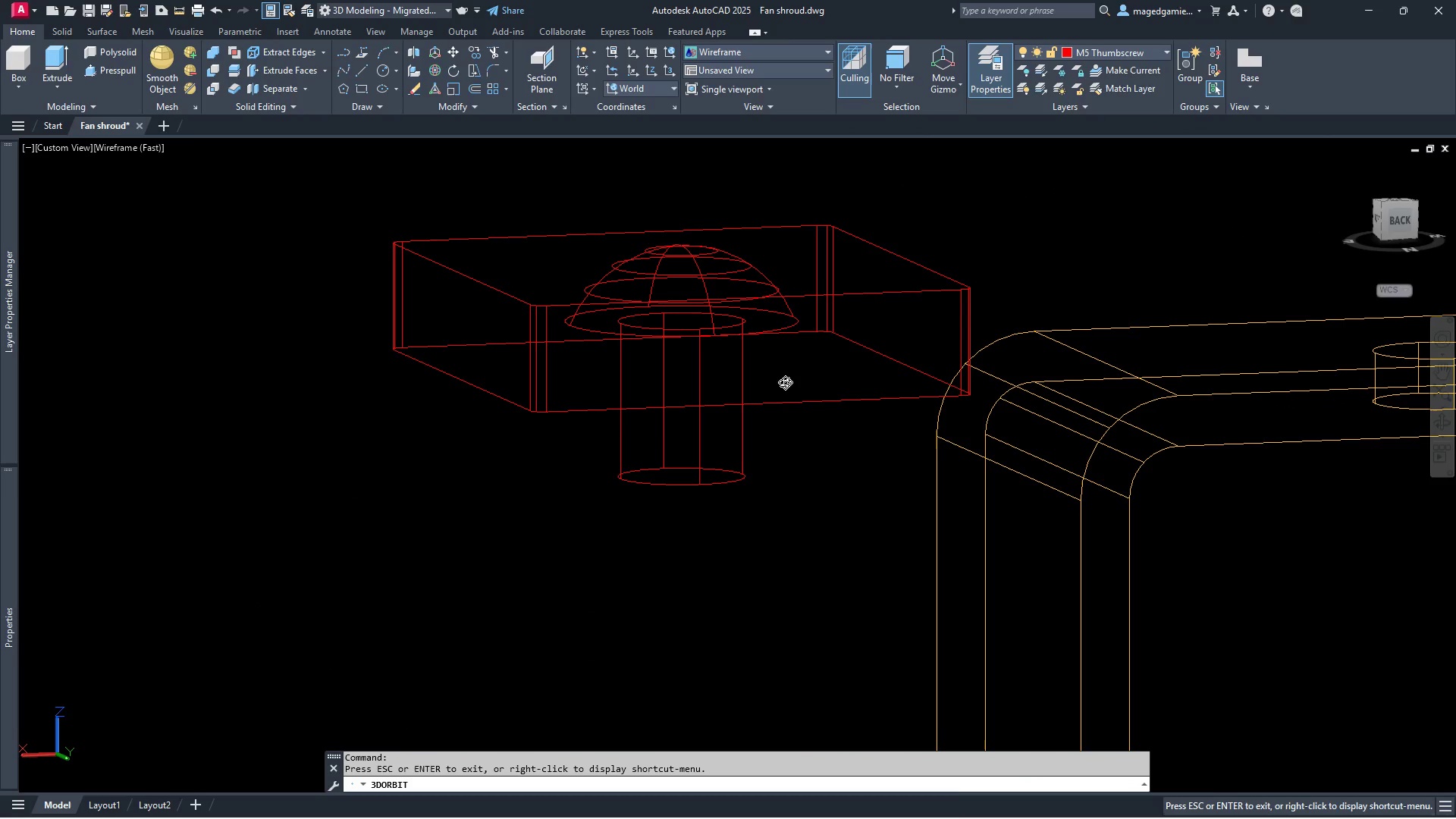 
key(Escape)
 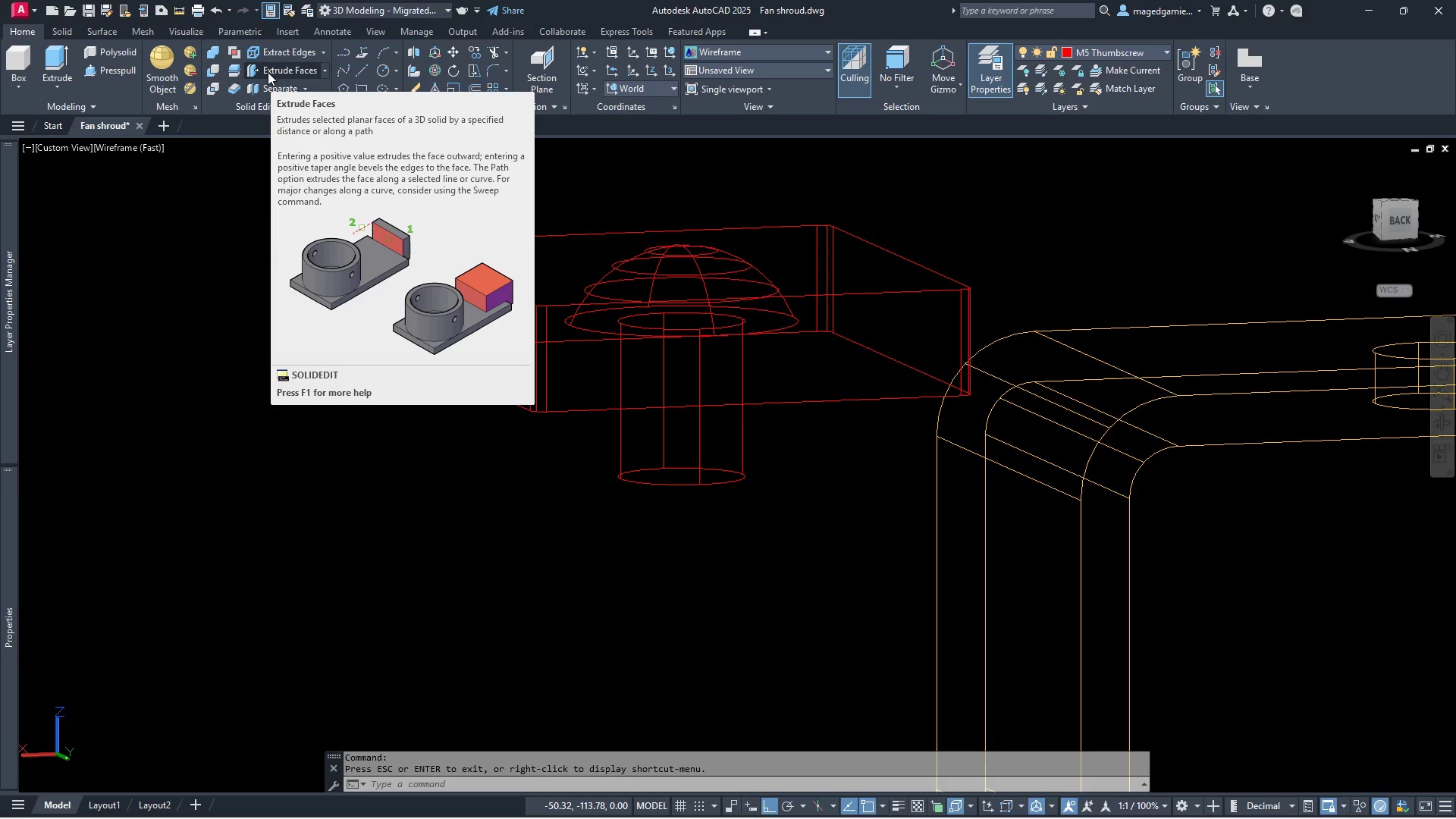 
wait(19.98)
 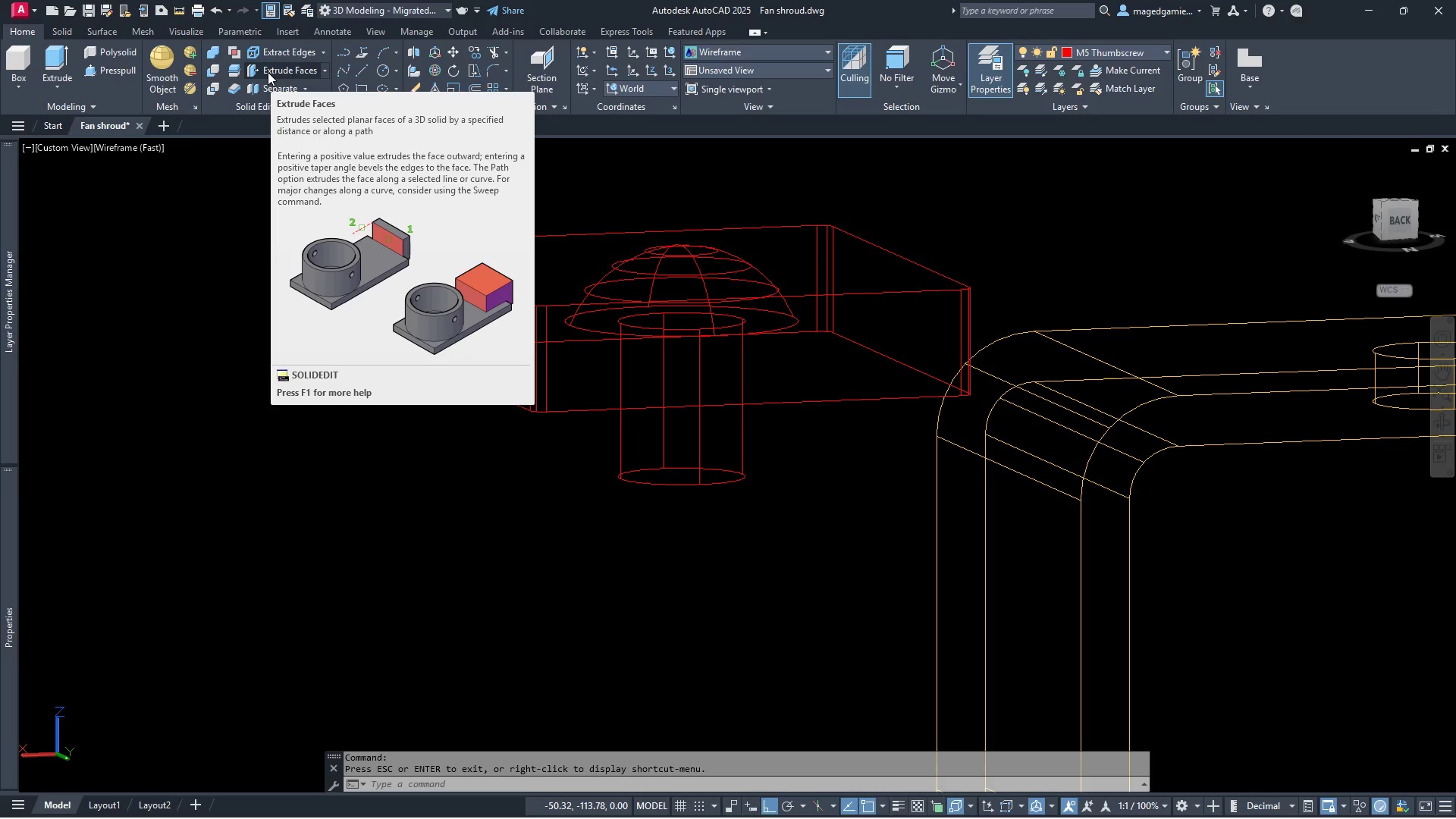 
left_click_drag(start_coordinate=[1404, 212], to_coordinate=[1404, 216])
 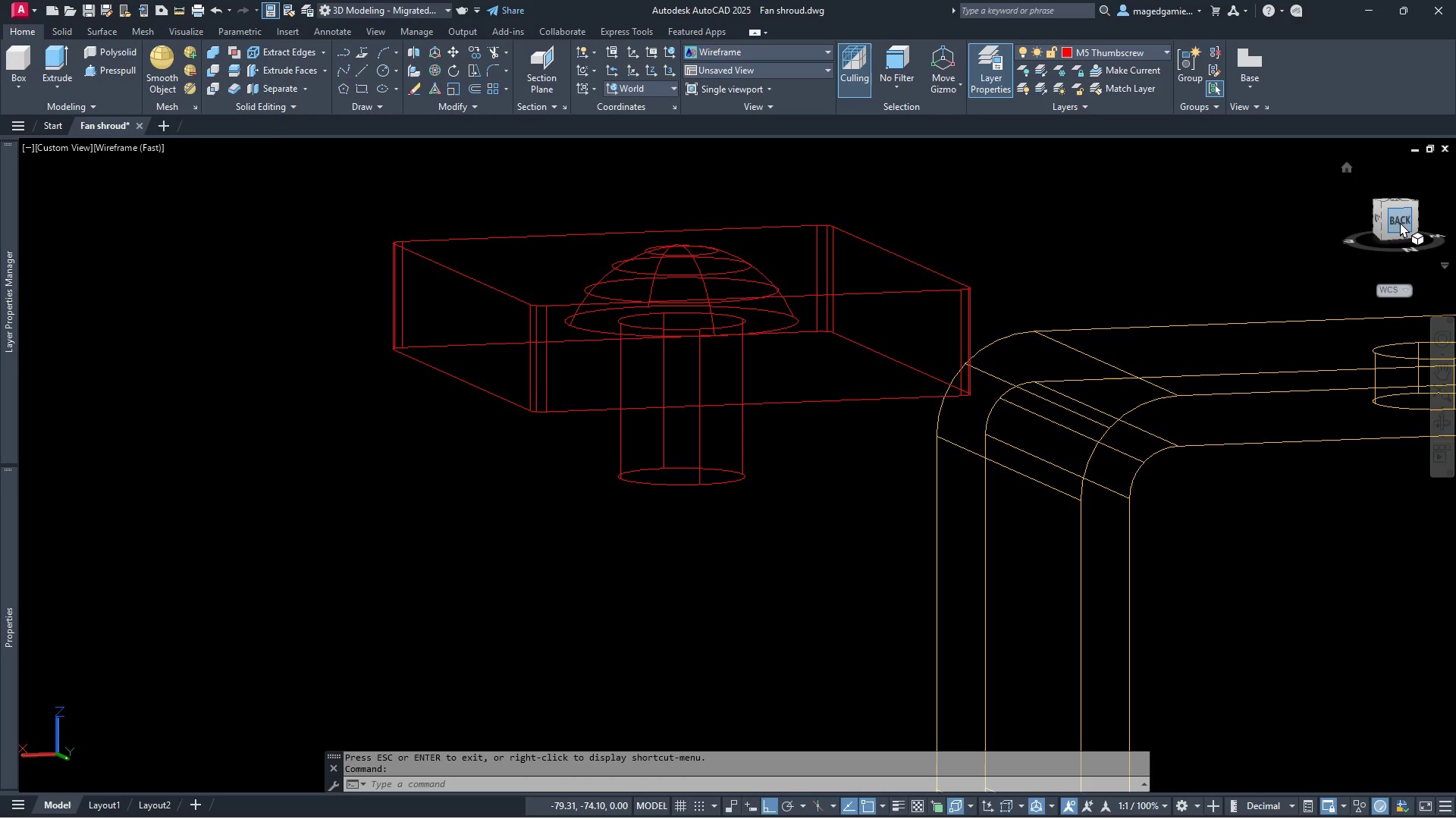 
key(Escape)
 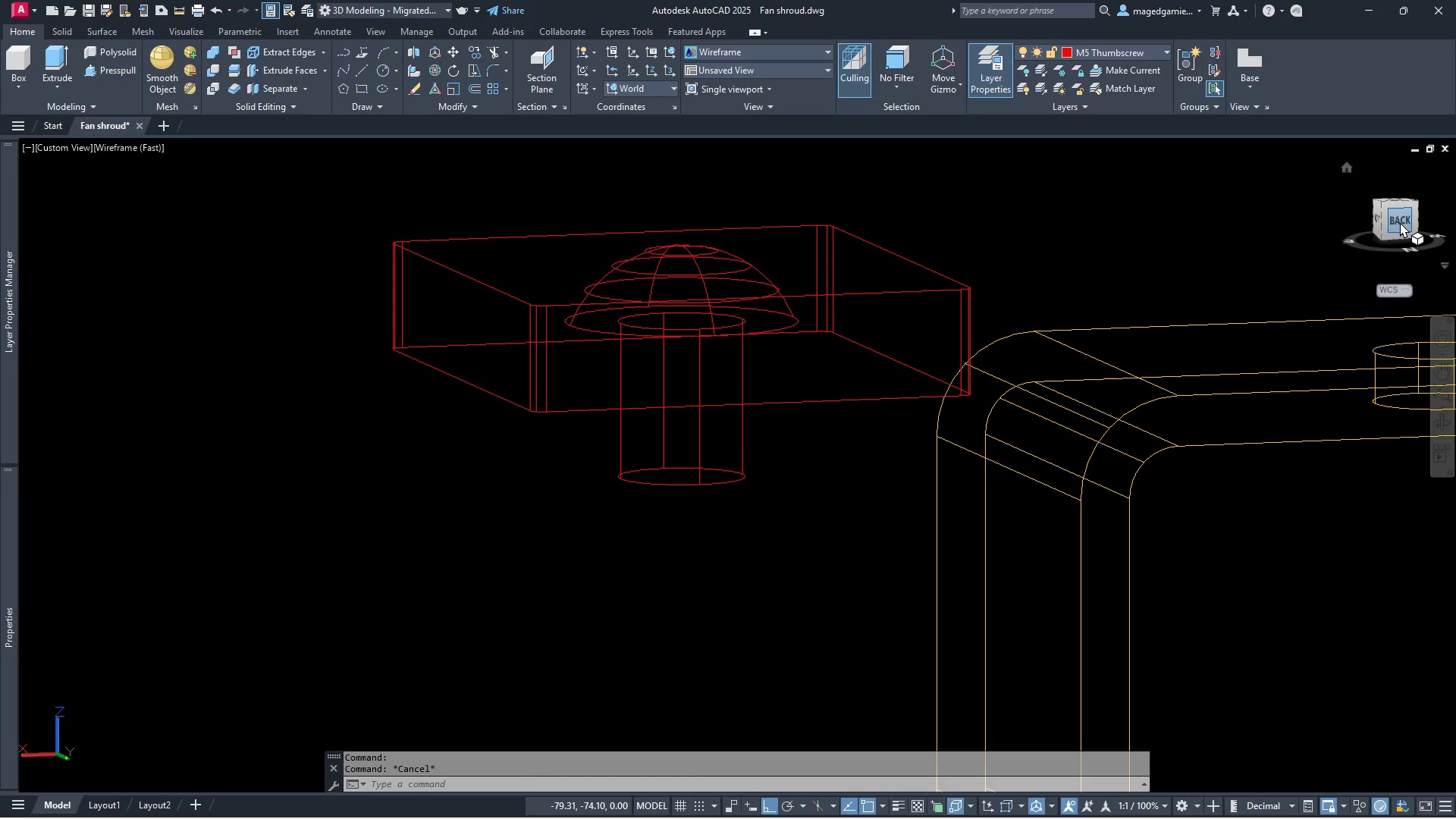 
key(Escape)
 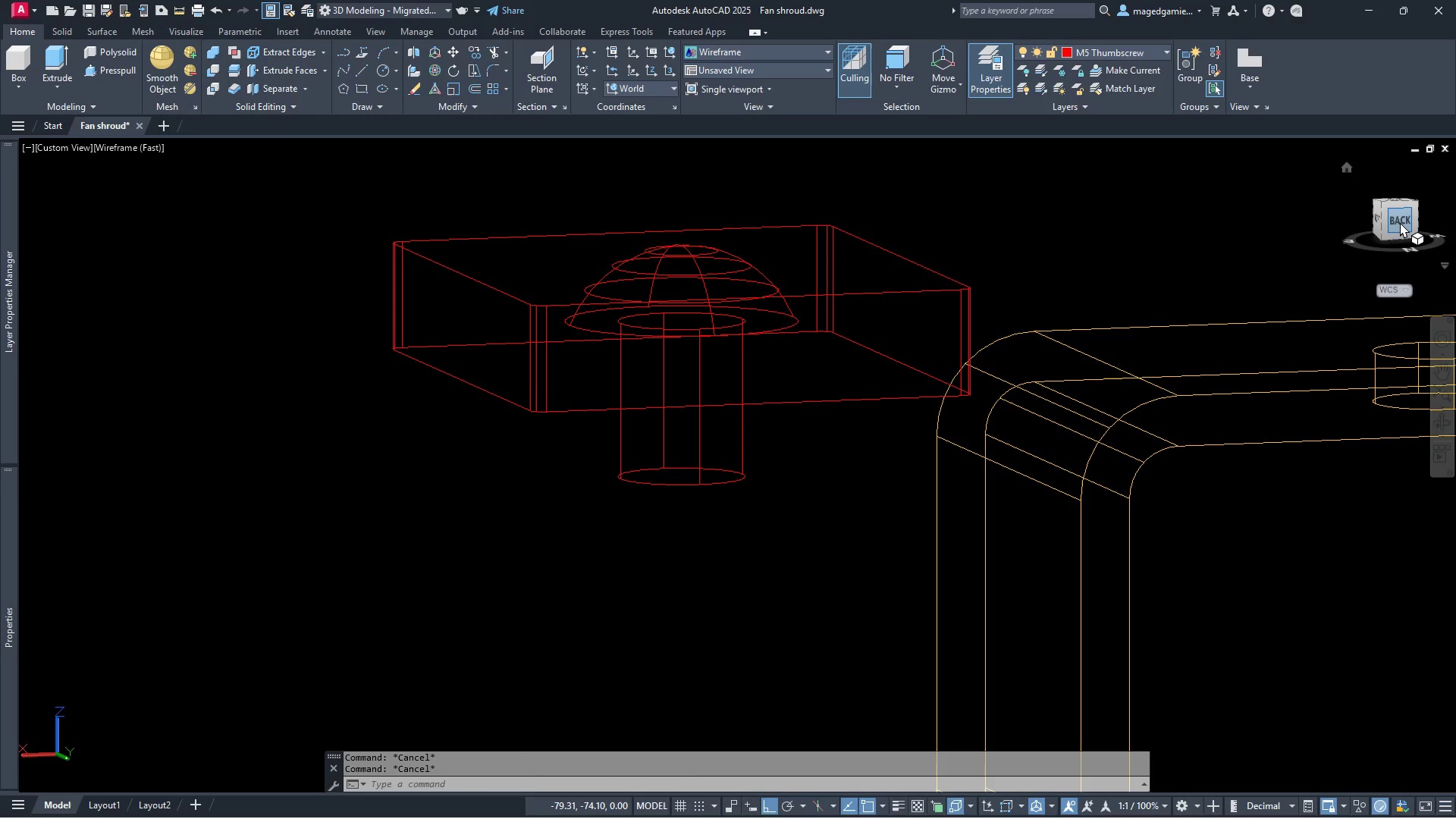 
left_click([1400, 222])
 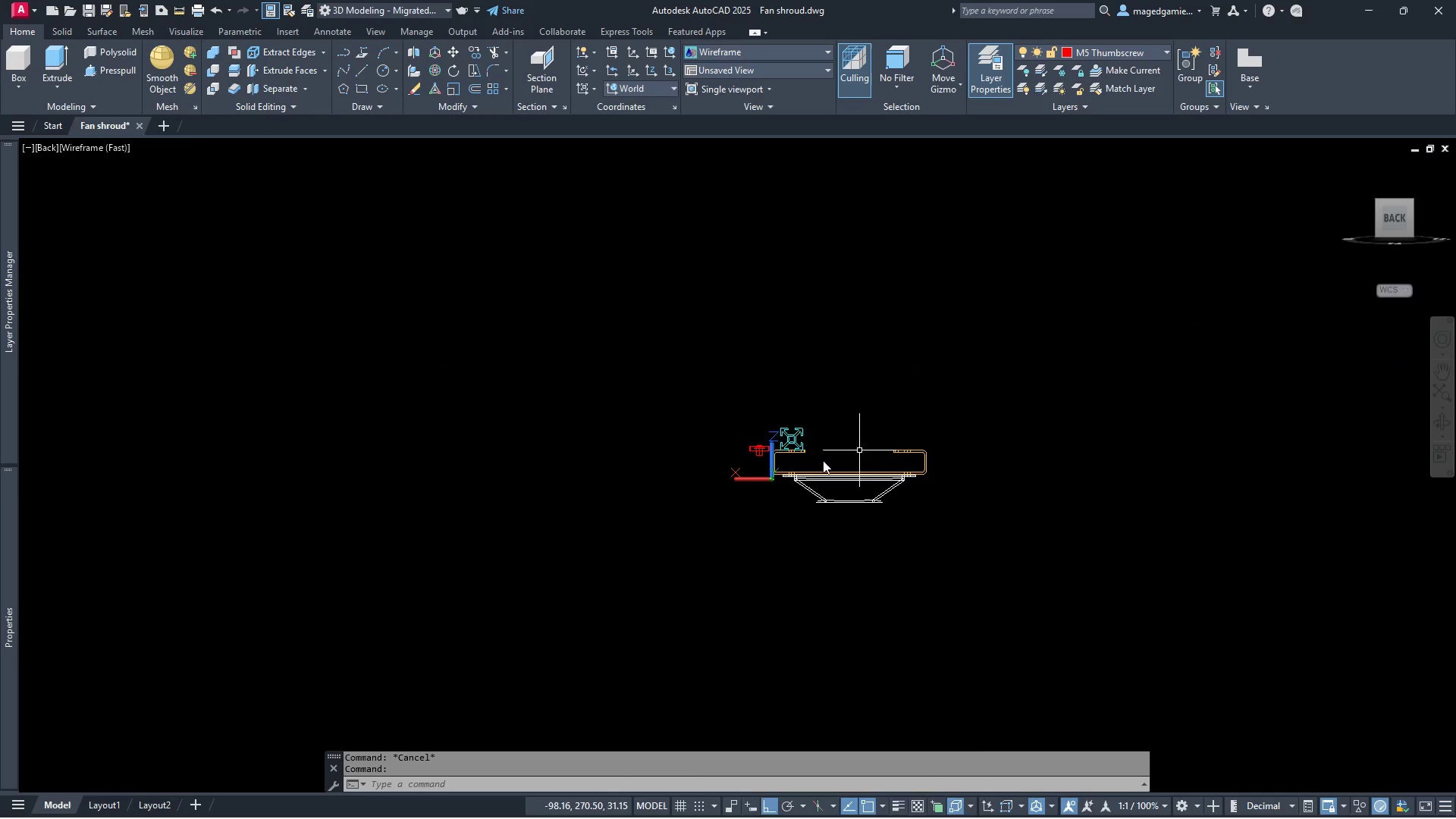 
scroll: coordinate [764, 460], scroll_direction: up, amount: 7.0
 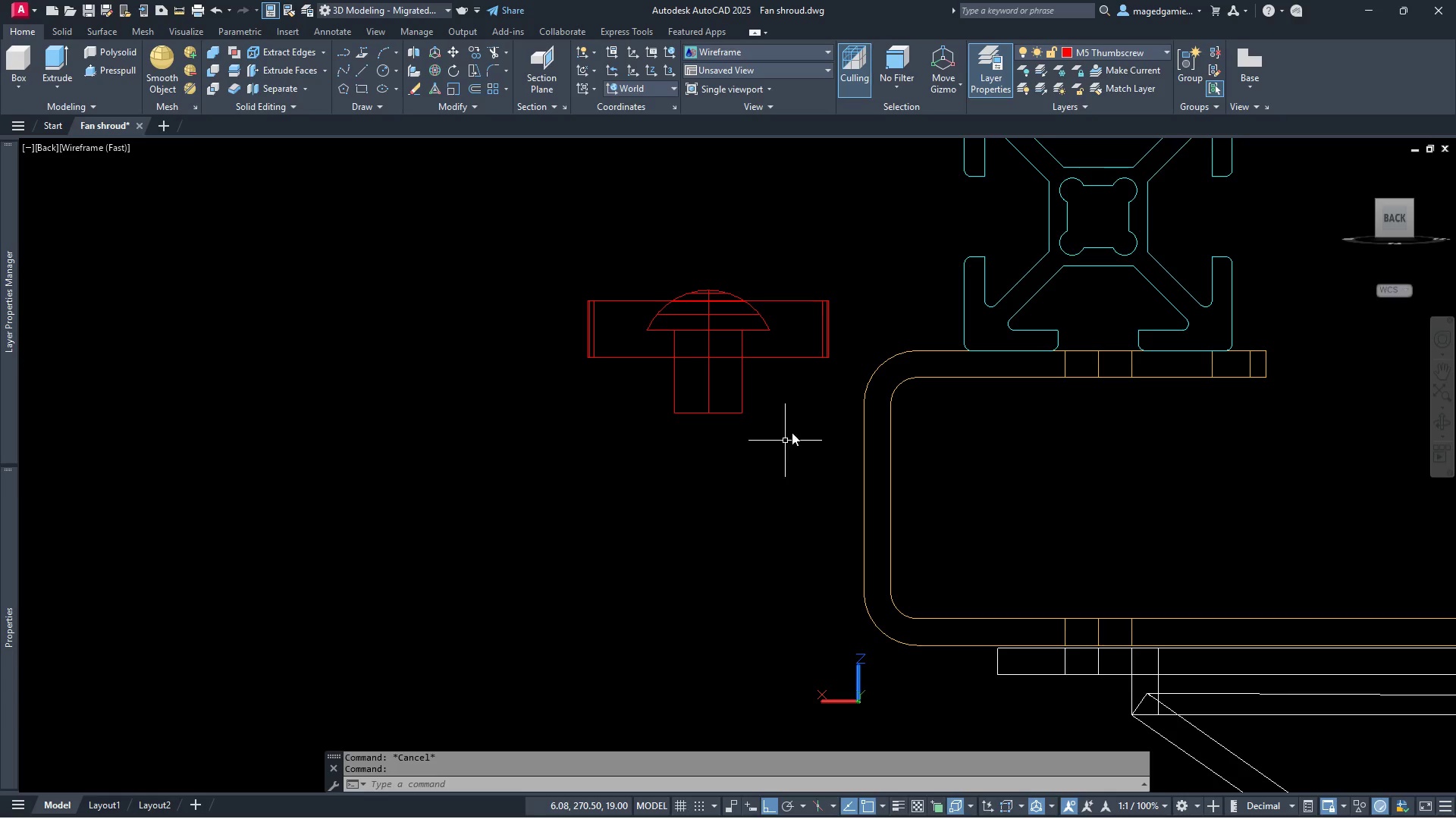 
left_click([838, 375])
 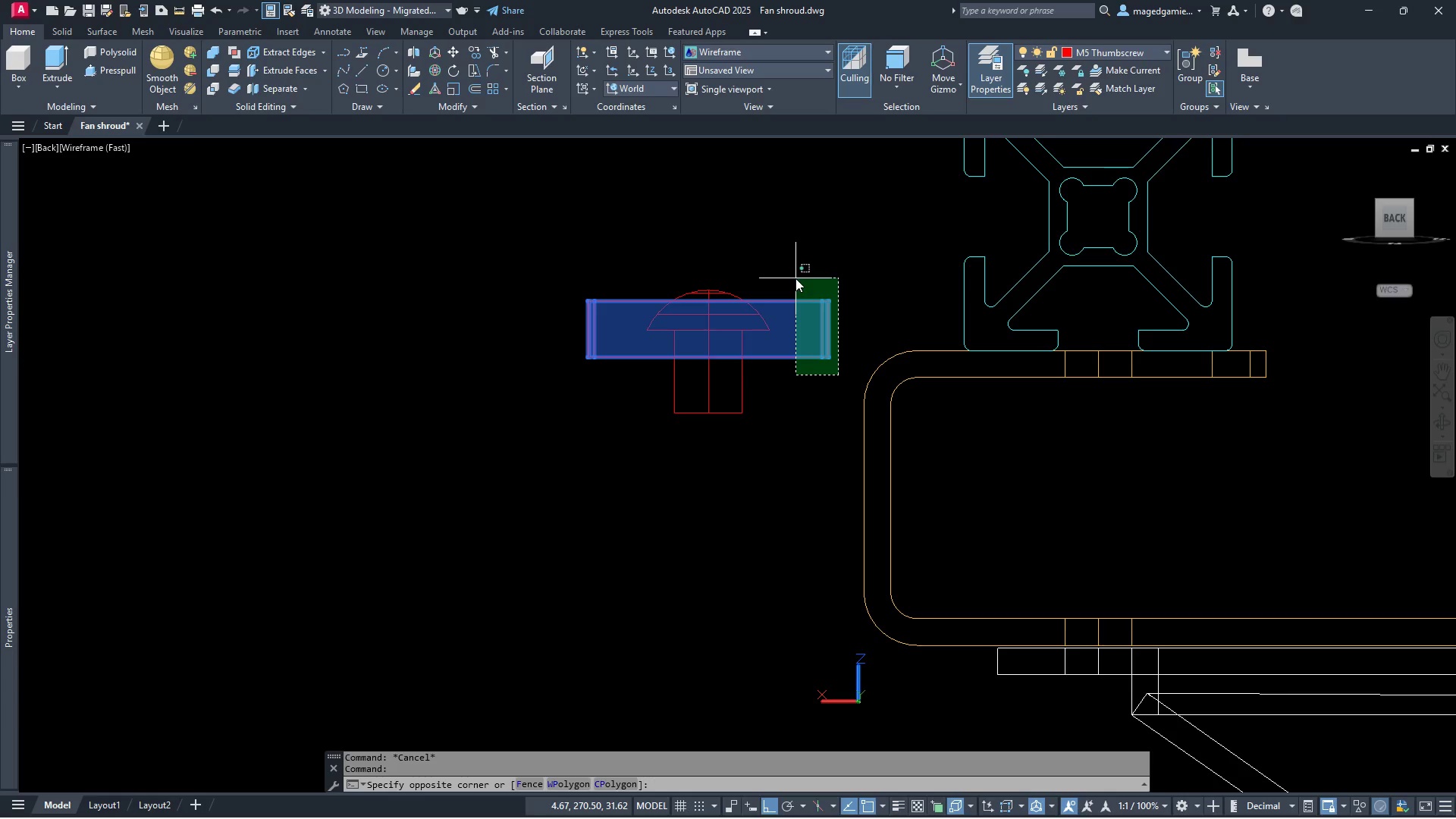 
left_click([795, 278])
 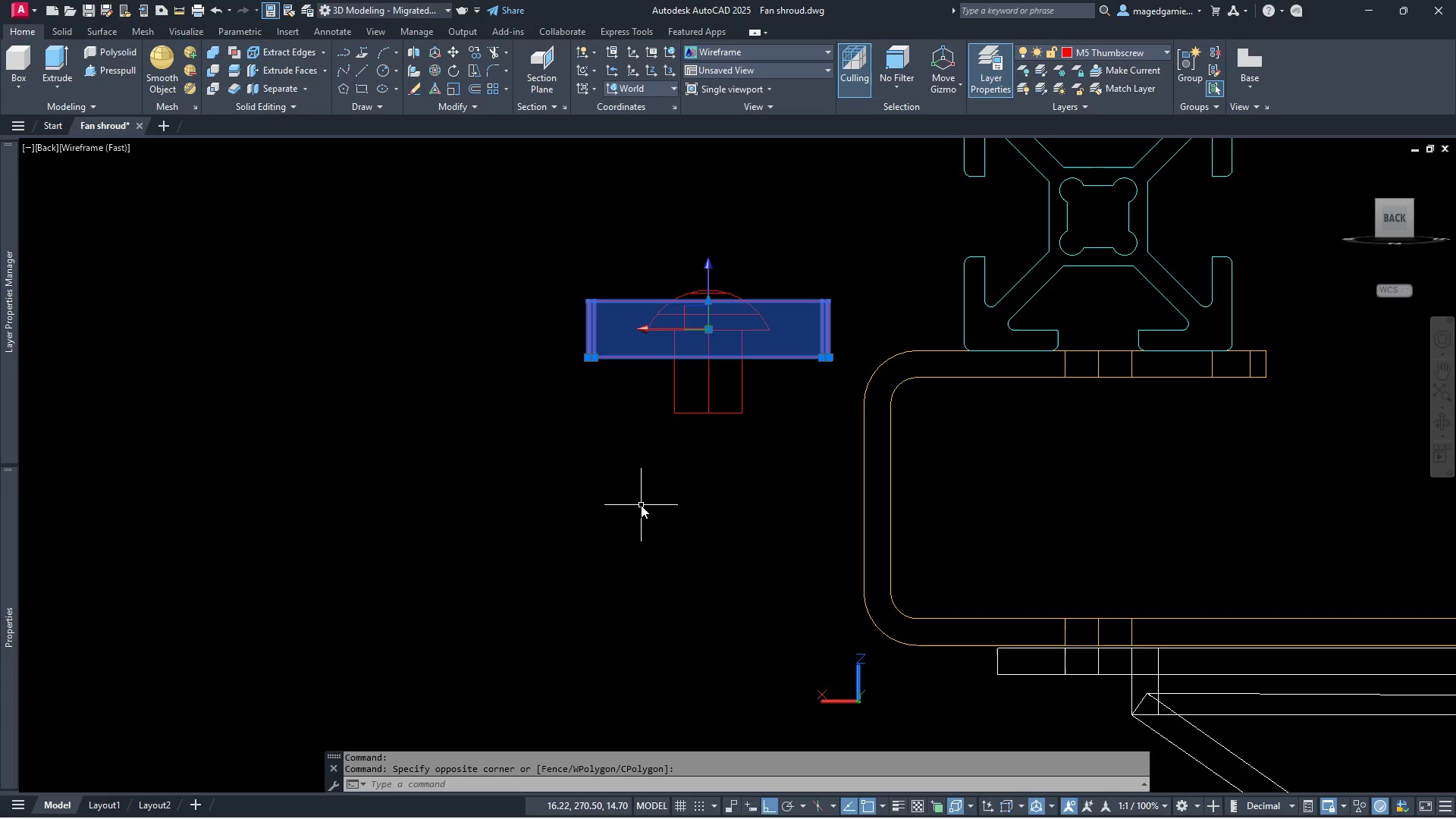 
wait(9.0)
 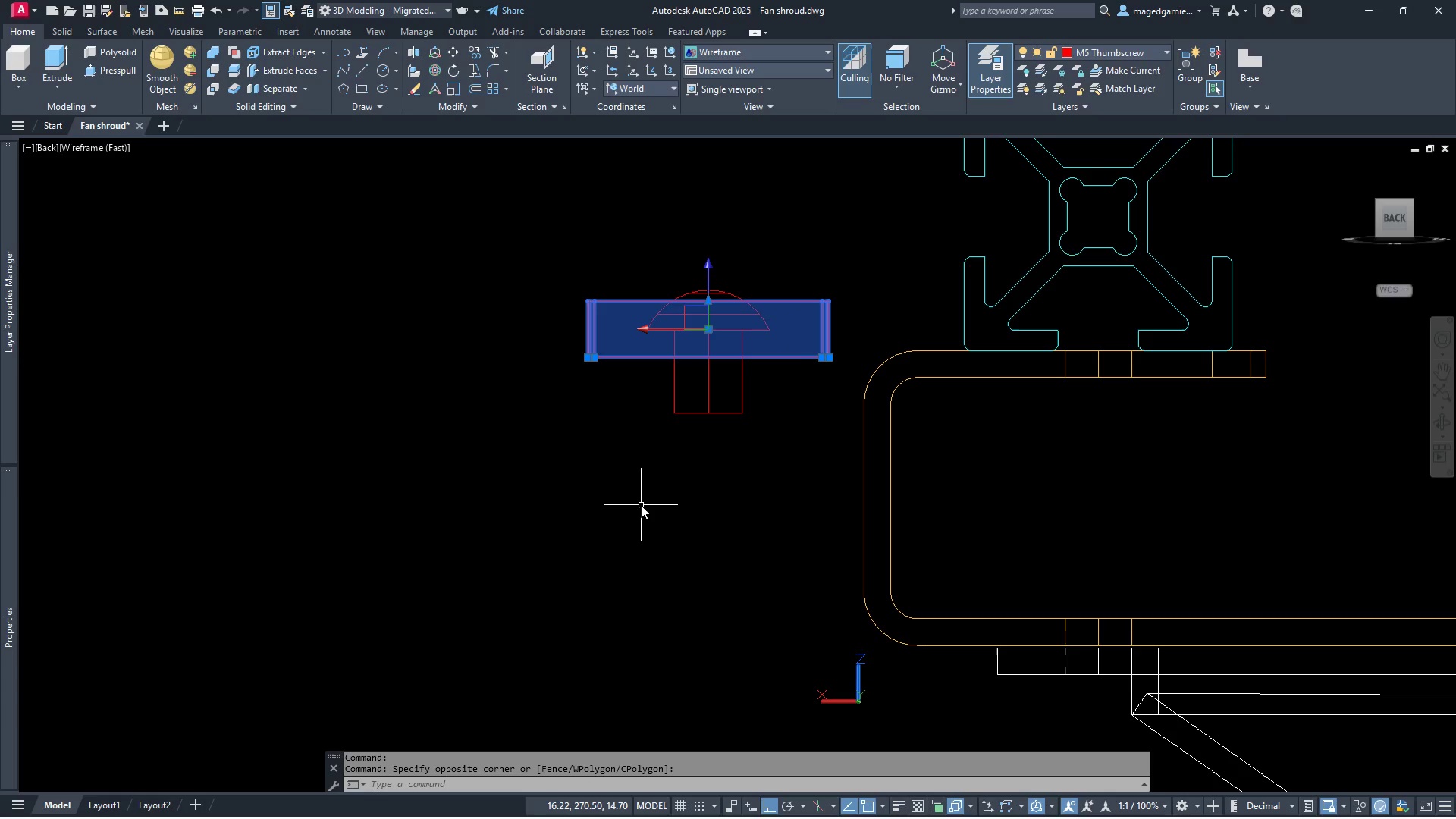 
left_click([1439, 419])
 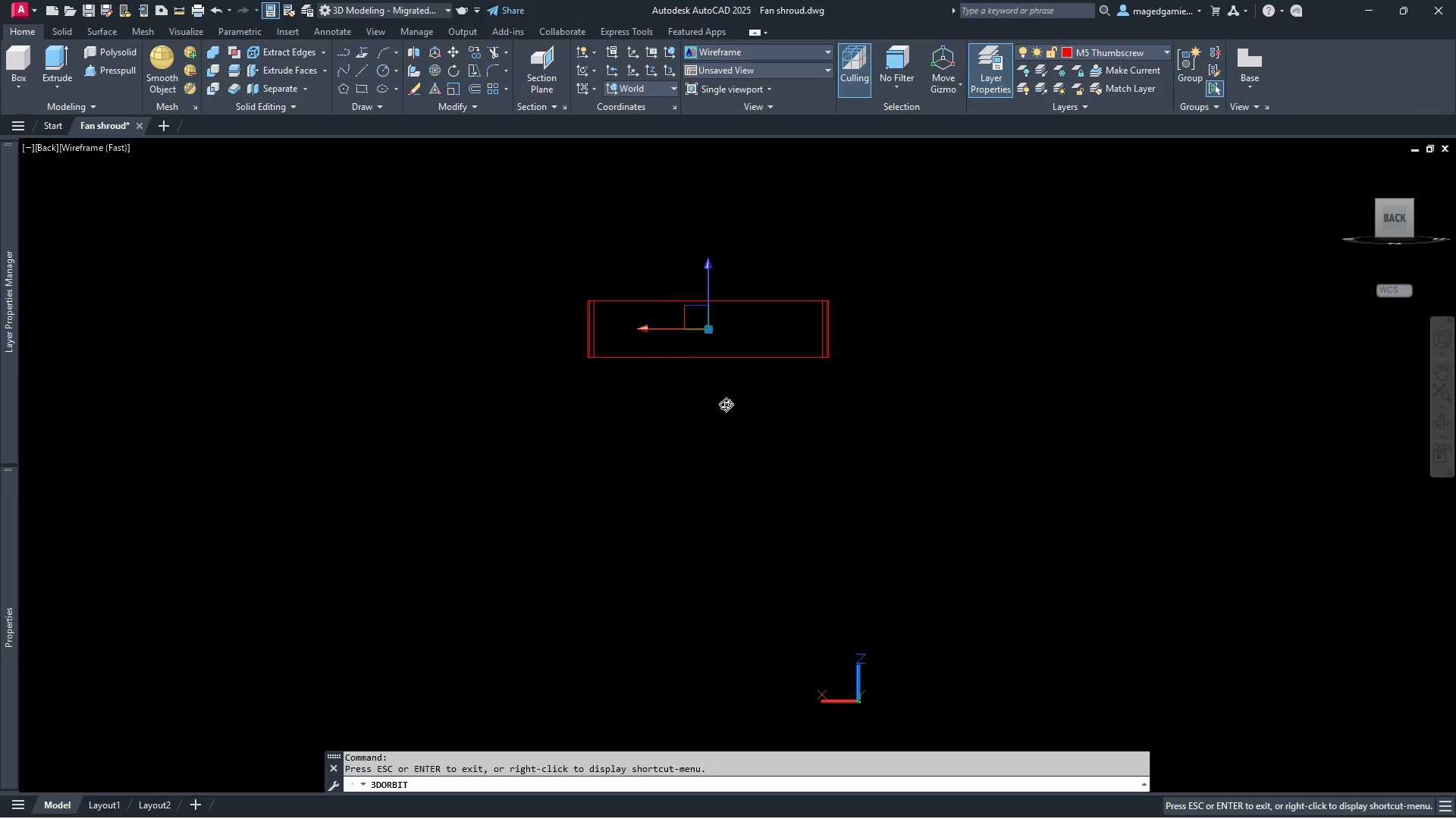 
left_click_drag(start_coordinate=[727, 406], to_coordinate=[802, 459])
 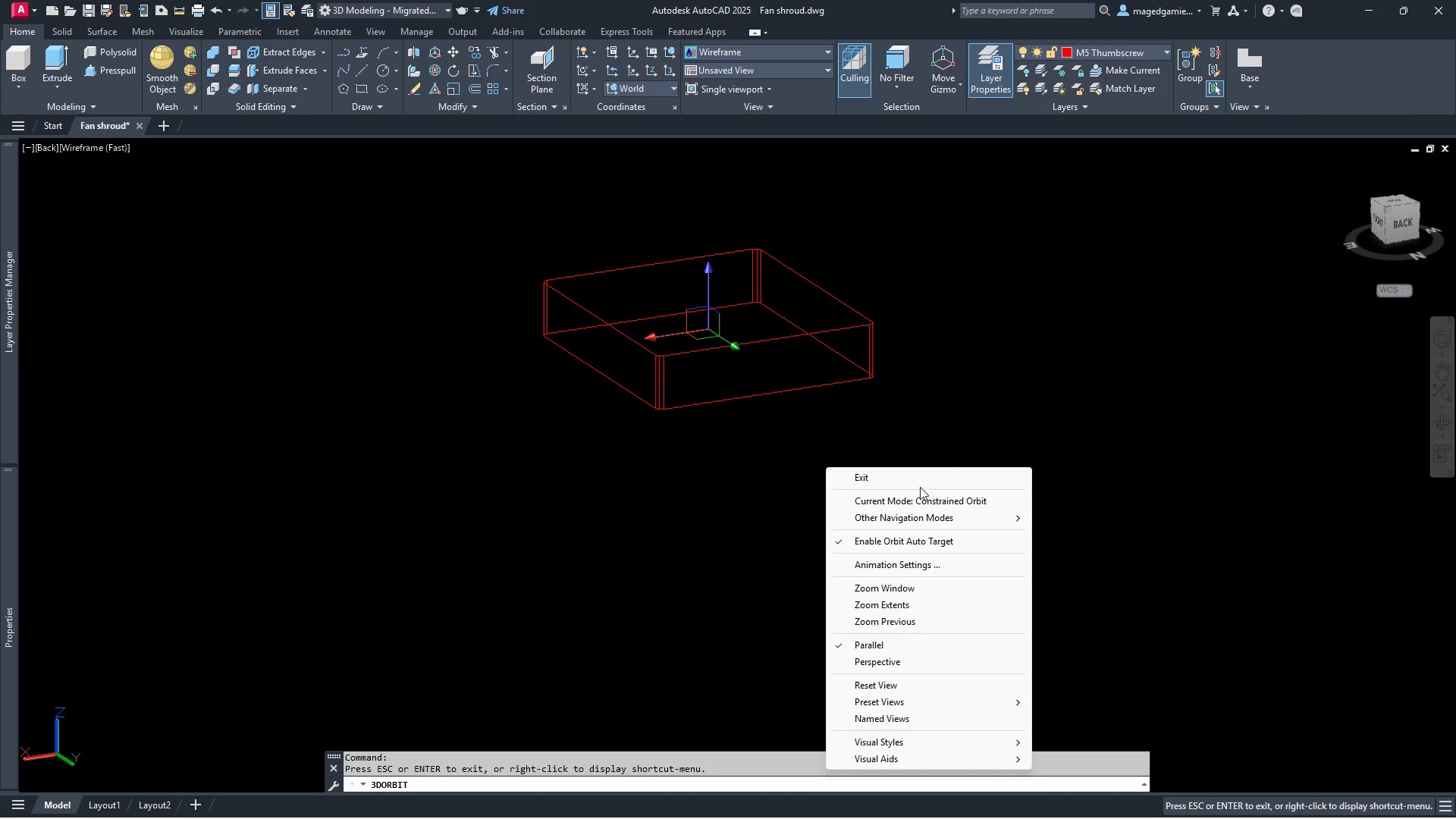 
left_click([920, 483])
 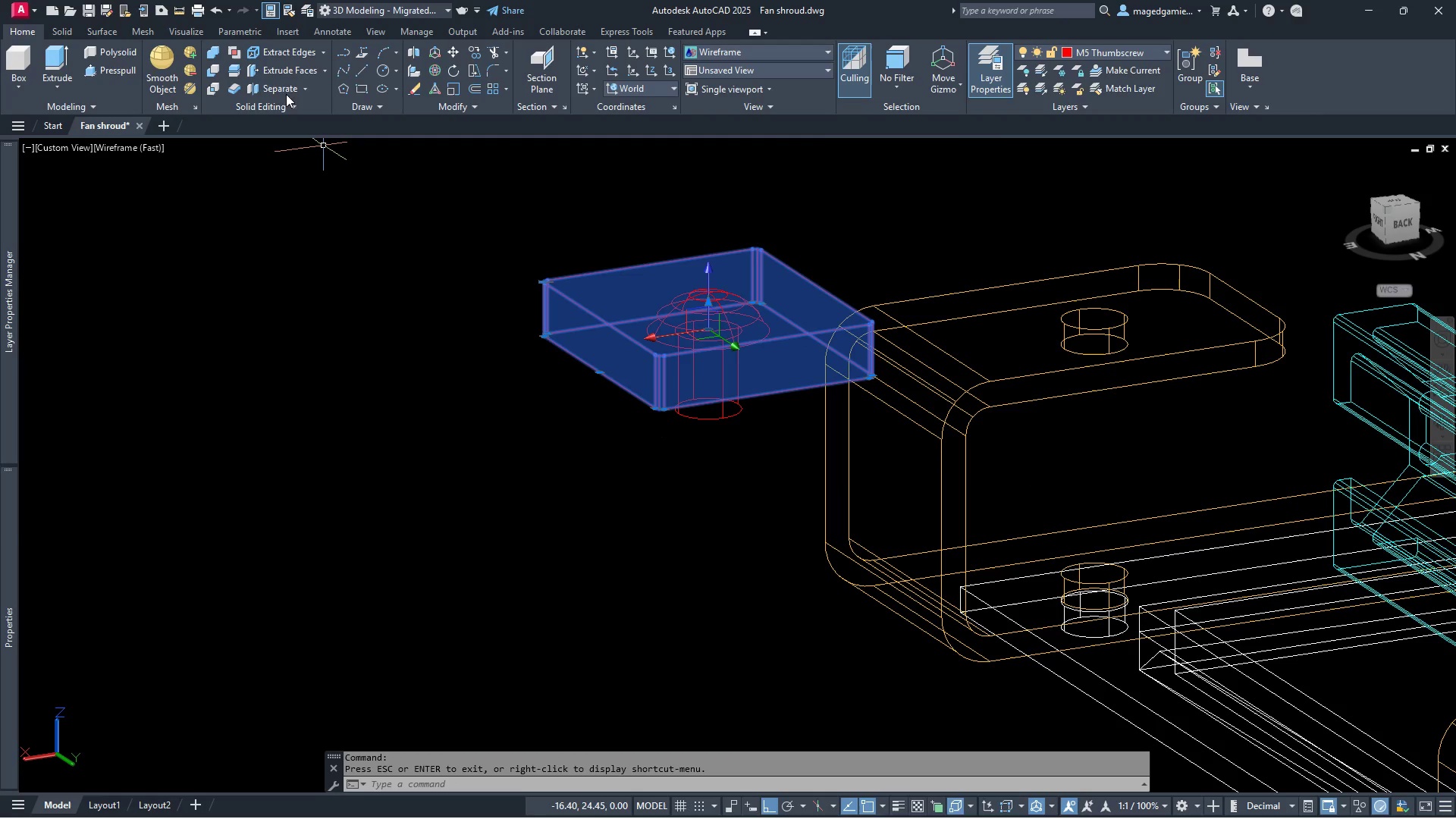 
left_click([454, 50])
 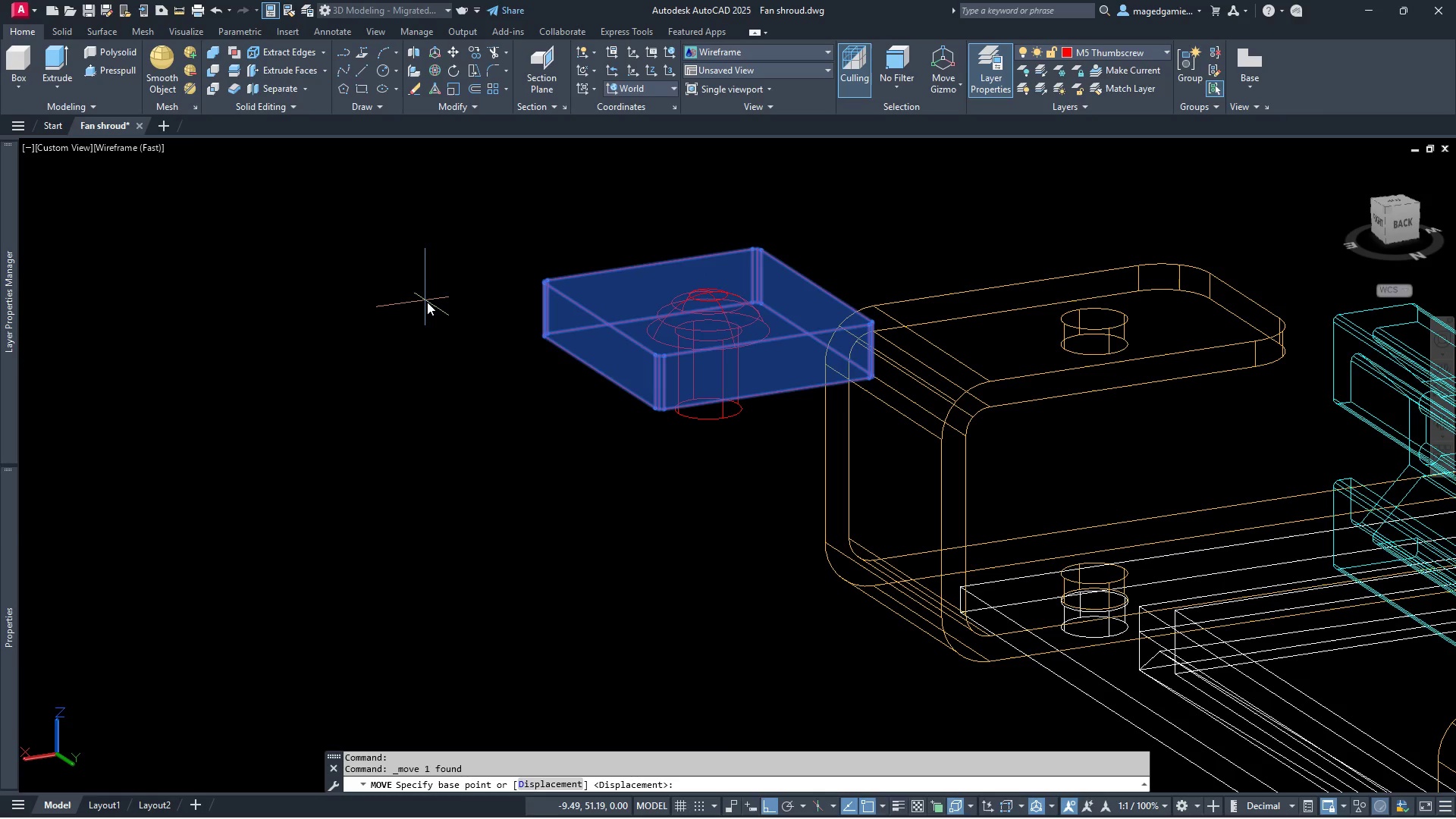 
left_click([427, 302])
 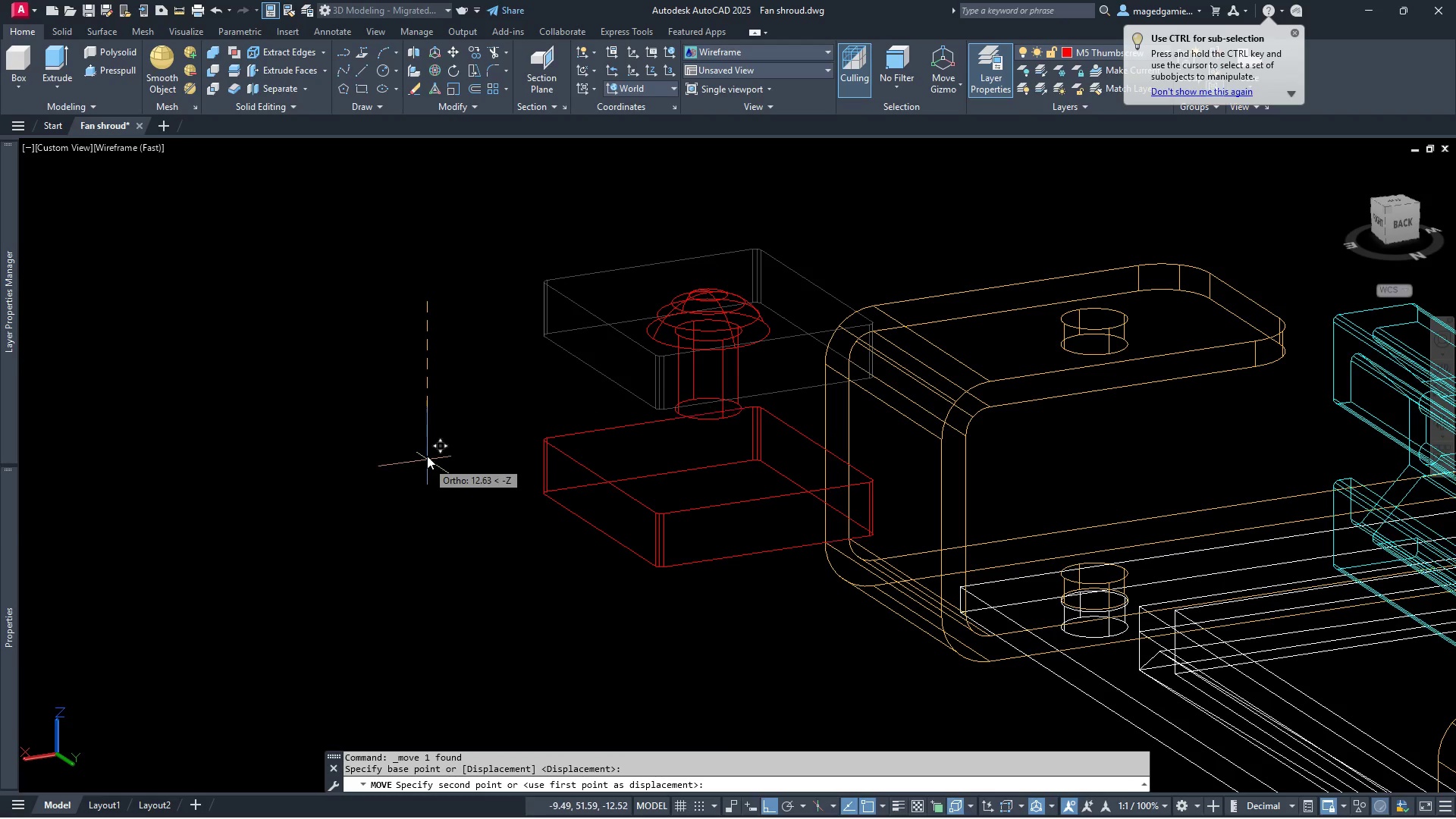 
left_click([427, 419])
 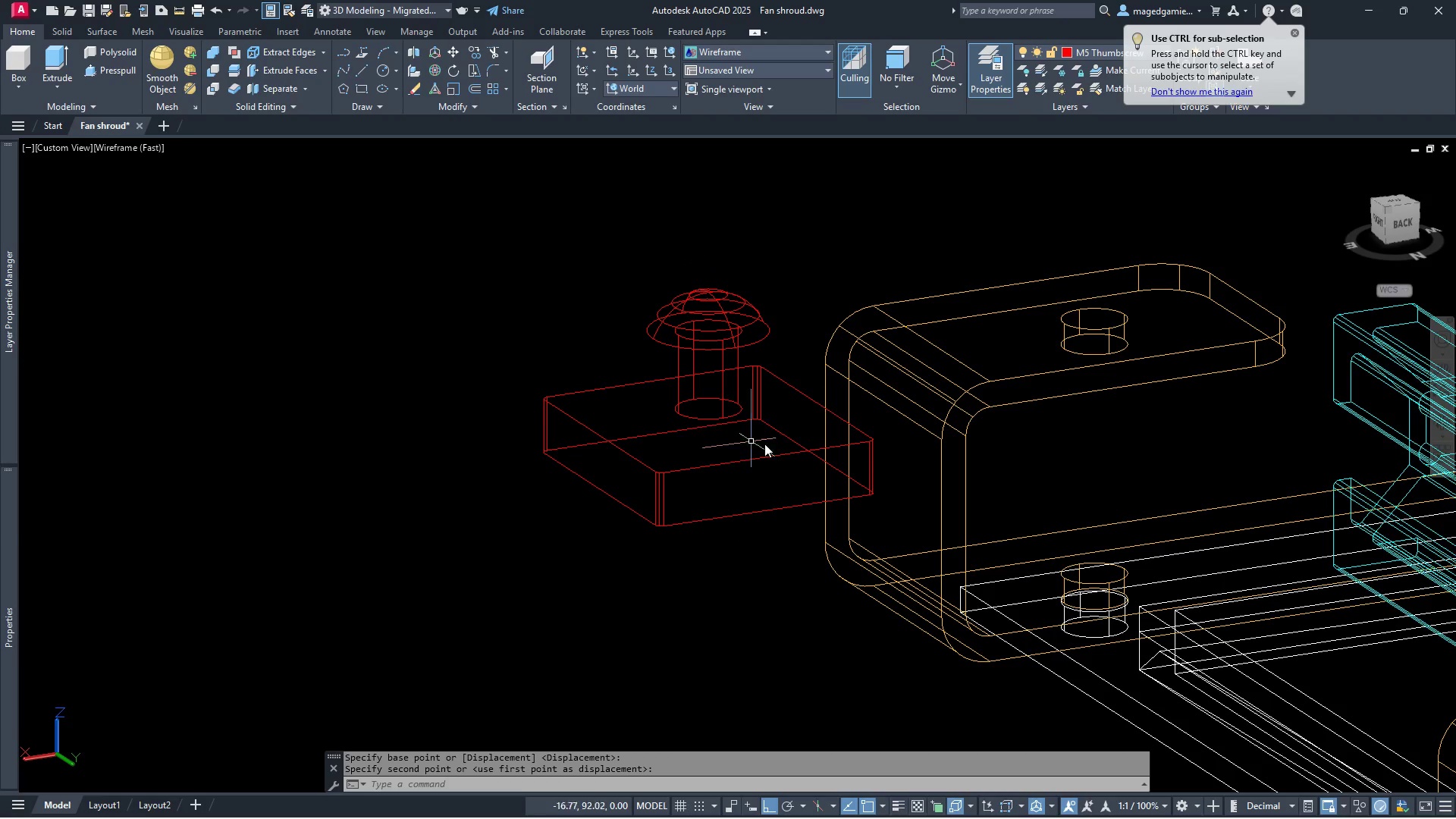 
scroll: coordinate [793, 444], scroll_direction: up, amount: 3.0
 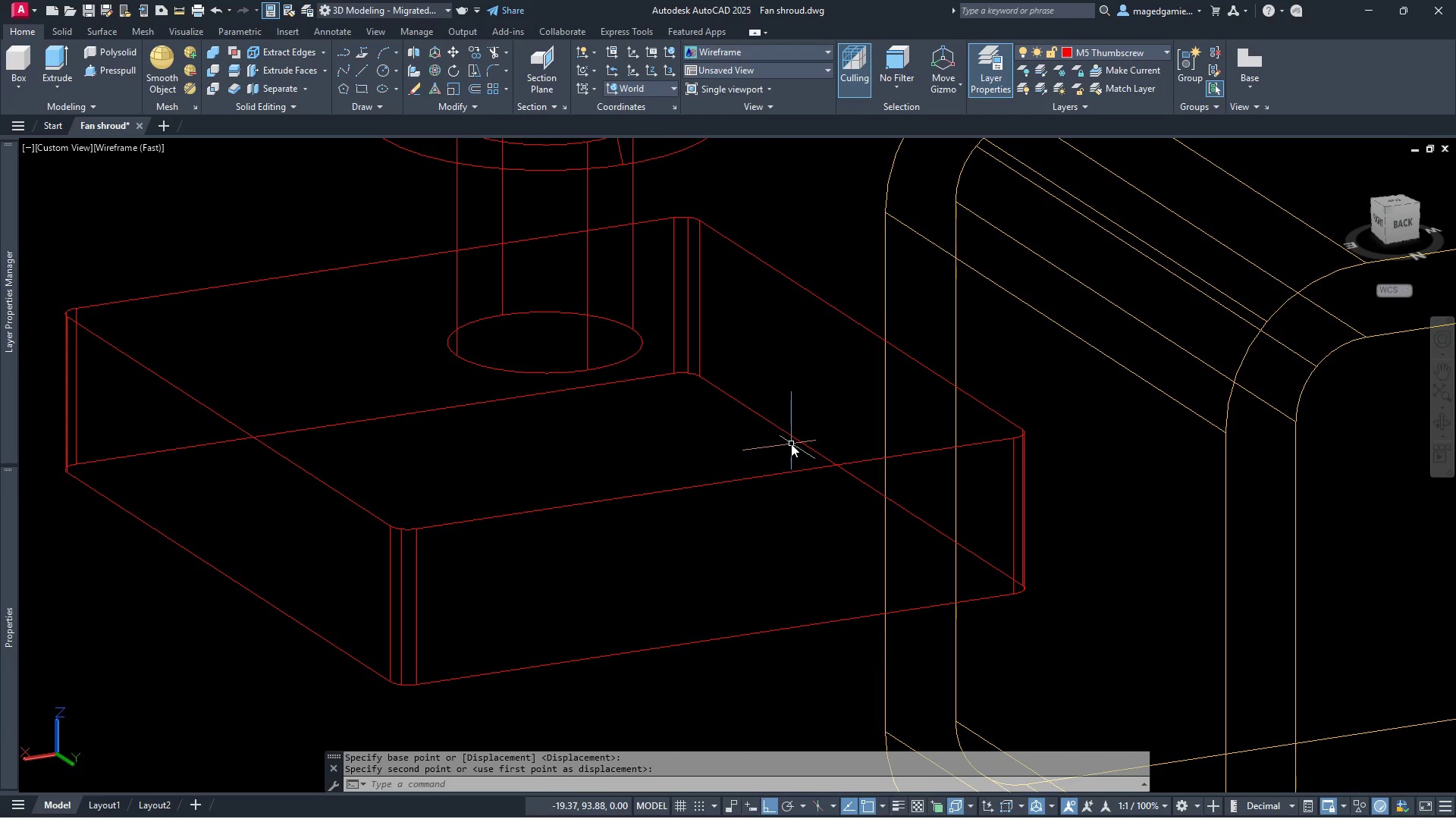 
scroll: coordinate [791, 444], scroll_direction: down, amount: 1.0
 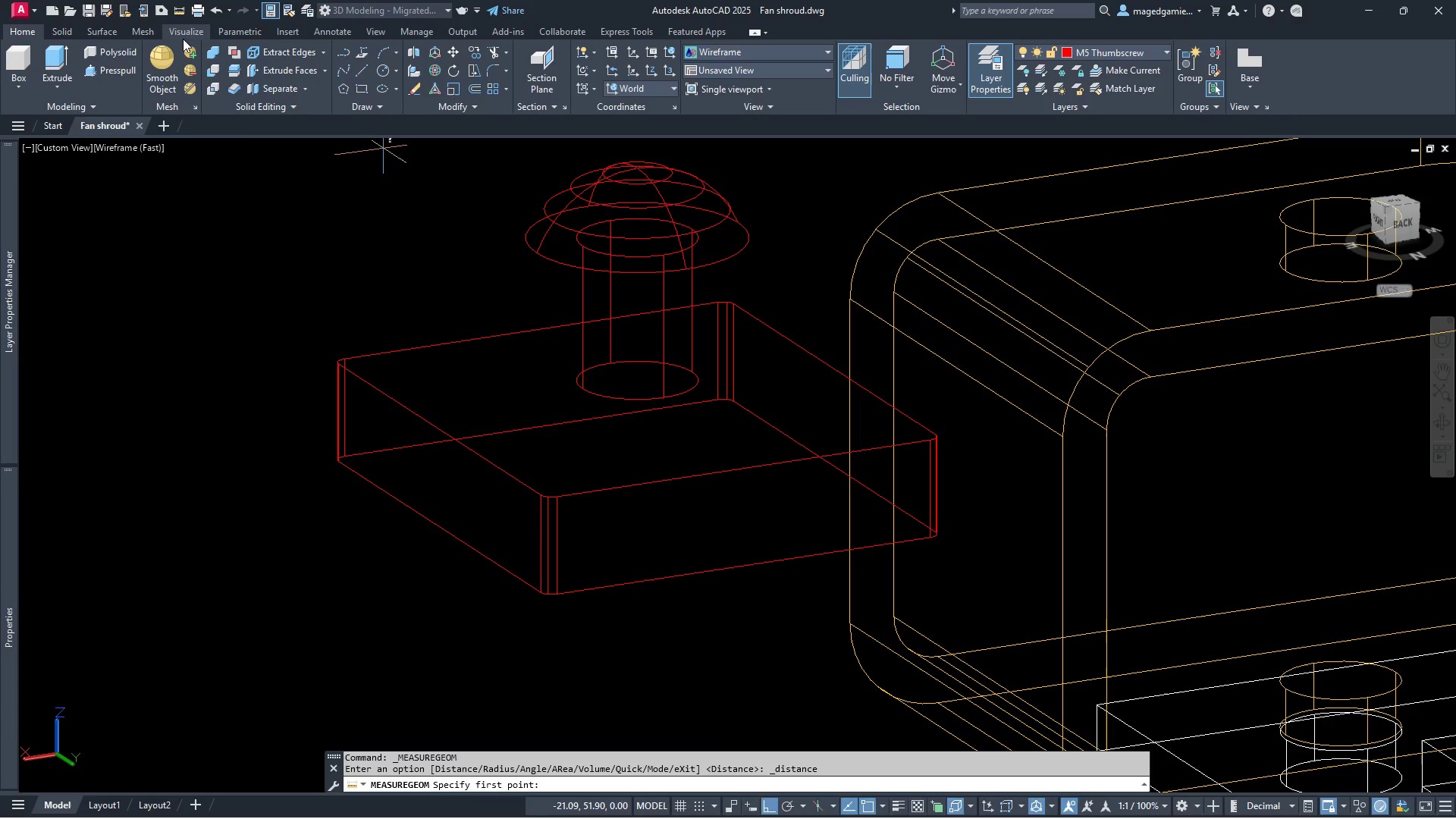 
wait(5.92)
 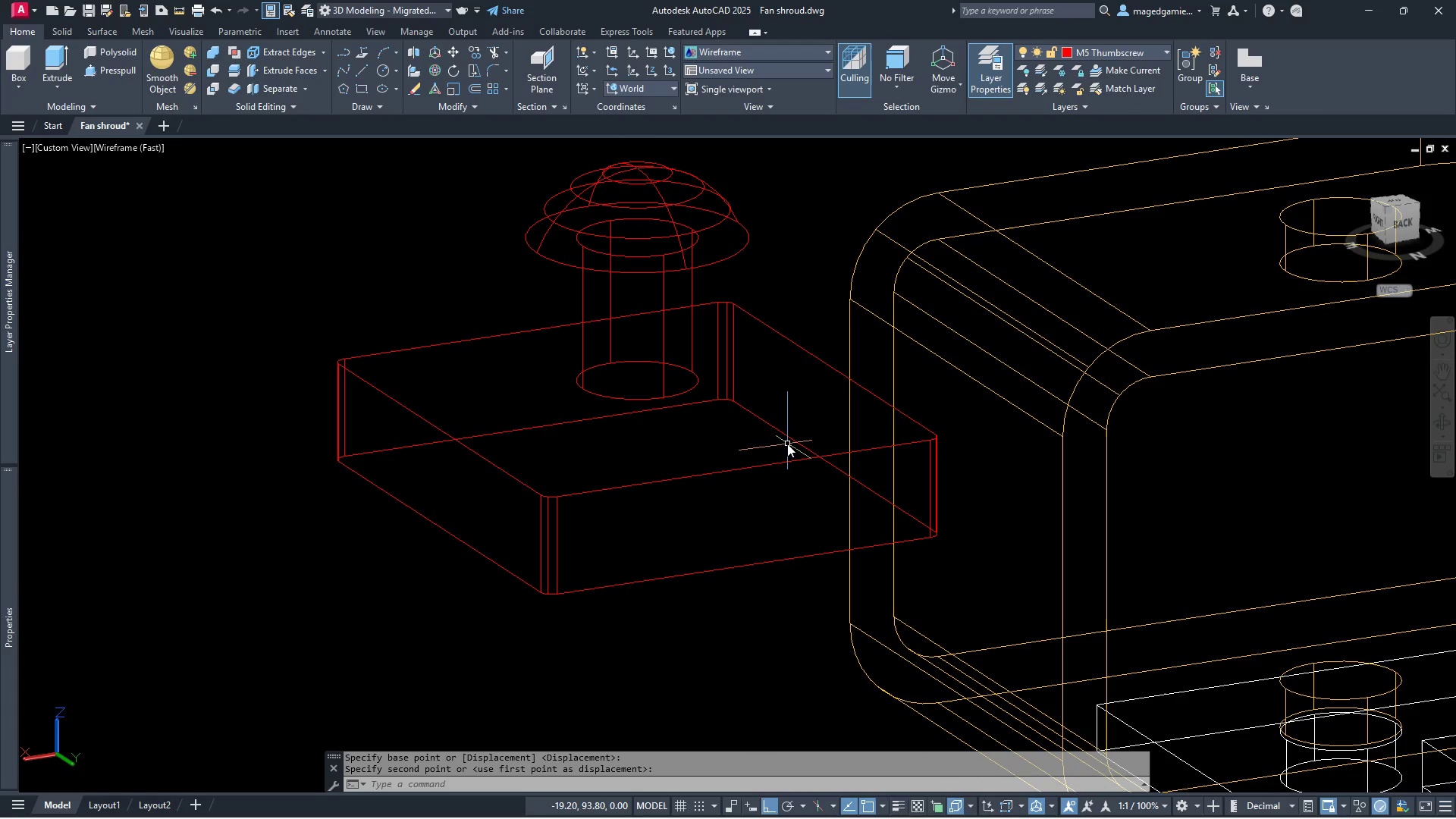 
left_click([422, 422])
 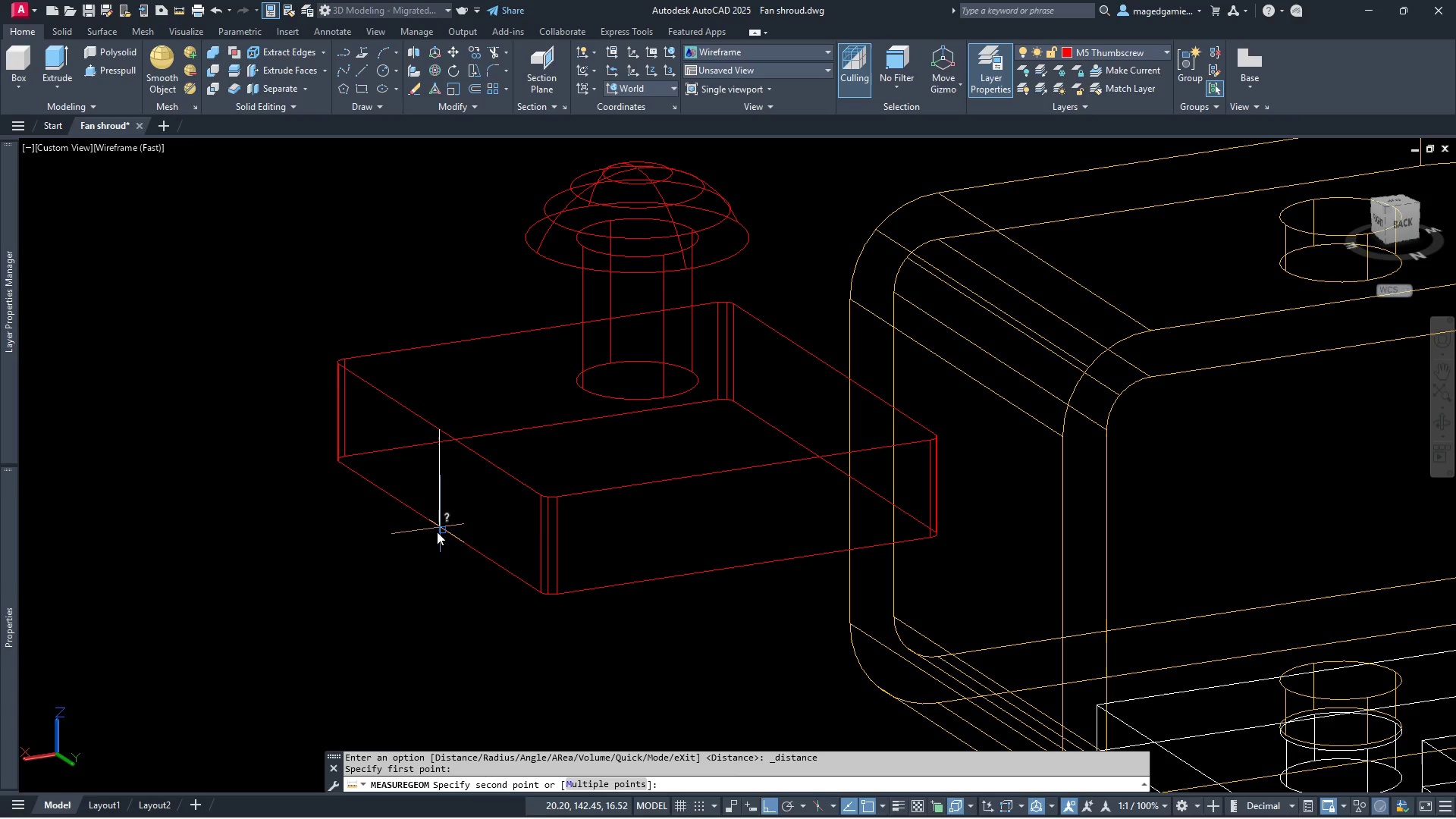 
left_click([441, 532])
 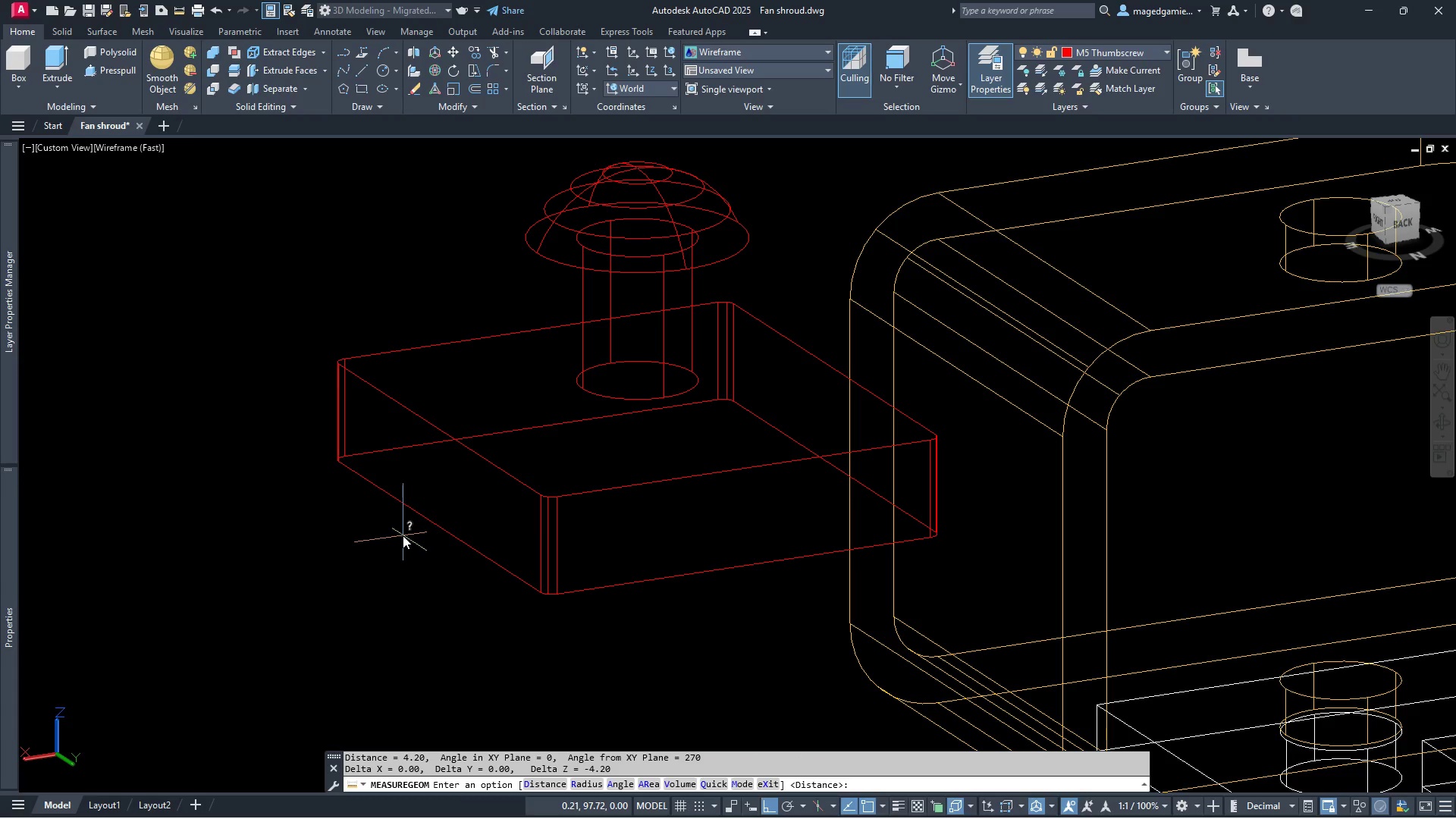 
wait(5.42)
 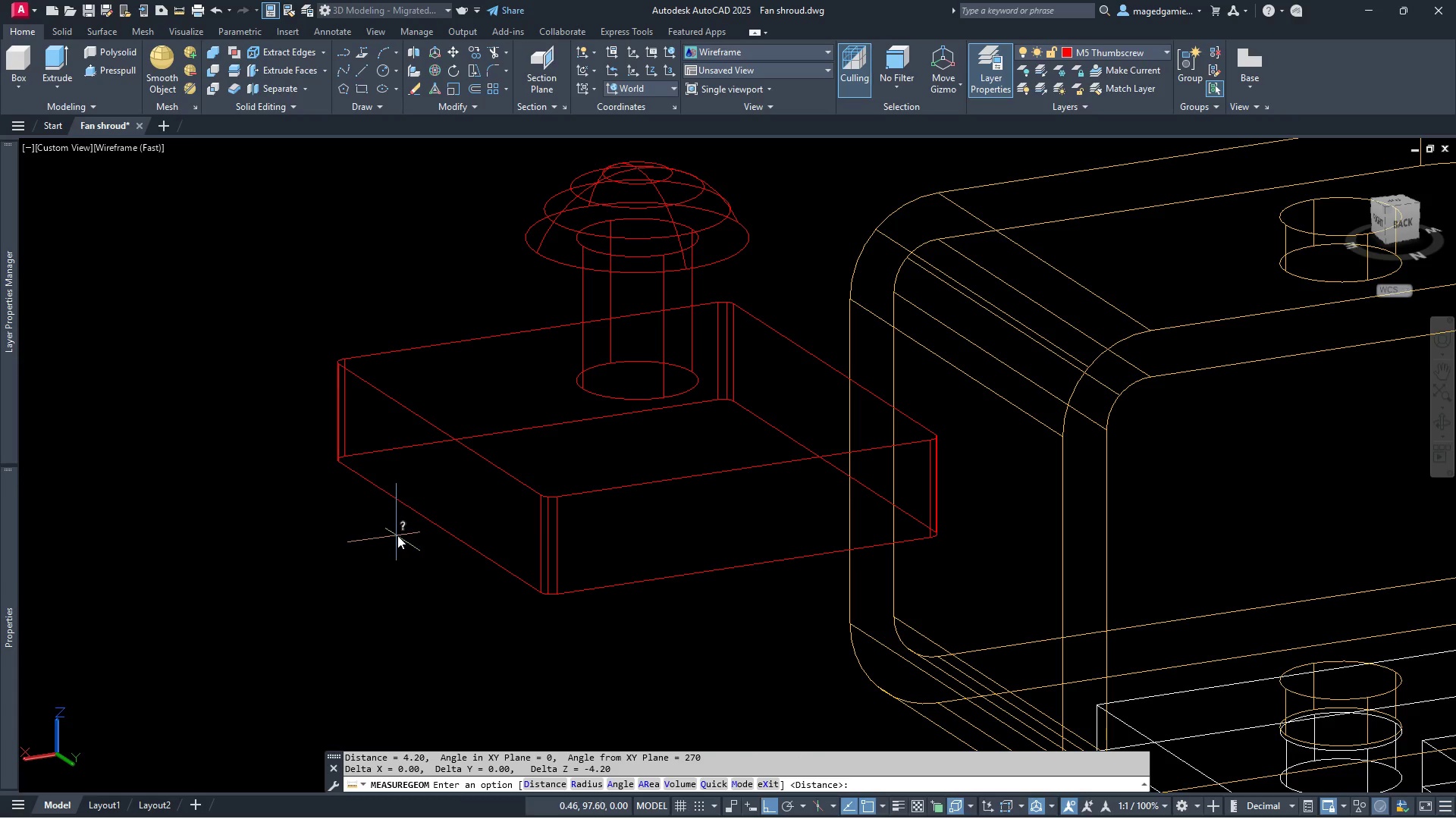 
key(Escape)
 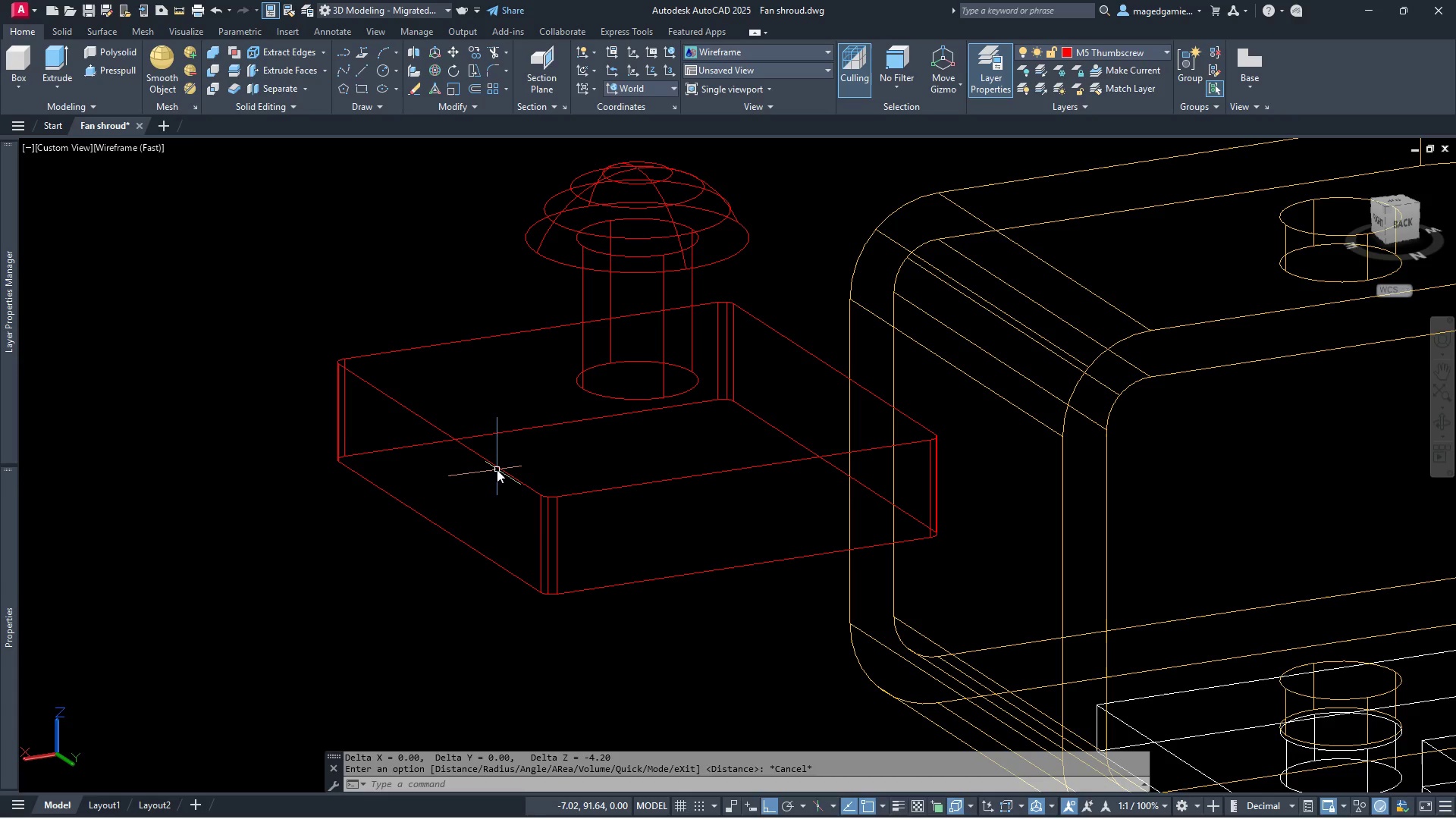 
left_click([497, 469])
 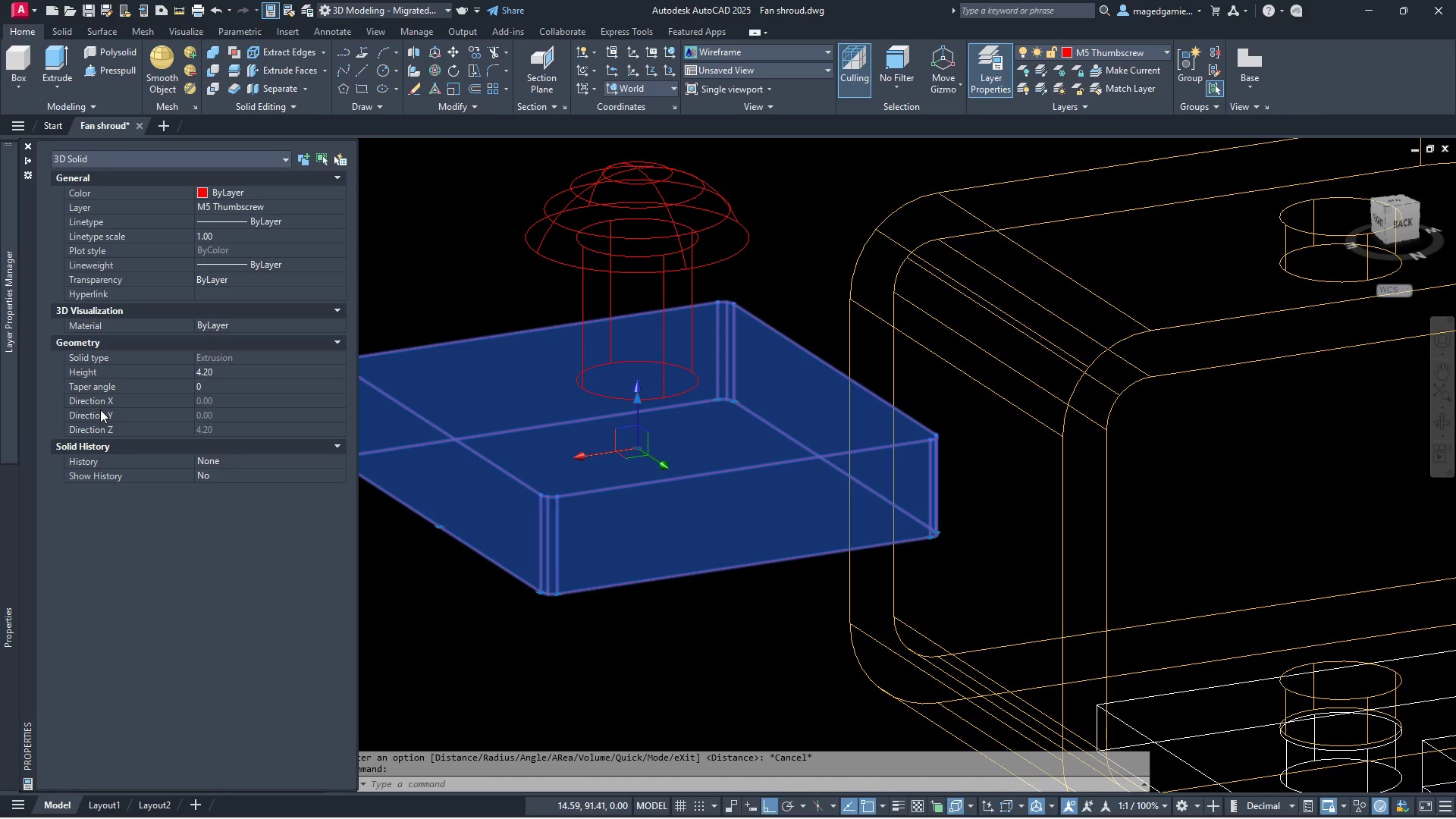 
left_click([228, 372])
 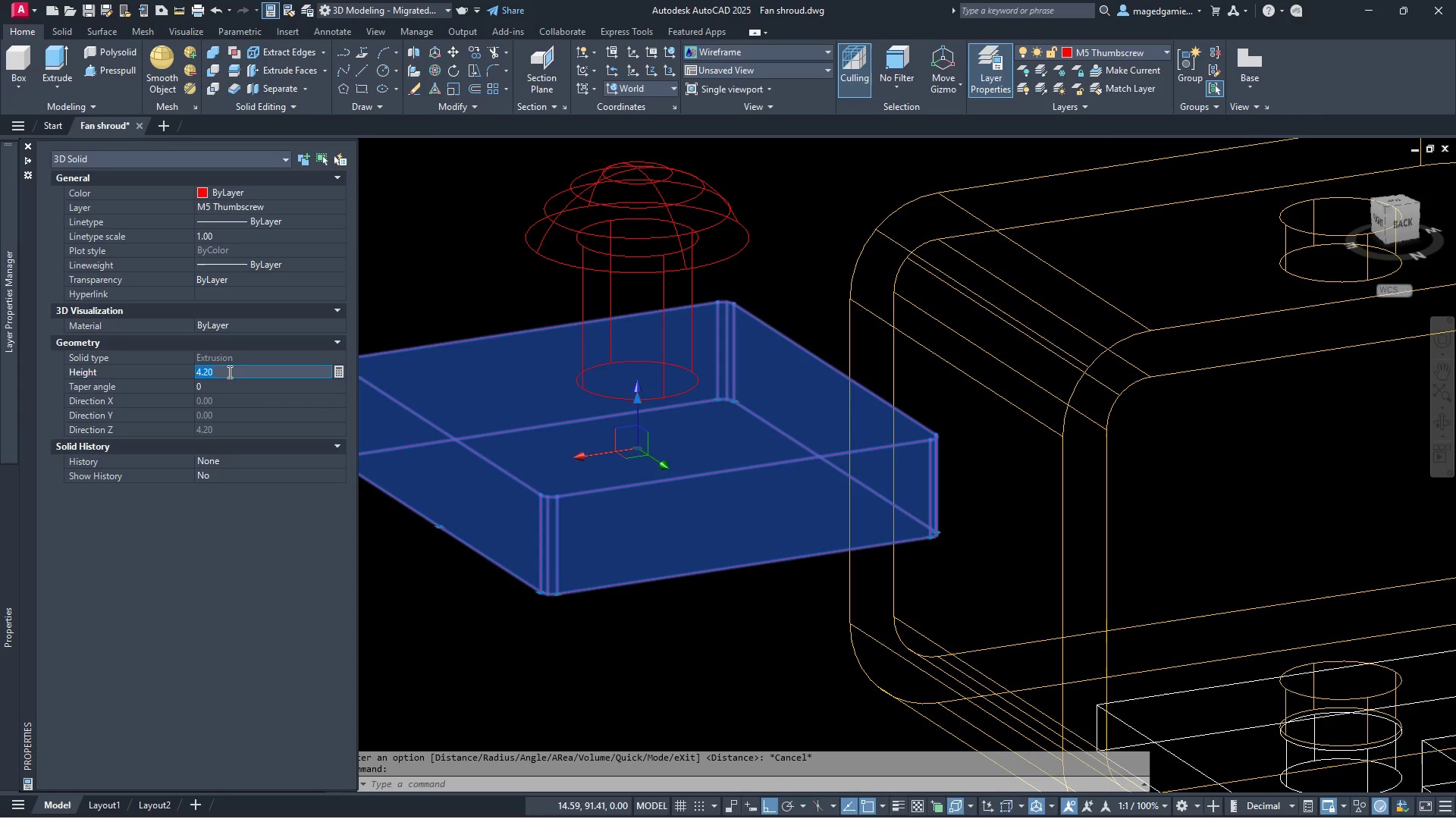 
key(1)
 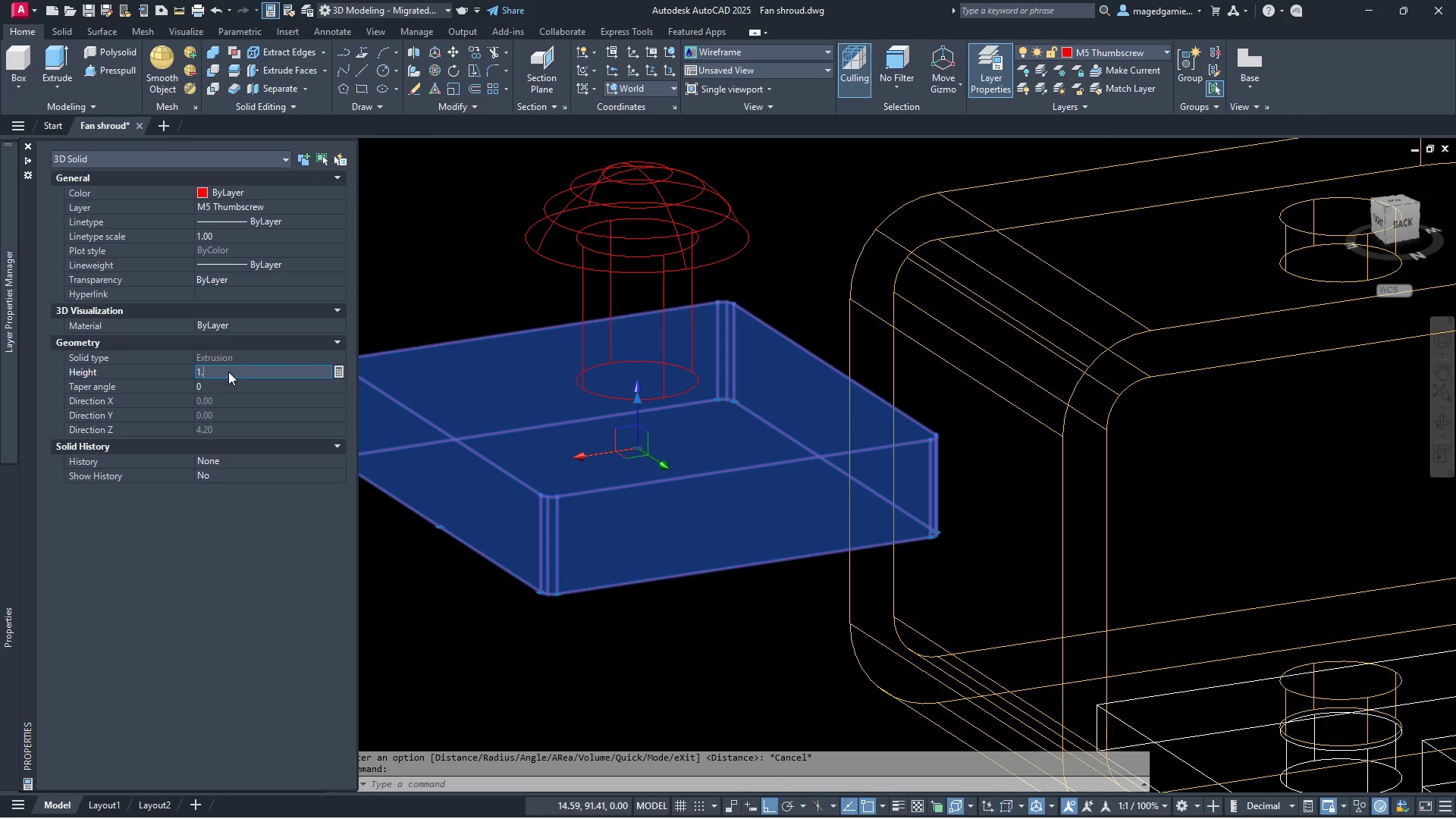 
key(Period)
 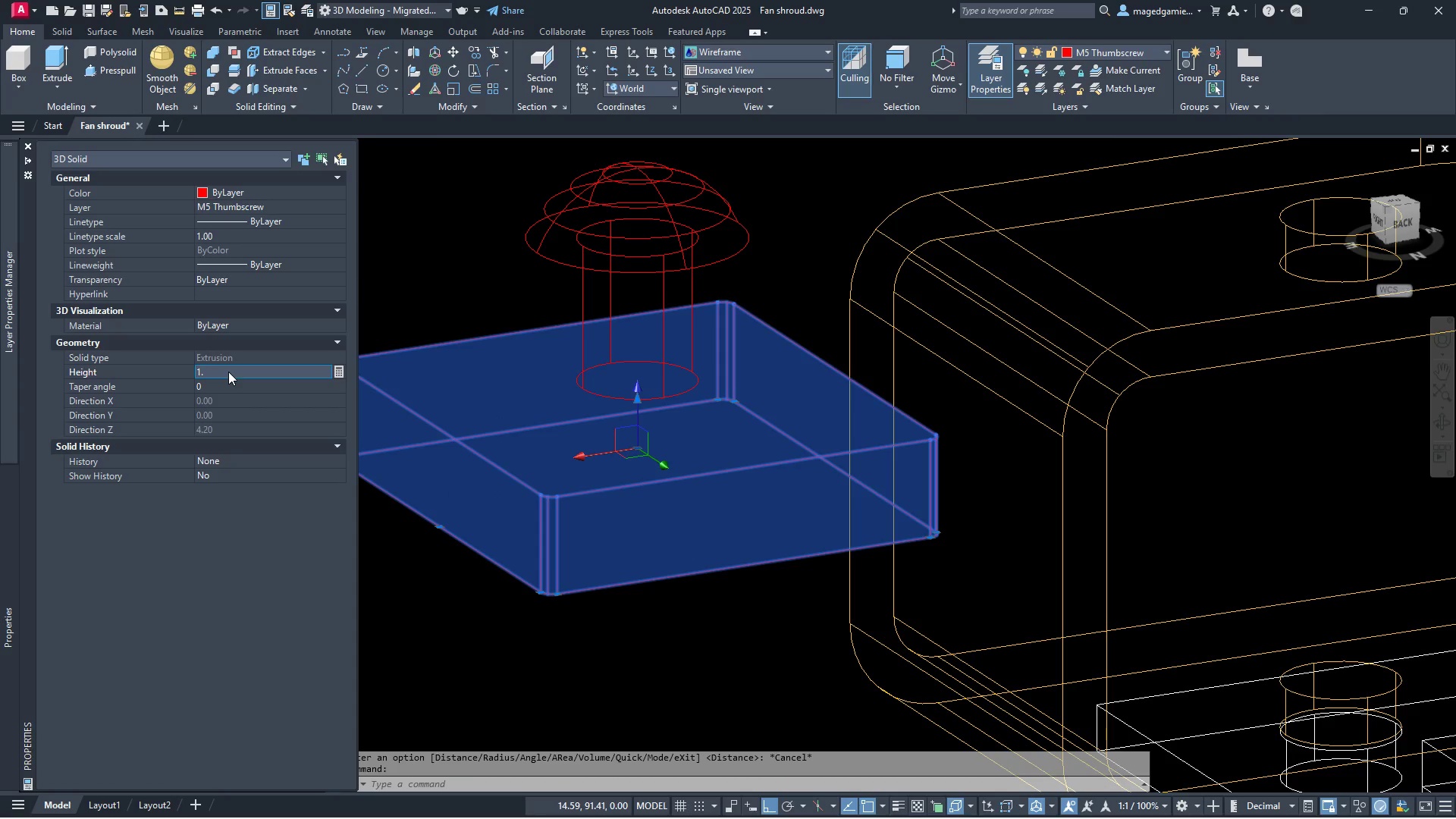 
key(2)
 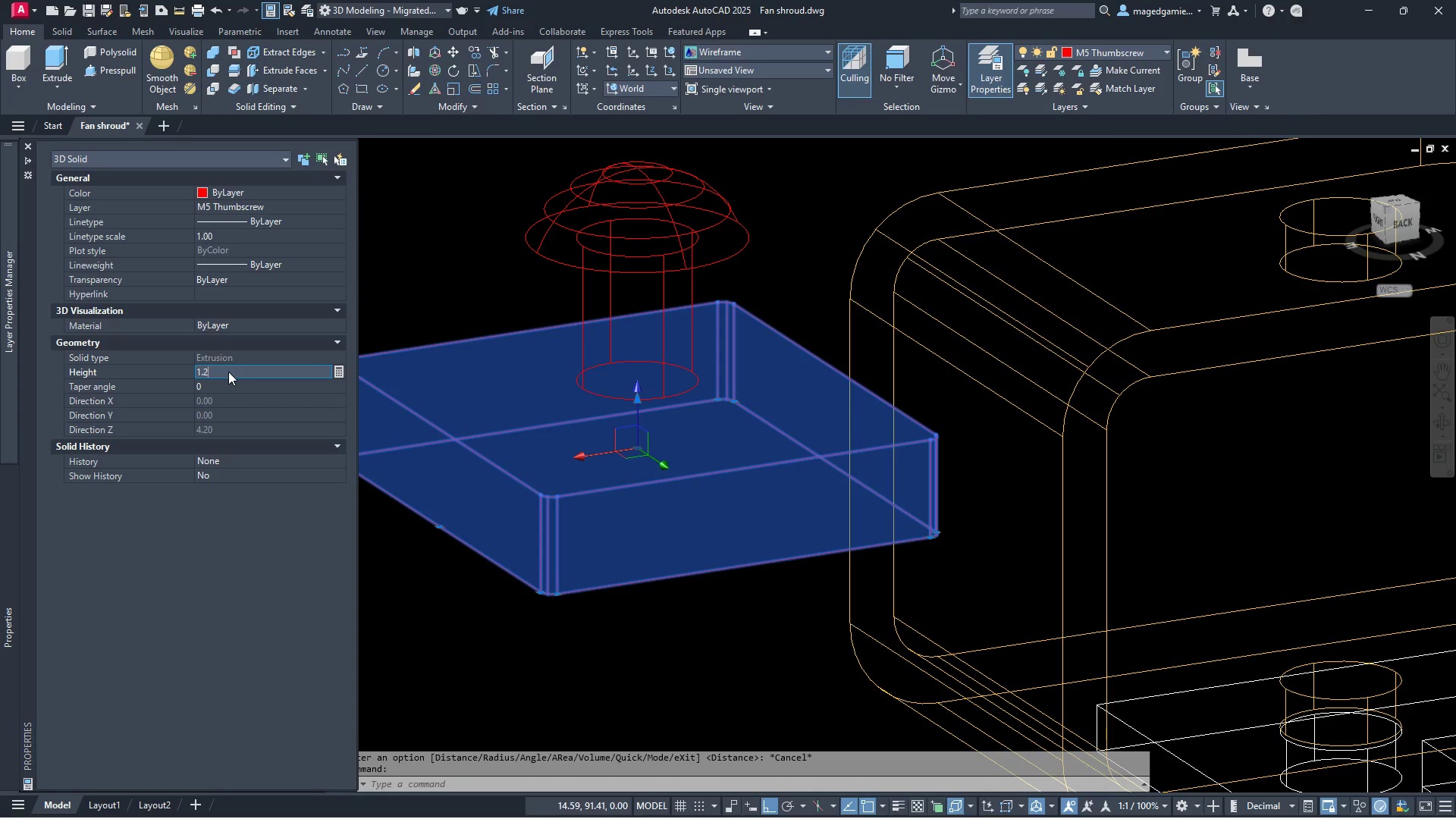 
key(Enter)
 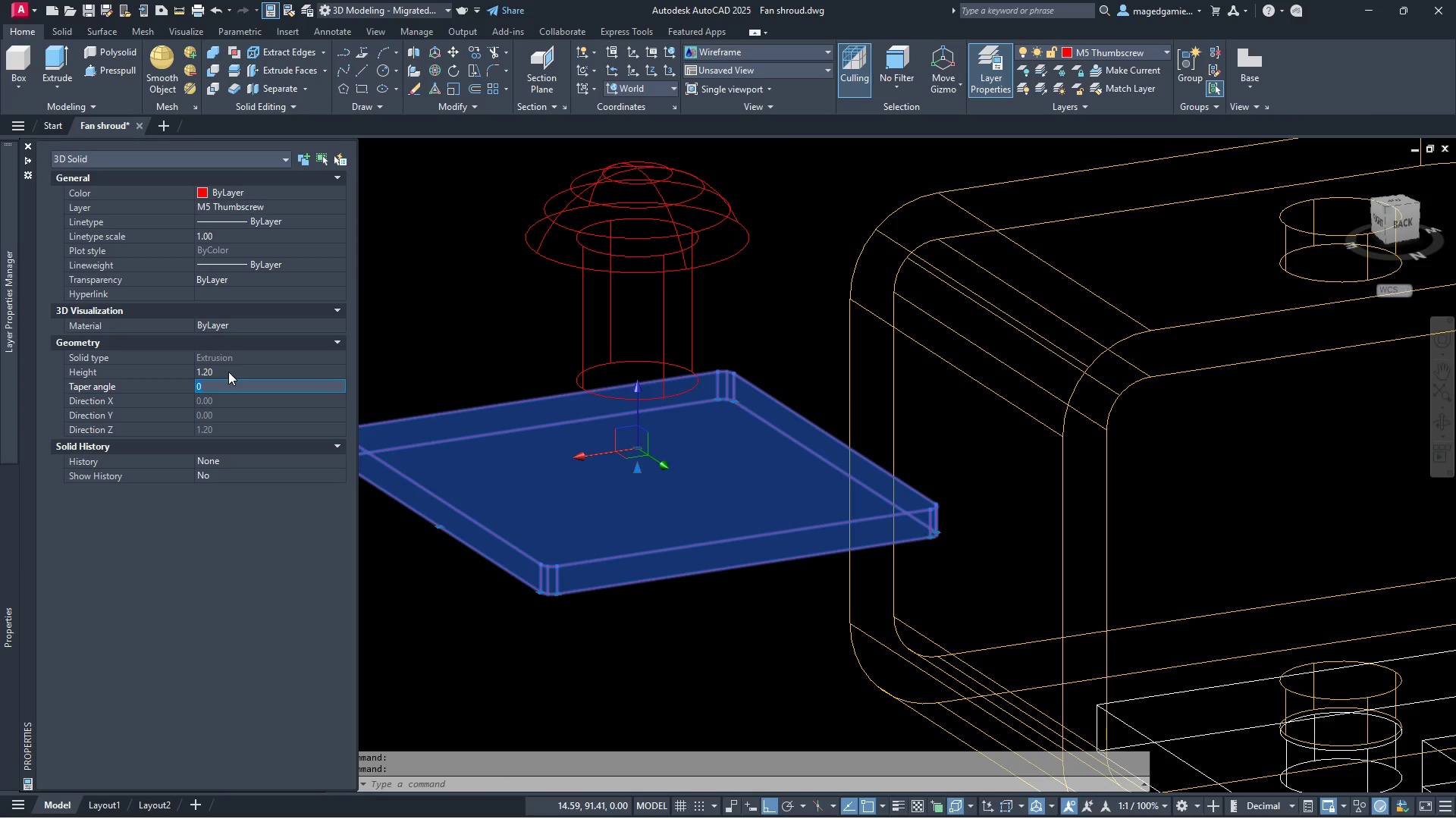 
left_click([228, 372])
 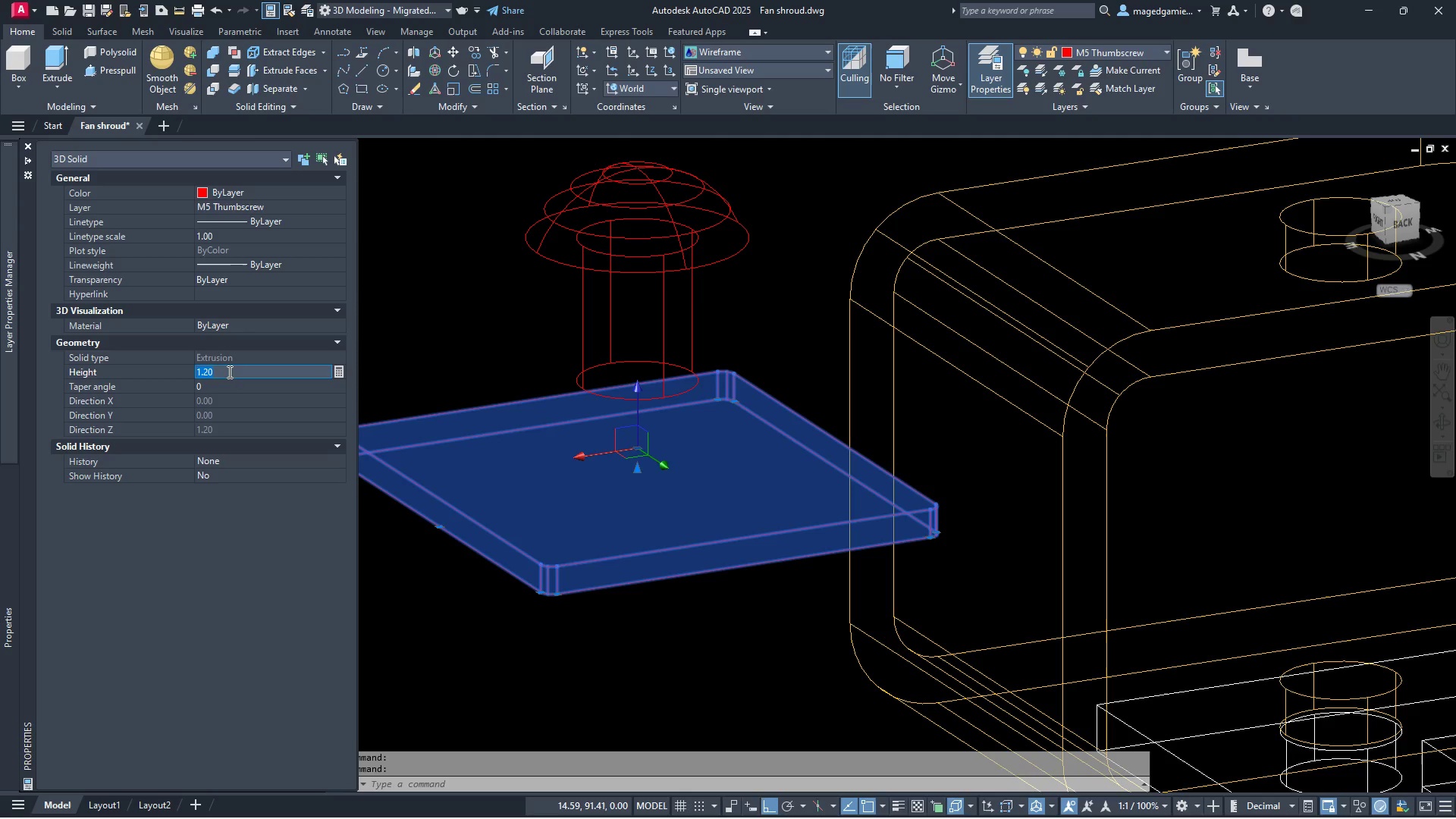 
key(2)
 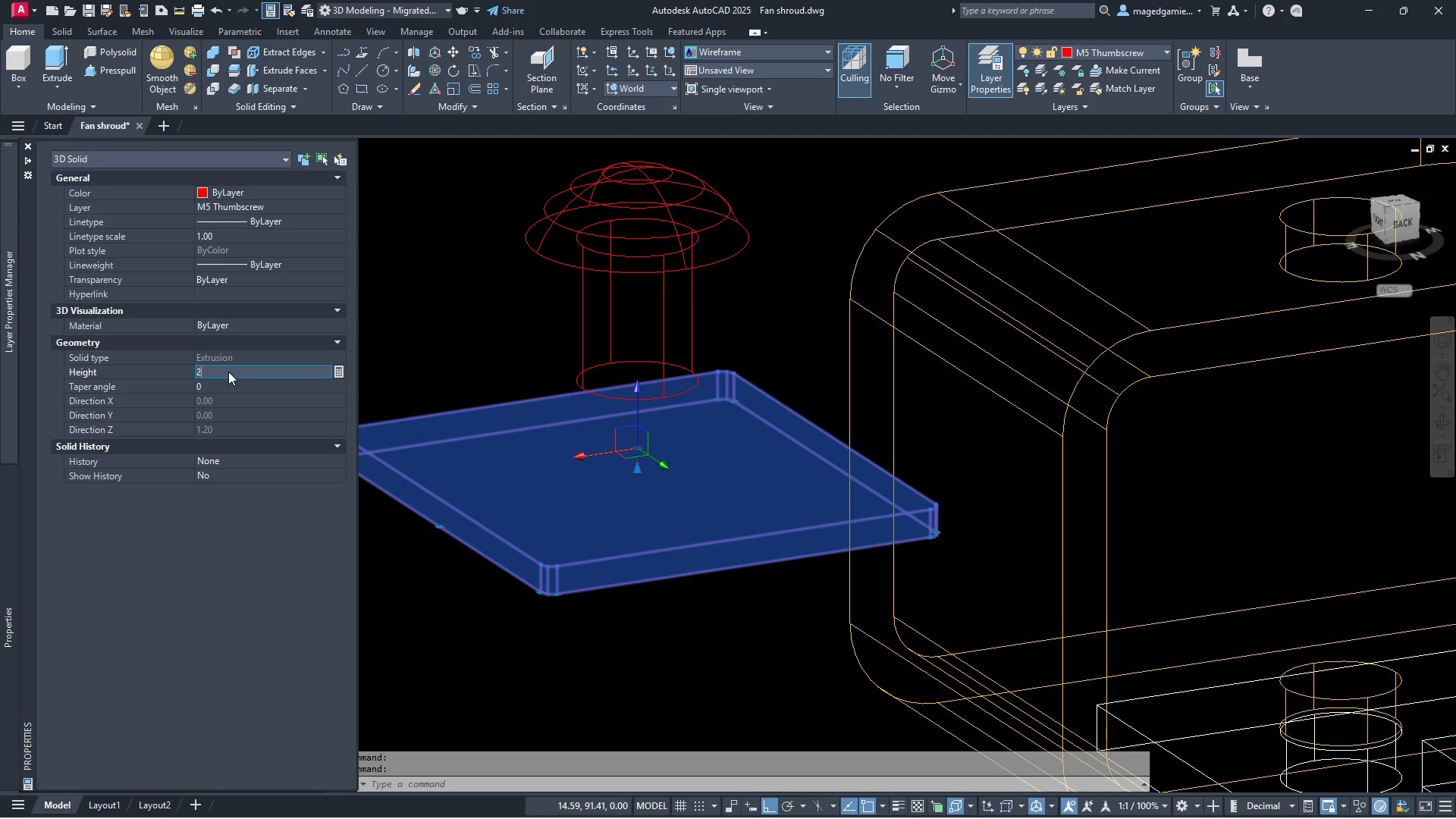 
key(Enter)
 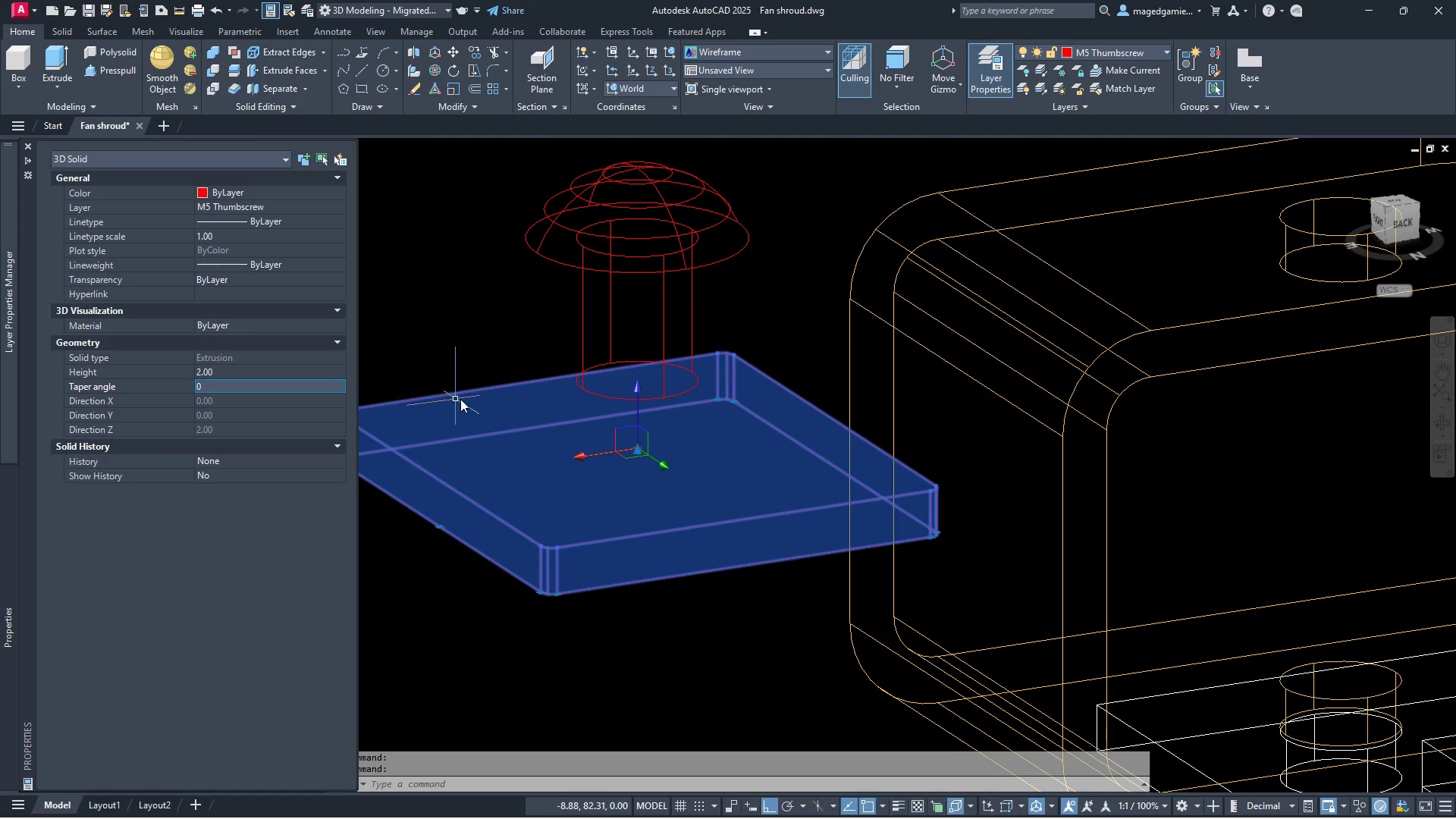 
key(Escape)
 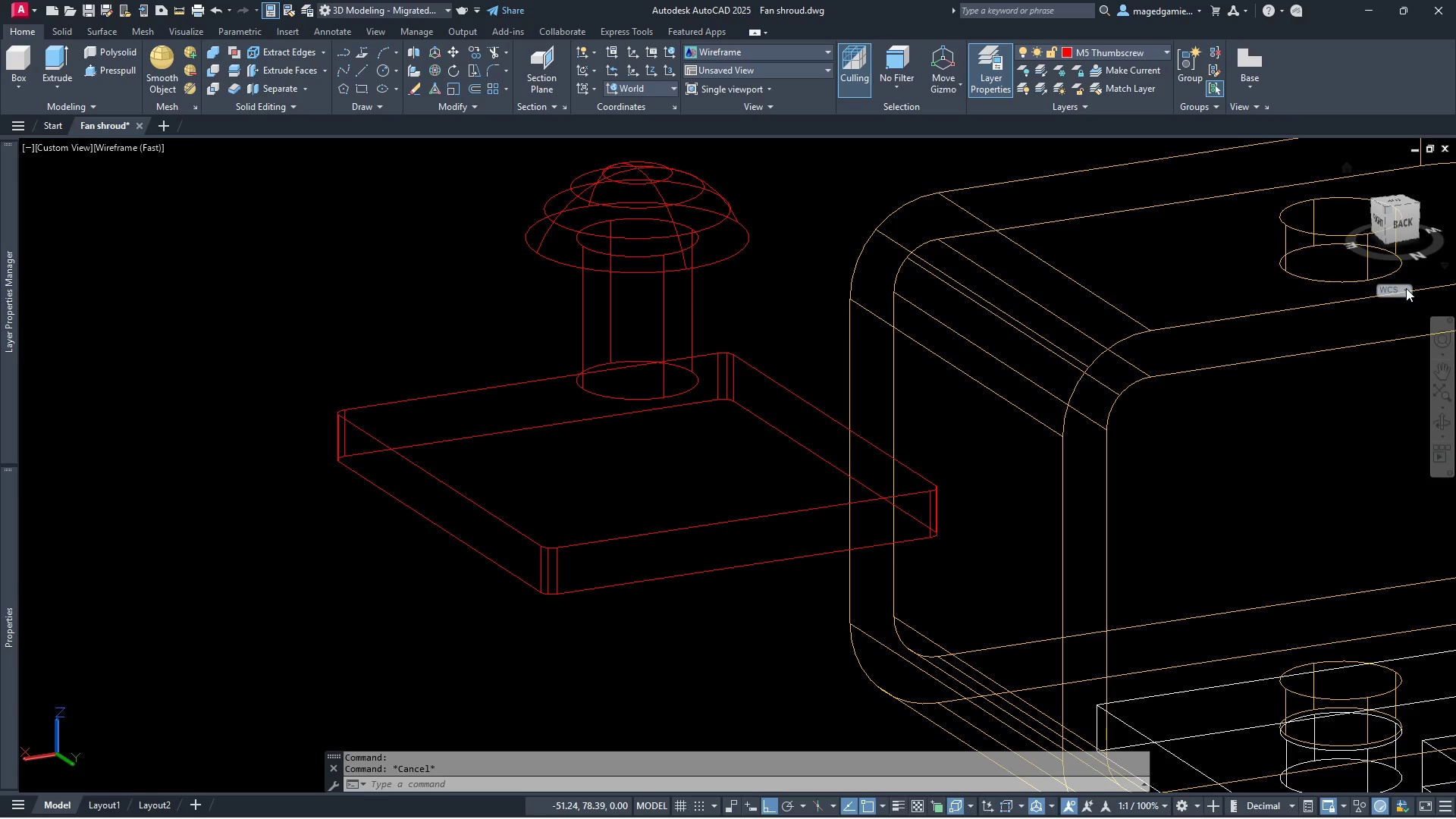 
wait(7.41)
 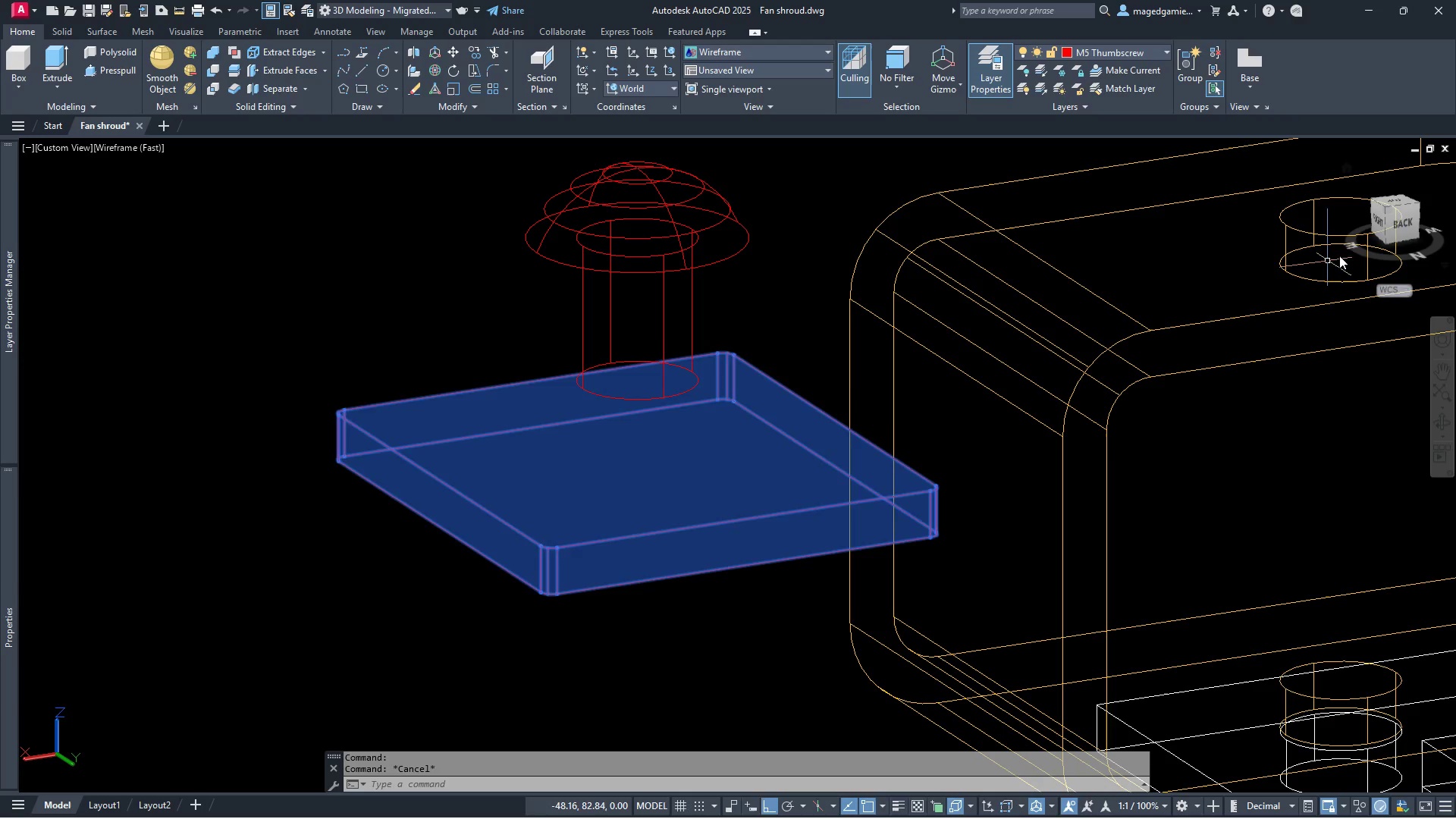 
left_click([1399, 201])
 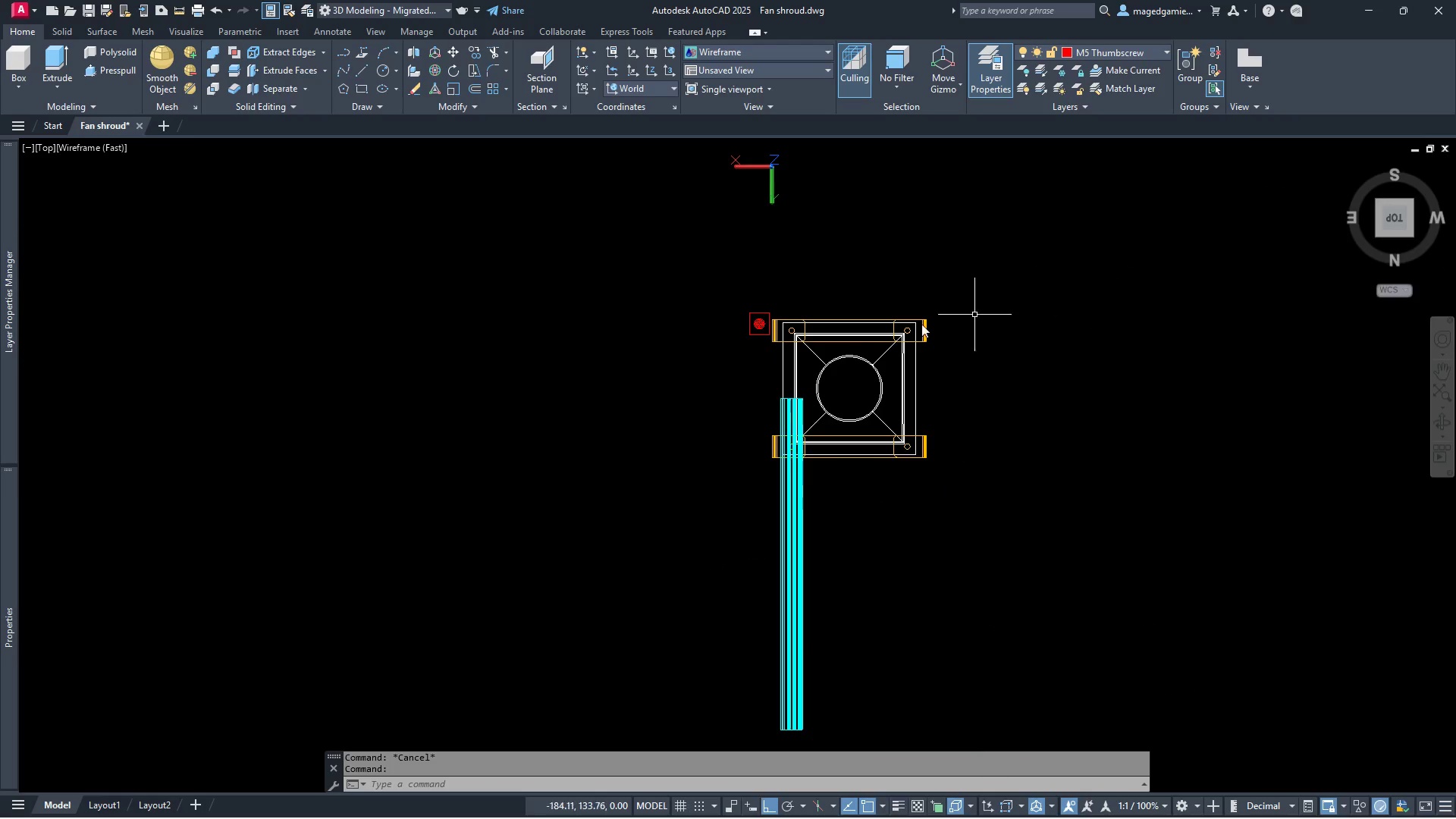 
scroll: coordinate [689, 403], scroll_direction: up, amount: 7.0
 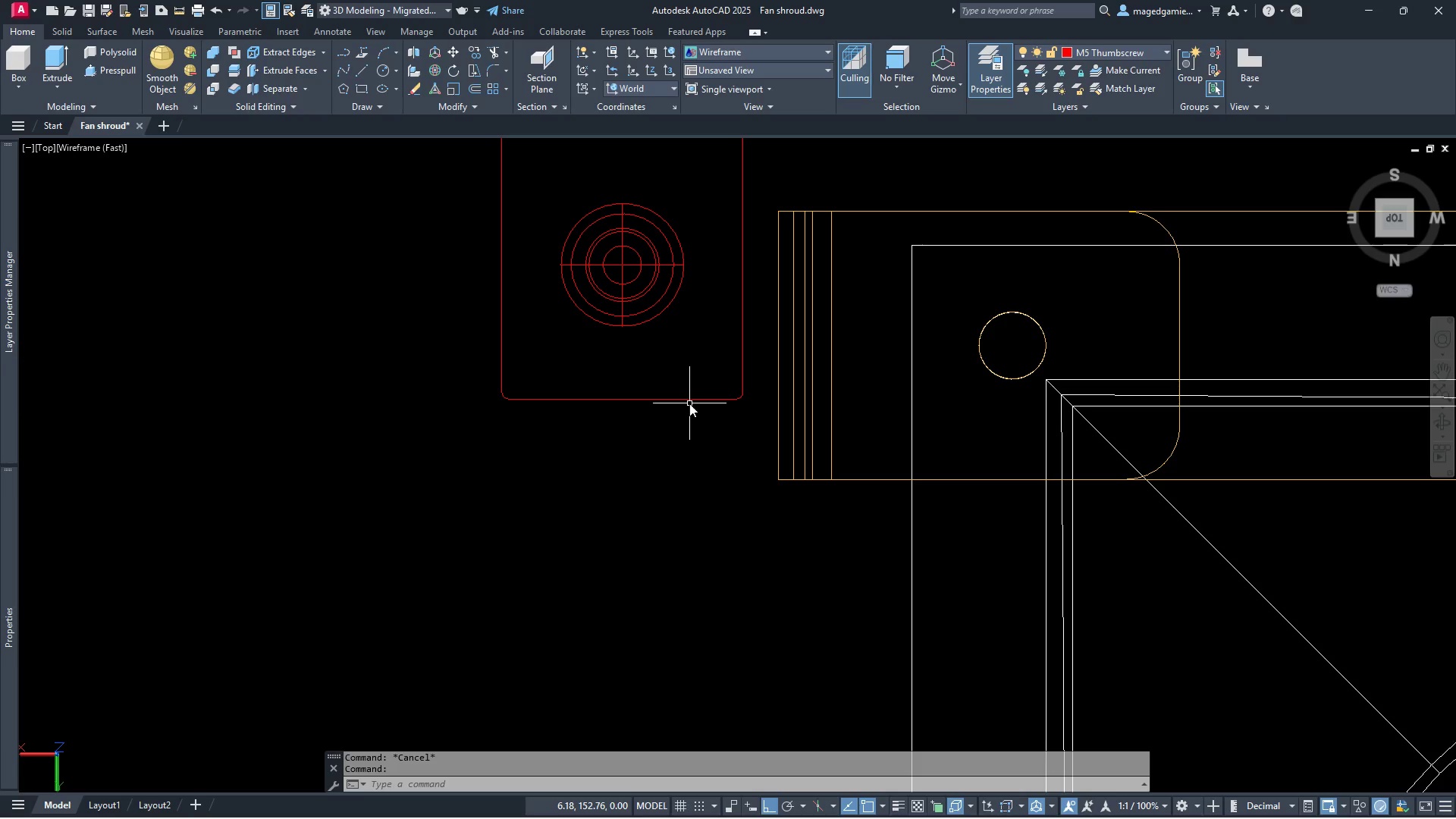 
key(Escape)
 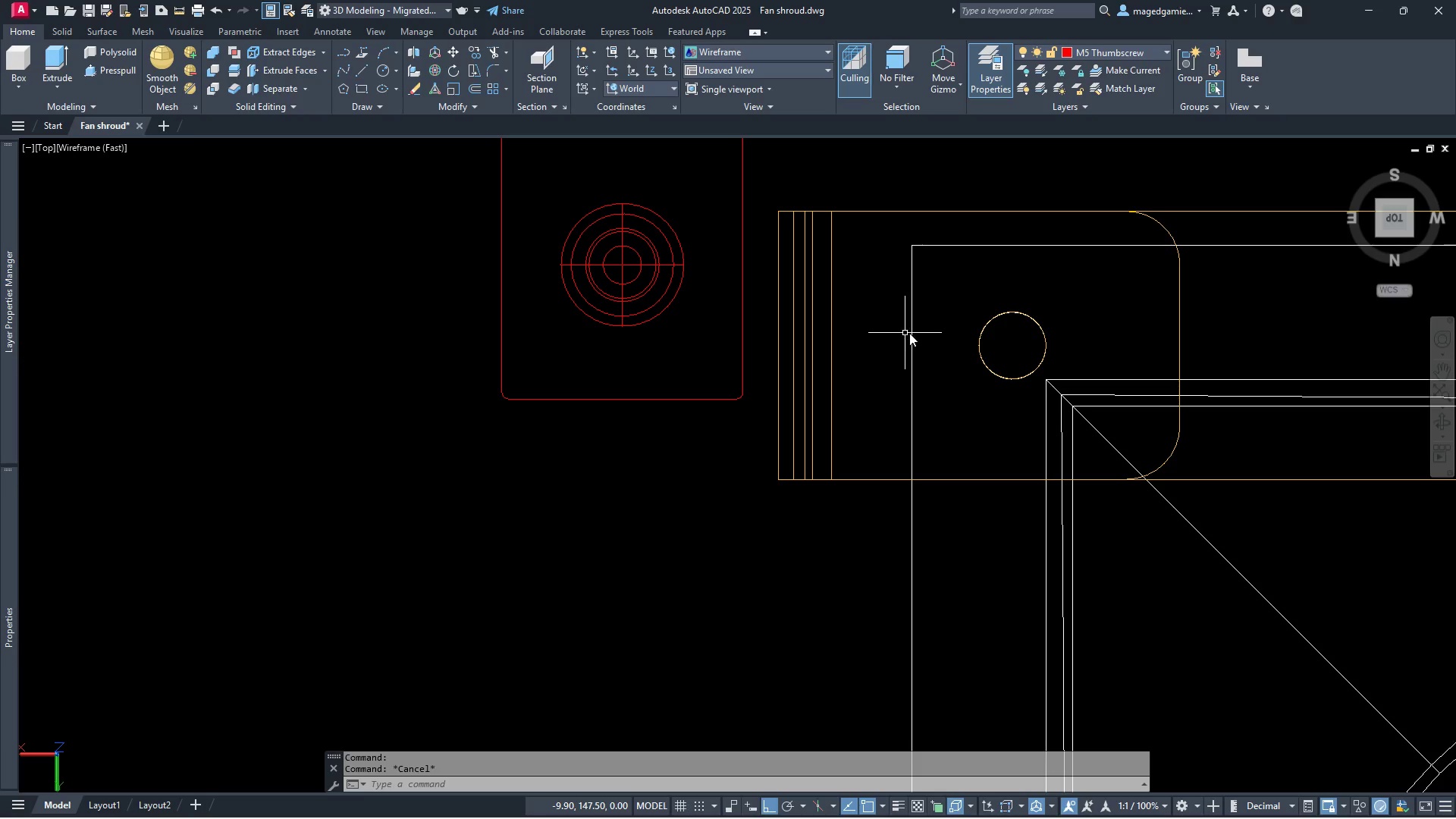 
wait(6.45)
 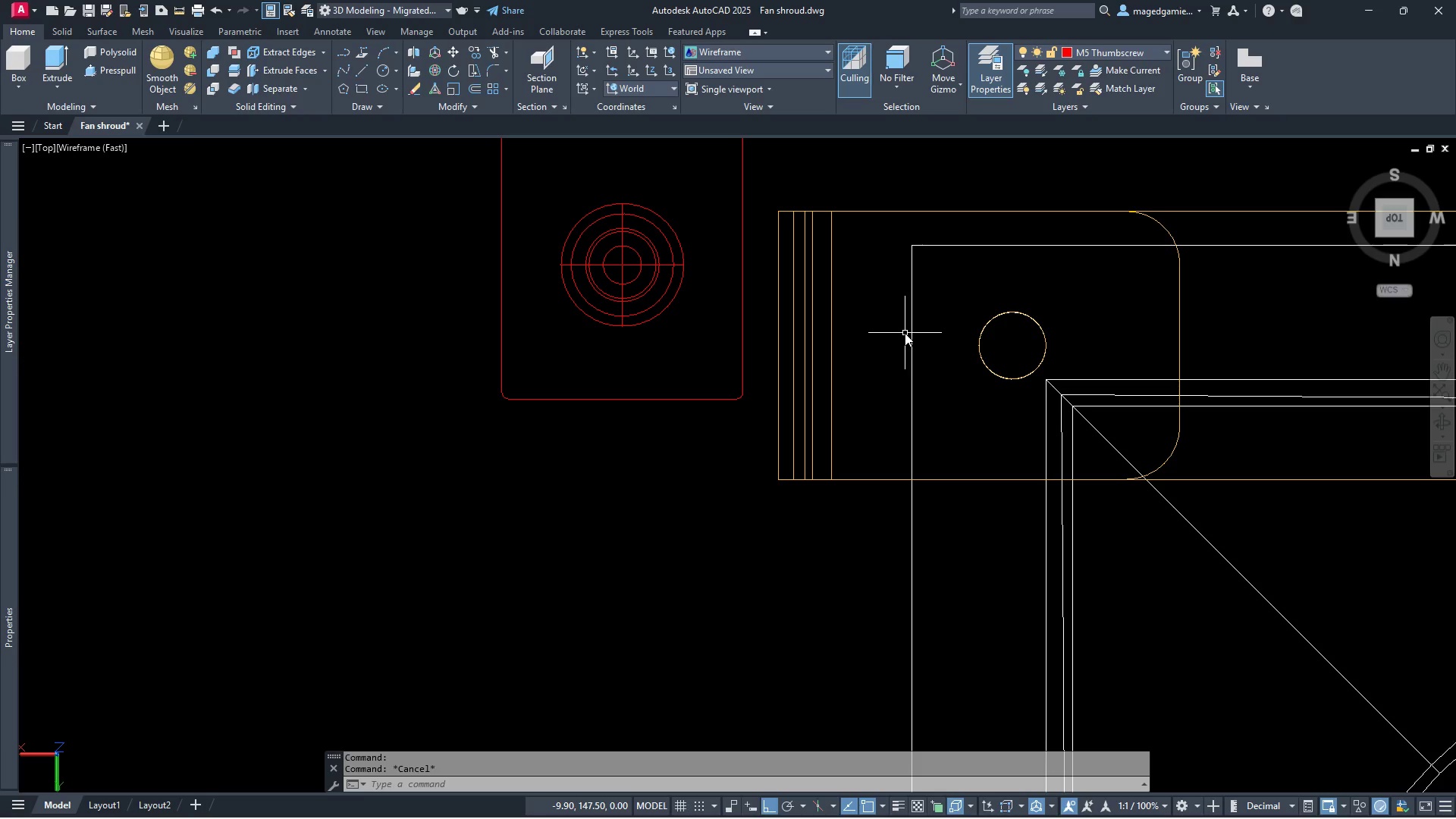 
left_click([1445, 422])
 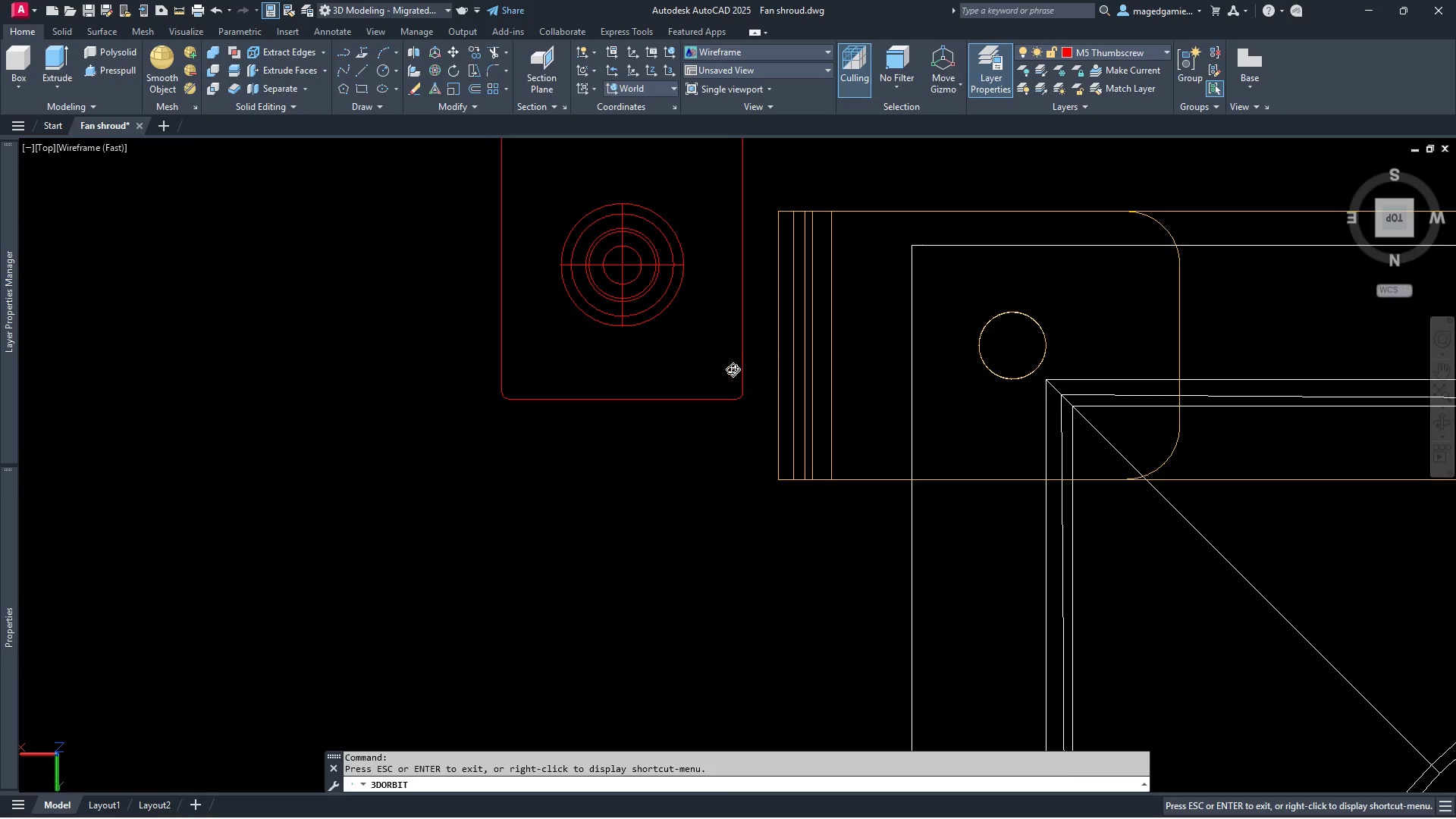 
left_click_drag(start_coordinate=[730, 369], to_coordinate=[849, 199])
 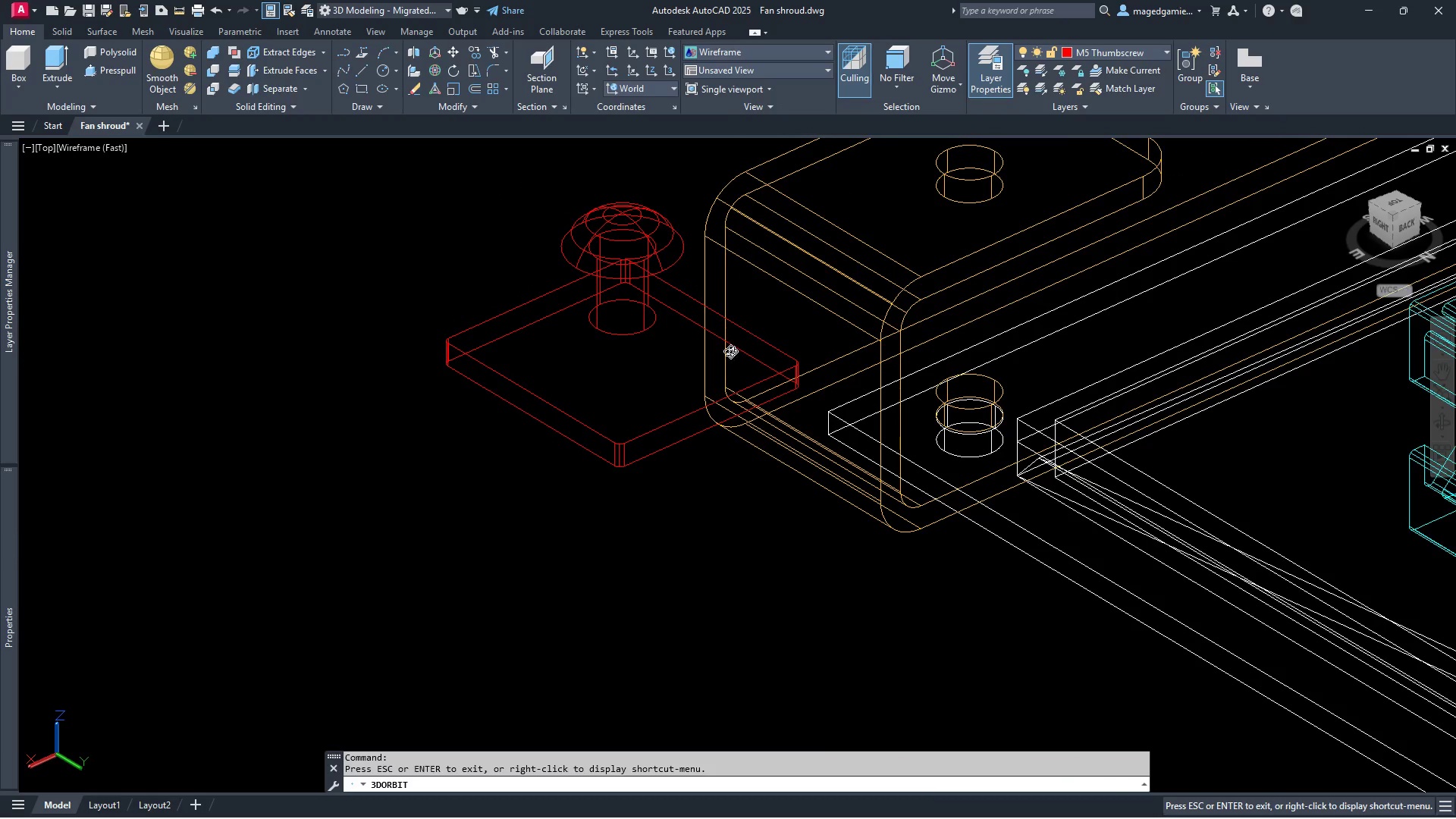 
left_click_drag(start_coordinate=[719, 322], to_coordinate=[689, 234])
 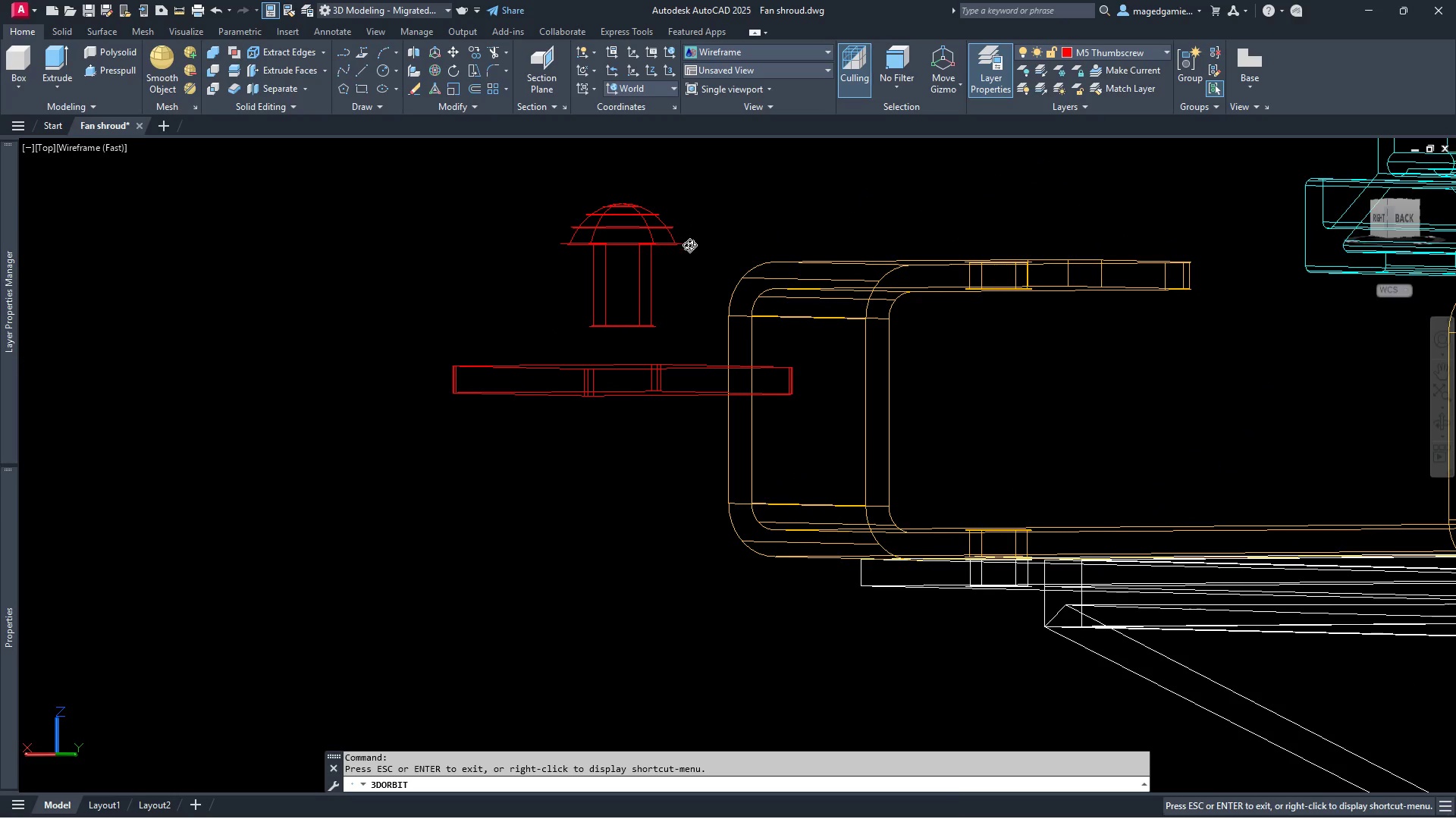 
key(Escape)
 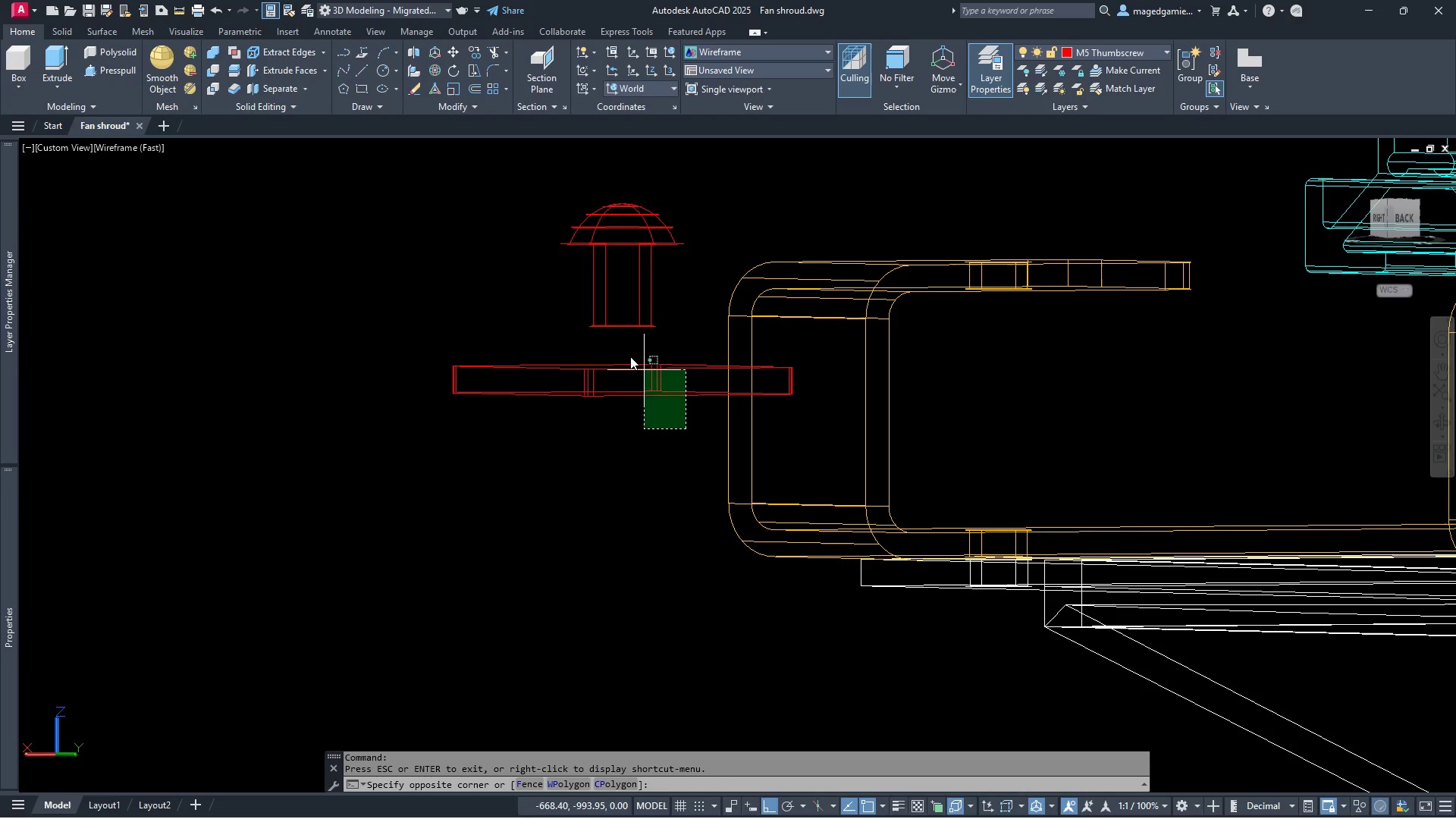 
left_click([613, 343])
 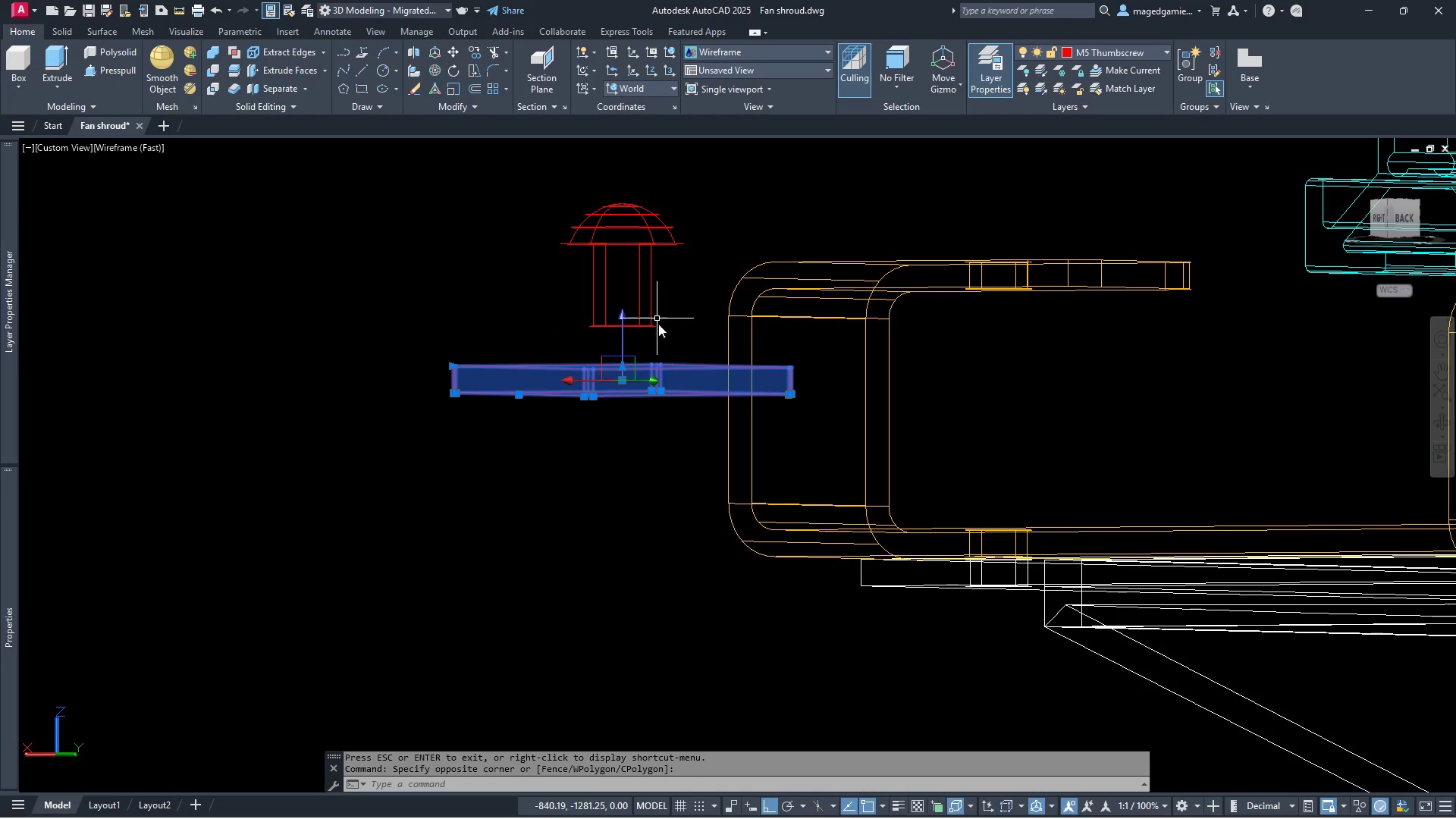 
left_click_drag(start_coordinate=[623, 312], to_coordinate=[623, 379])
 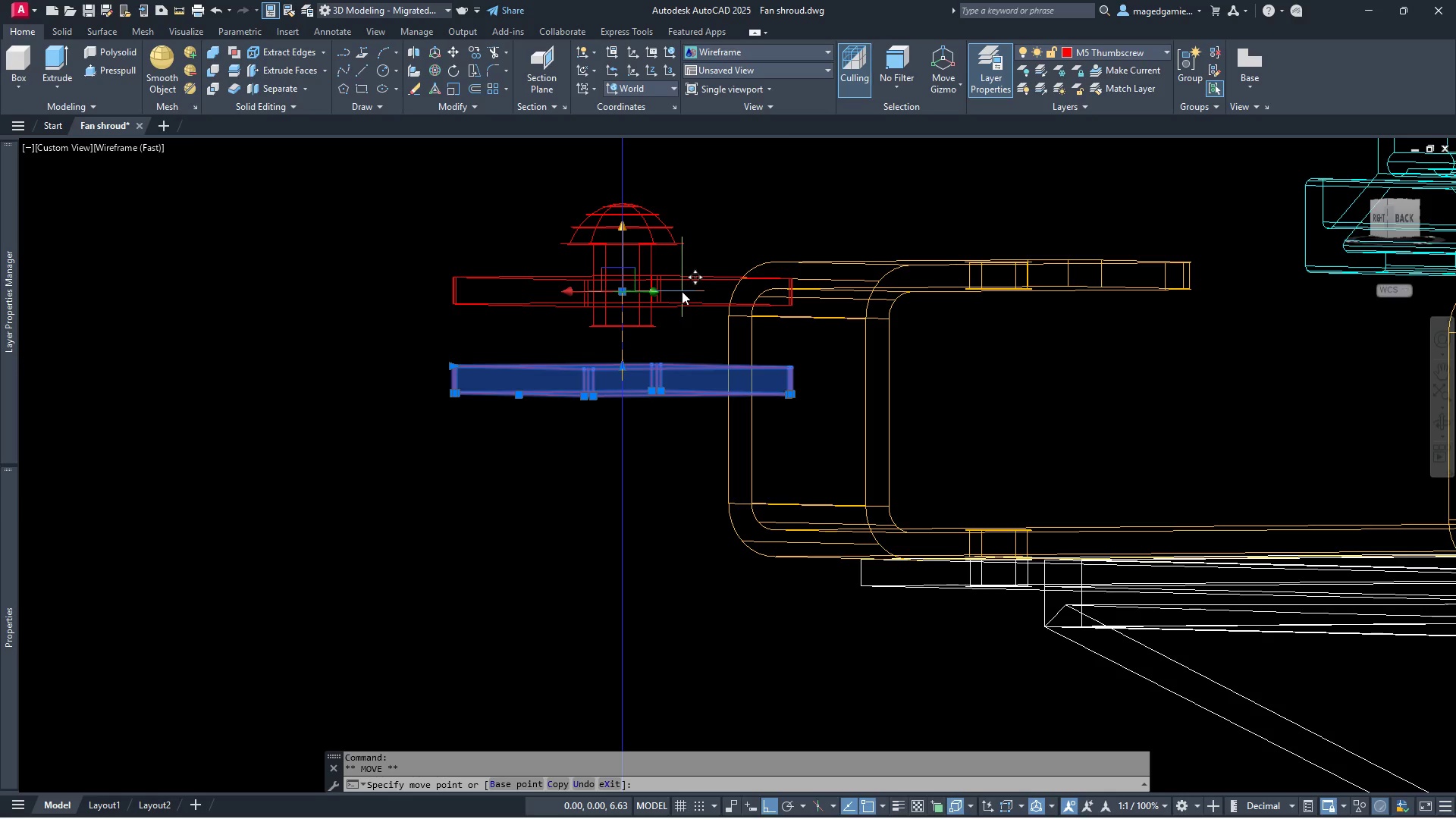 
left_click([682, 291])
 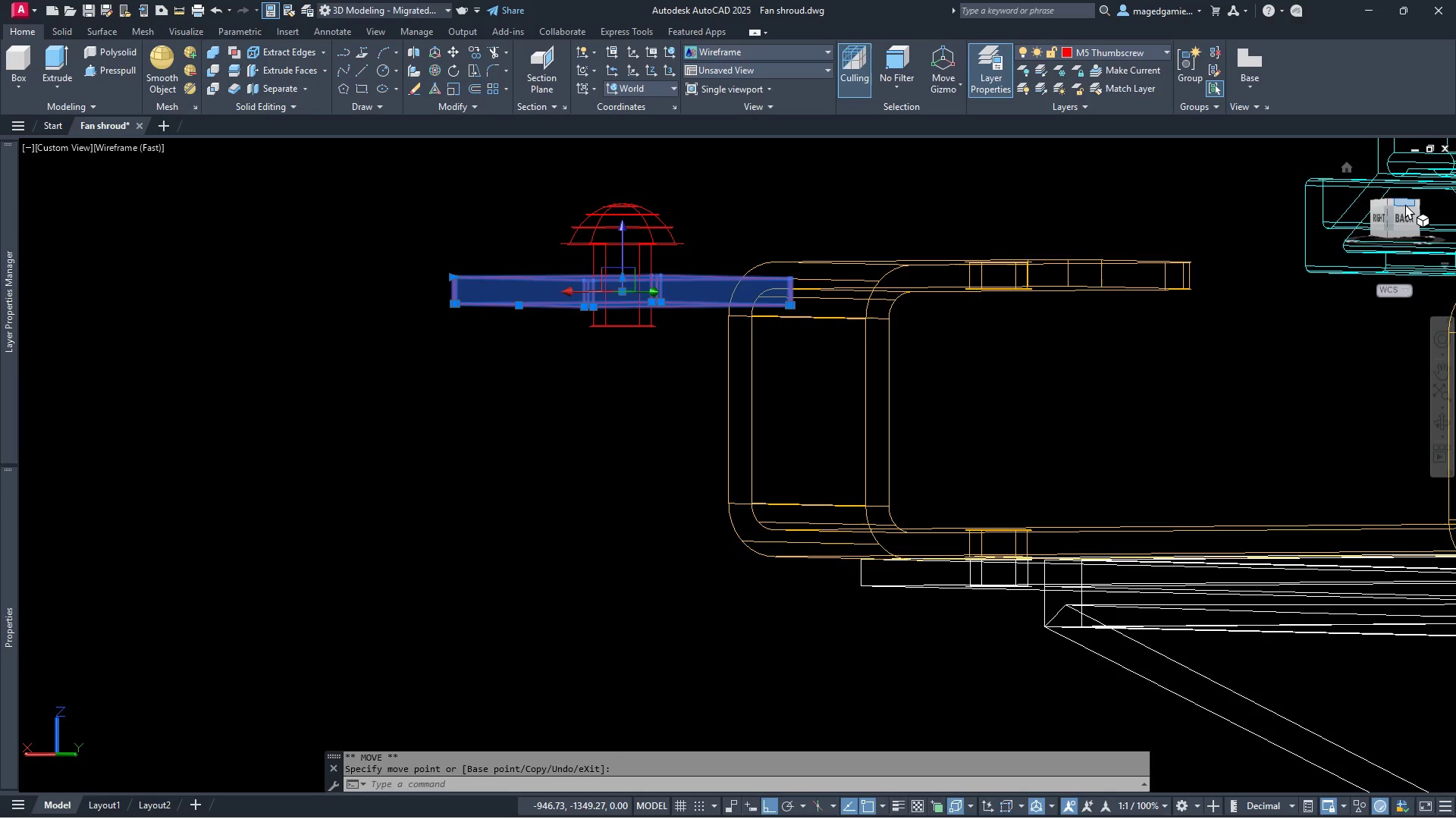 
key(Escape)
 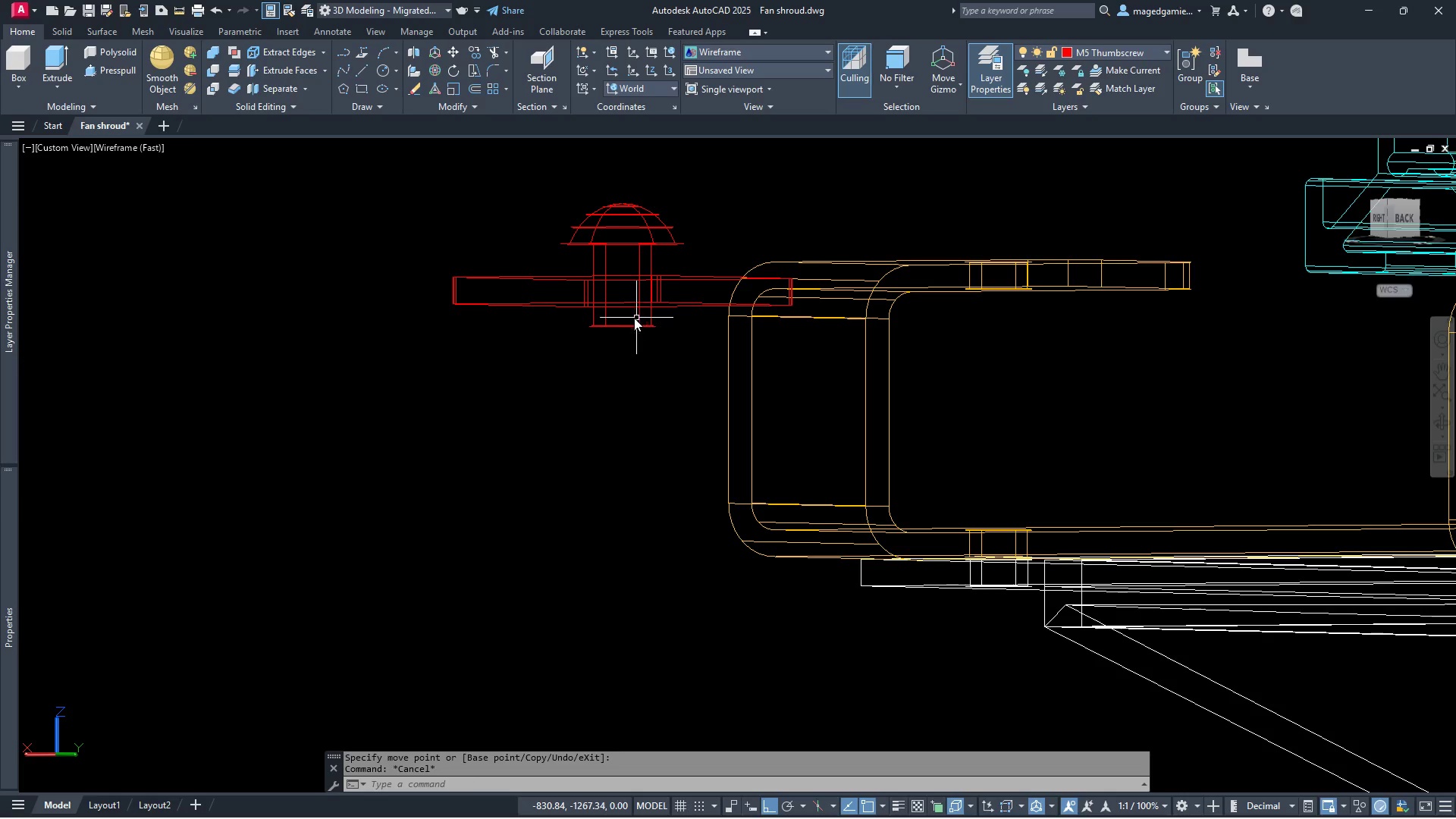 
scroll: coordinate [624, 301], scroll_direction: up, amount: 3.0
 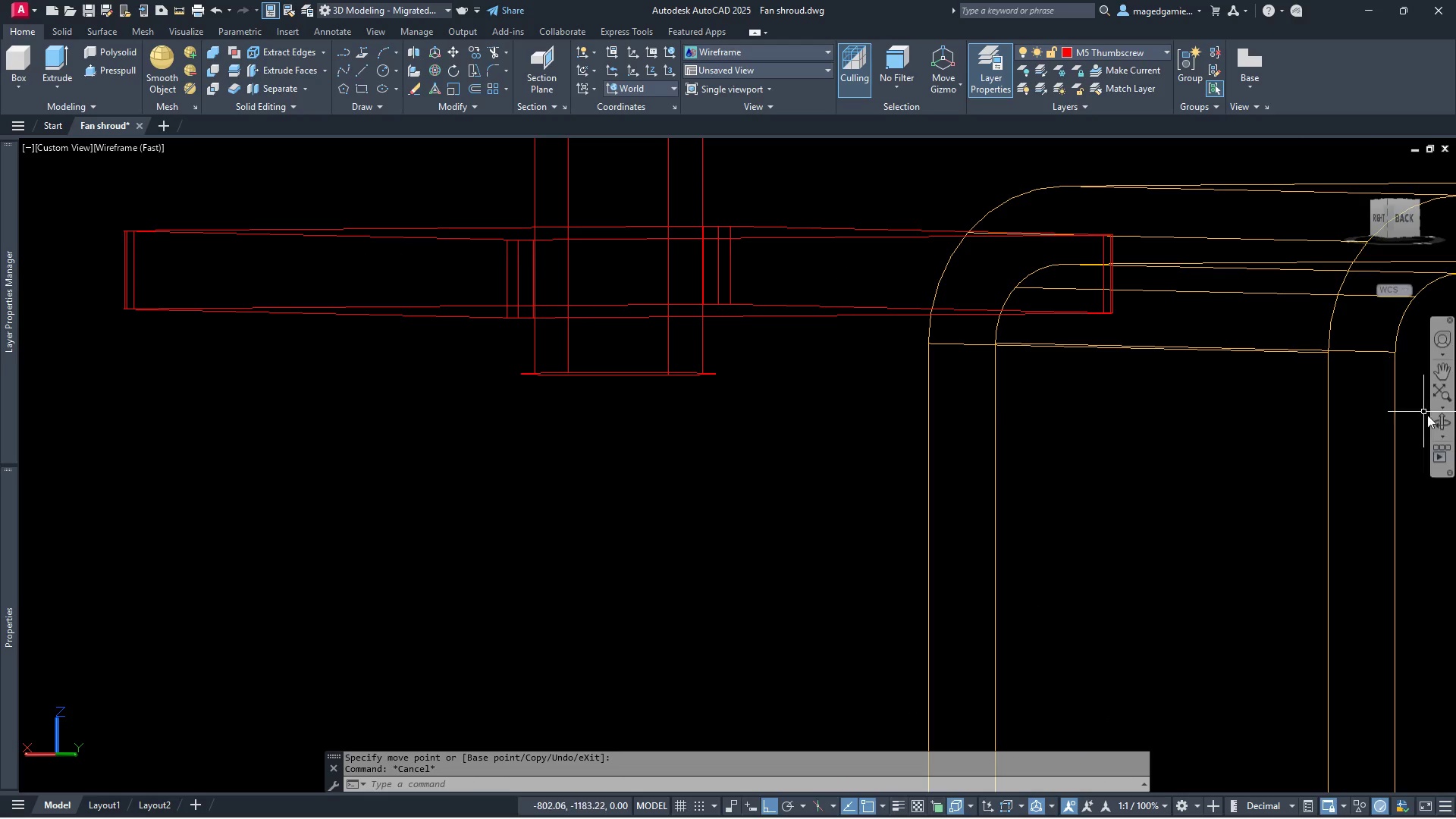 
left_click([1439, 419])
 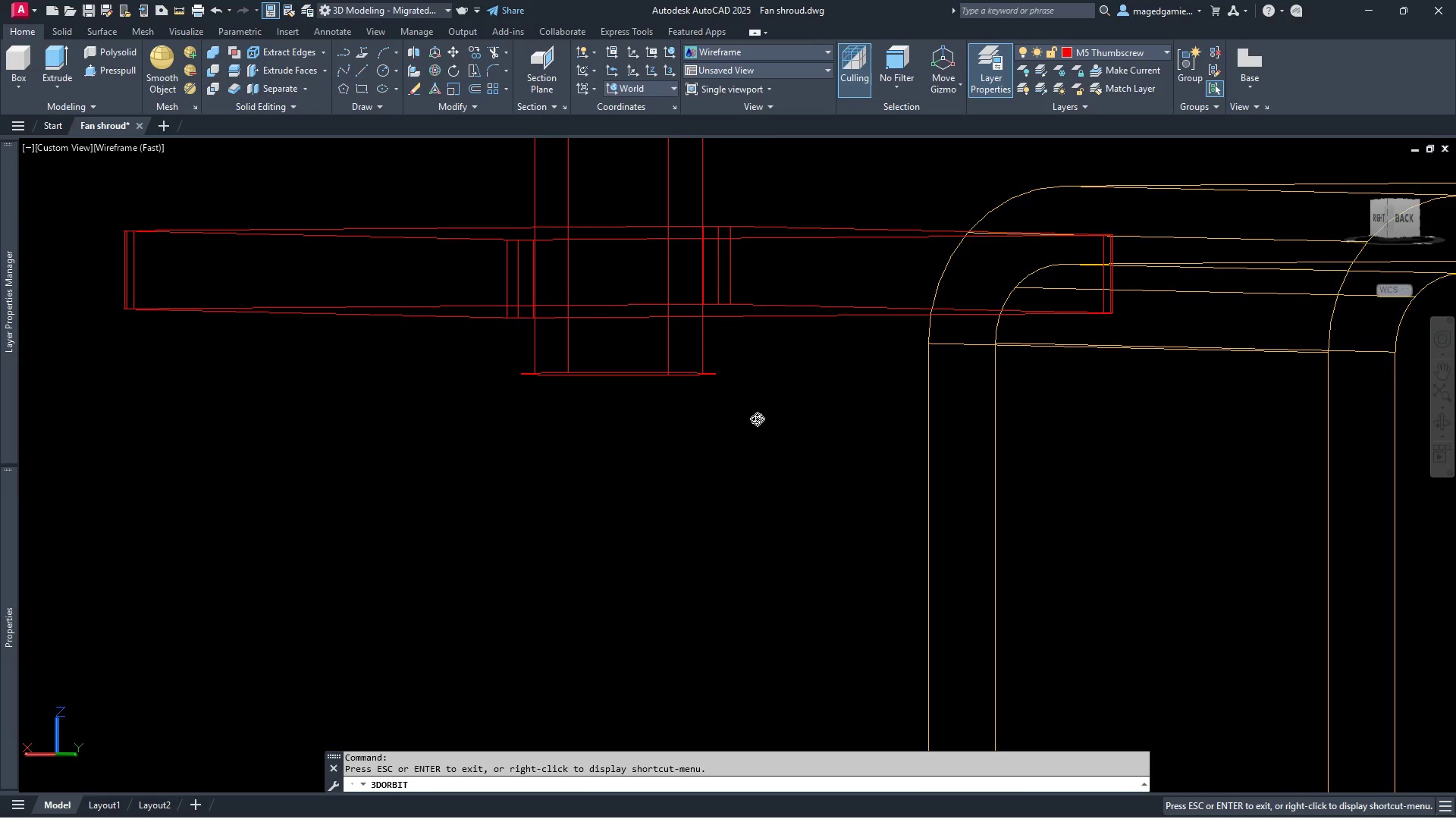 
left_click_drag(start_coordinate=[757, 419], to_coordinate=[752, 464])
 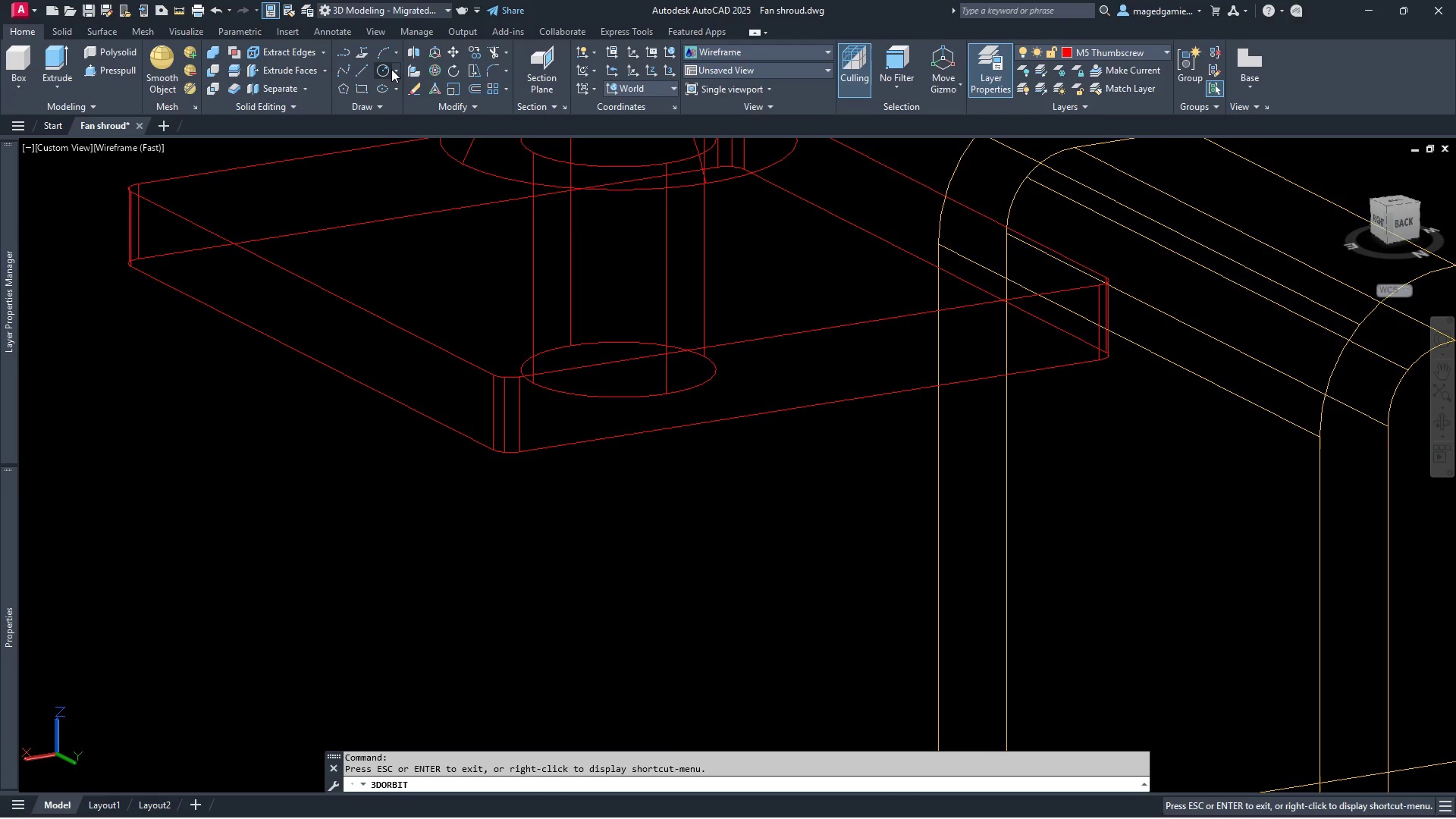 
left_click([380, 67])
 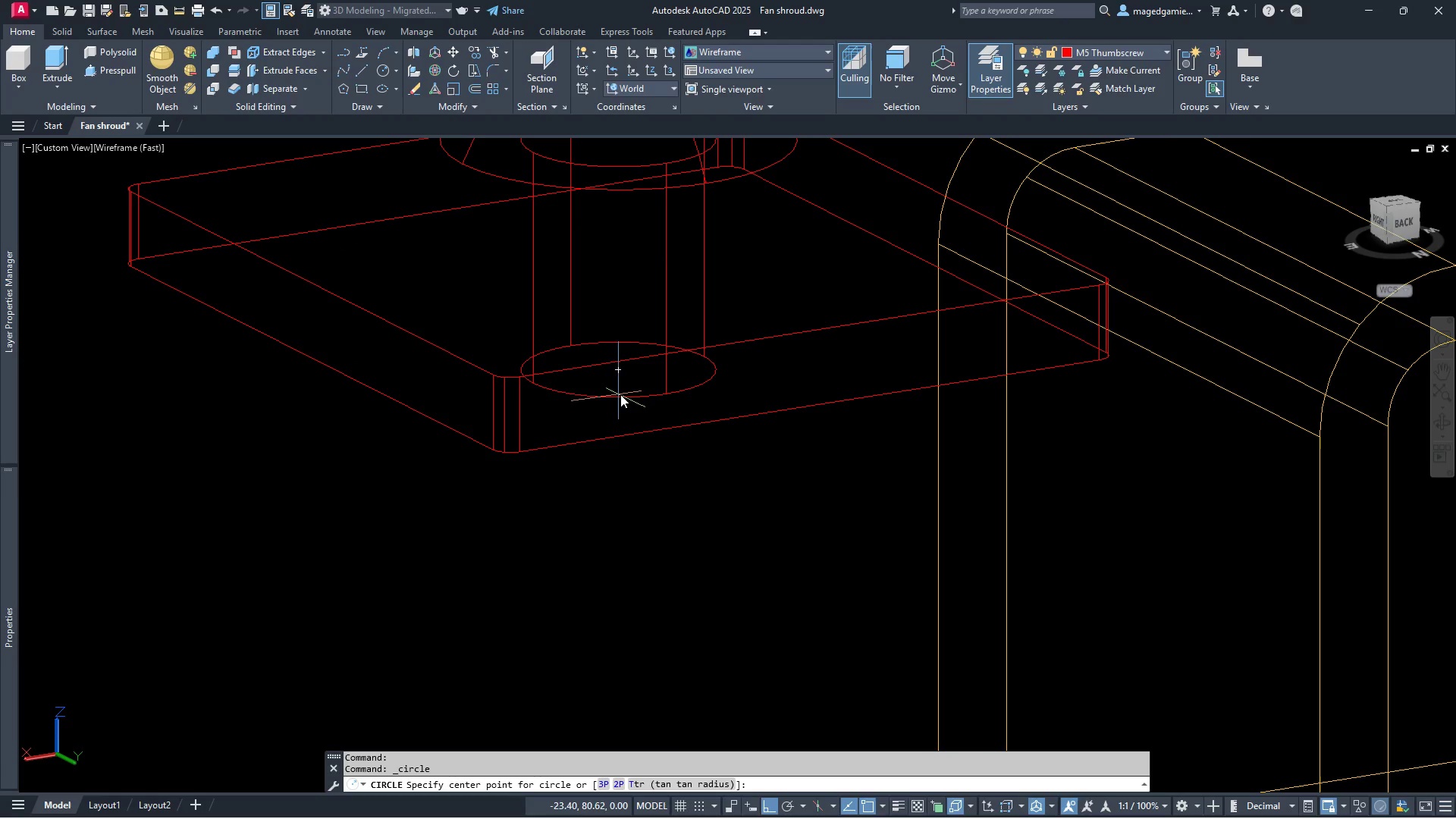 
left_click([622, 394])
 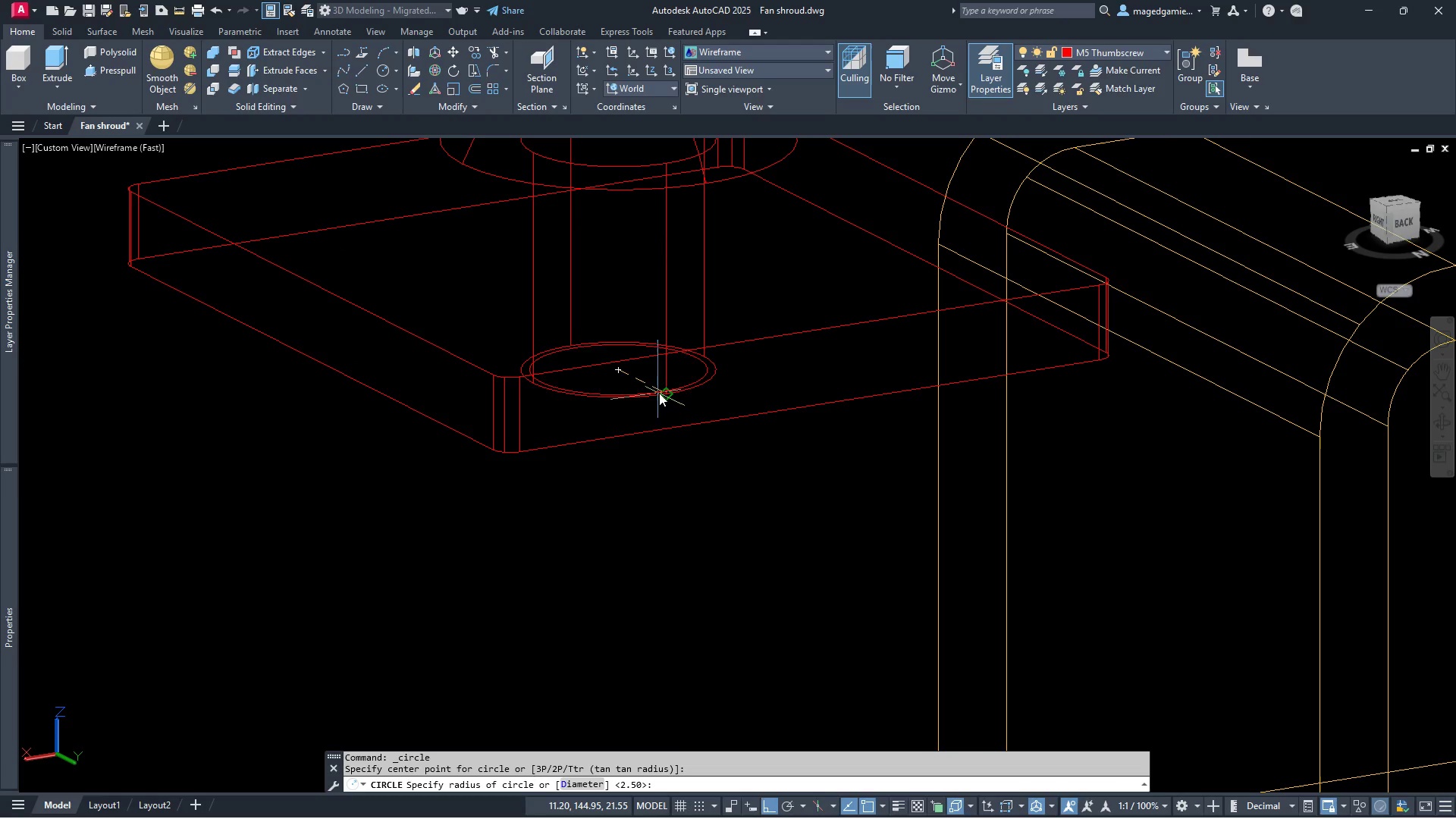 
left_click([664, 393])
 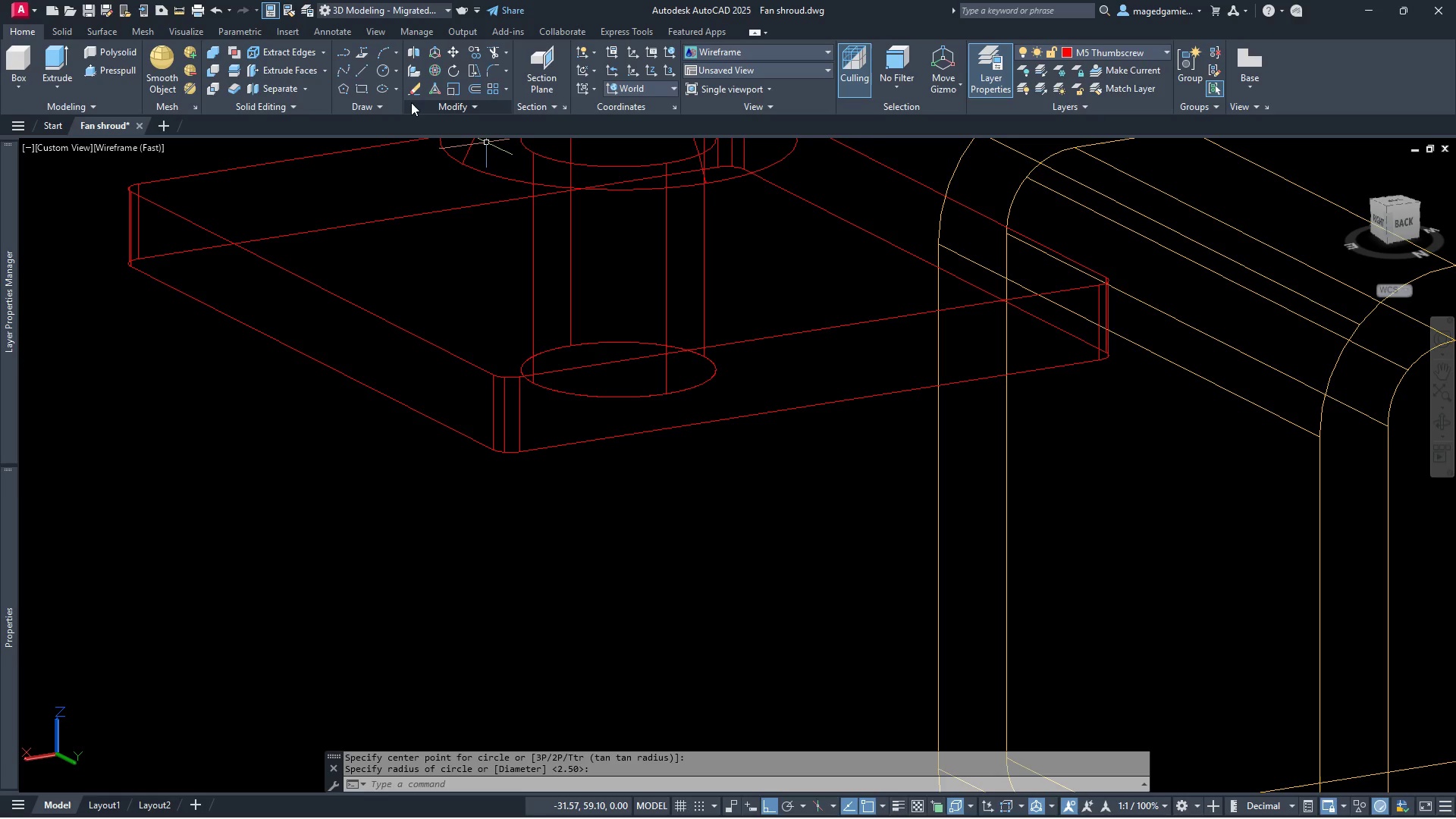 
left_click([375, 103])
 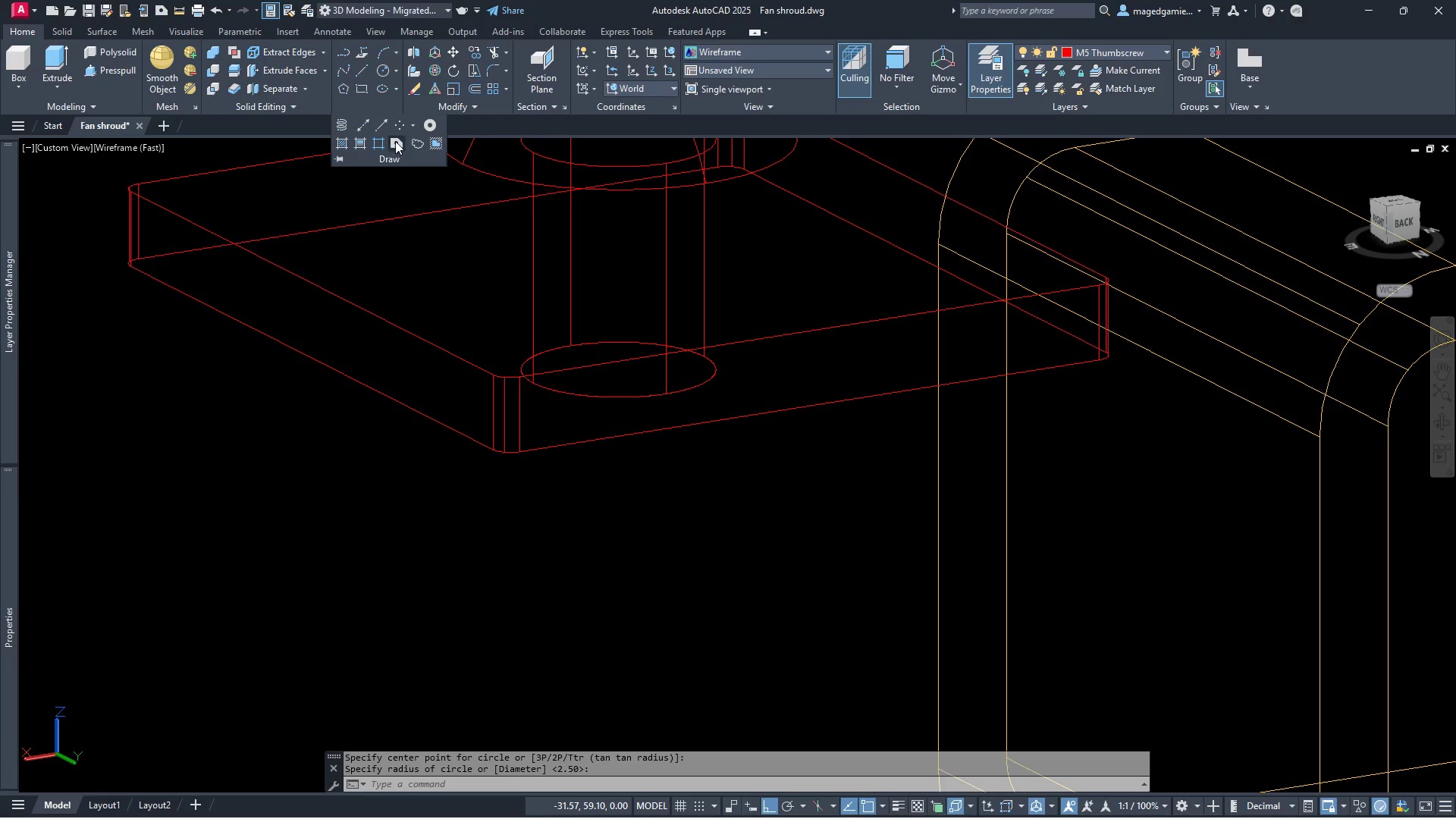 
left_click([395, 141])
 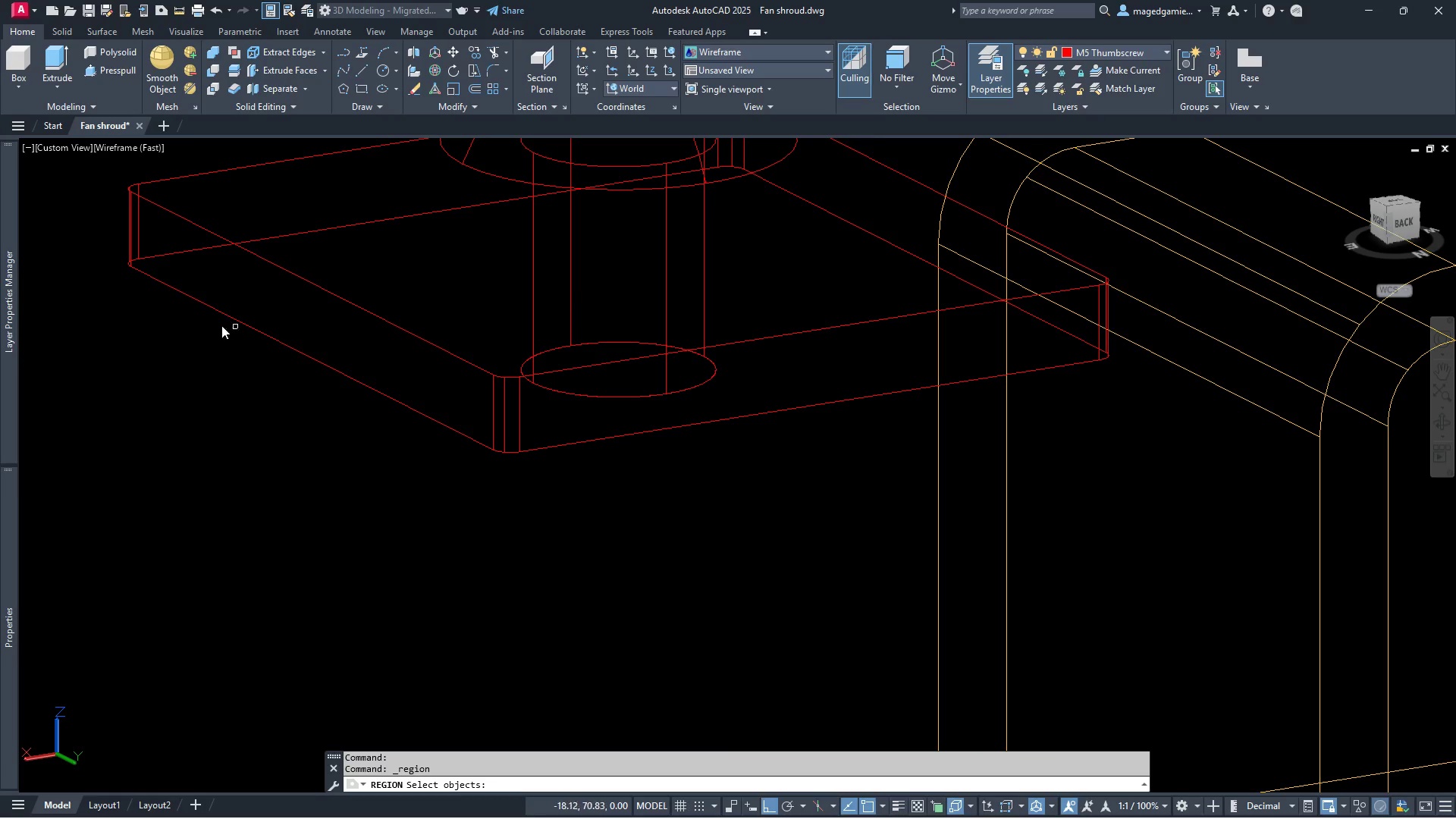 
left_click([156, 318])
 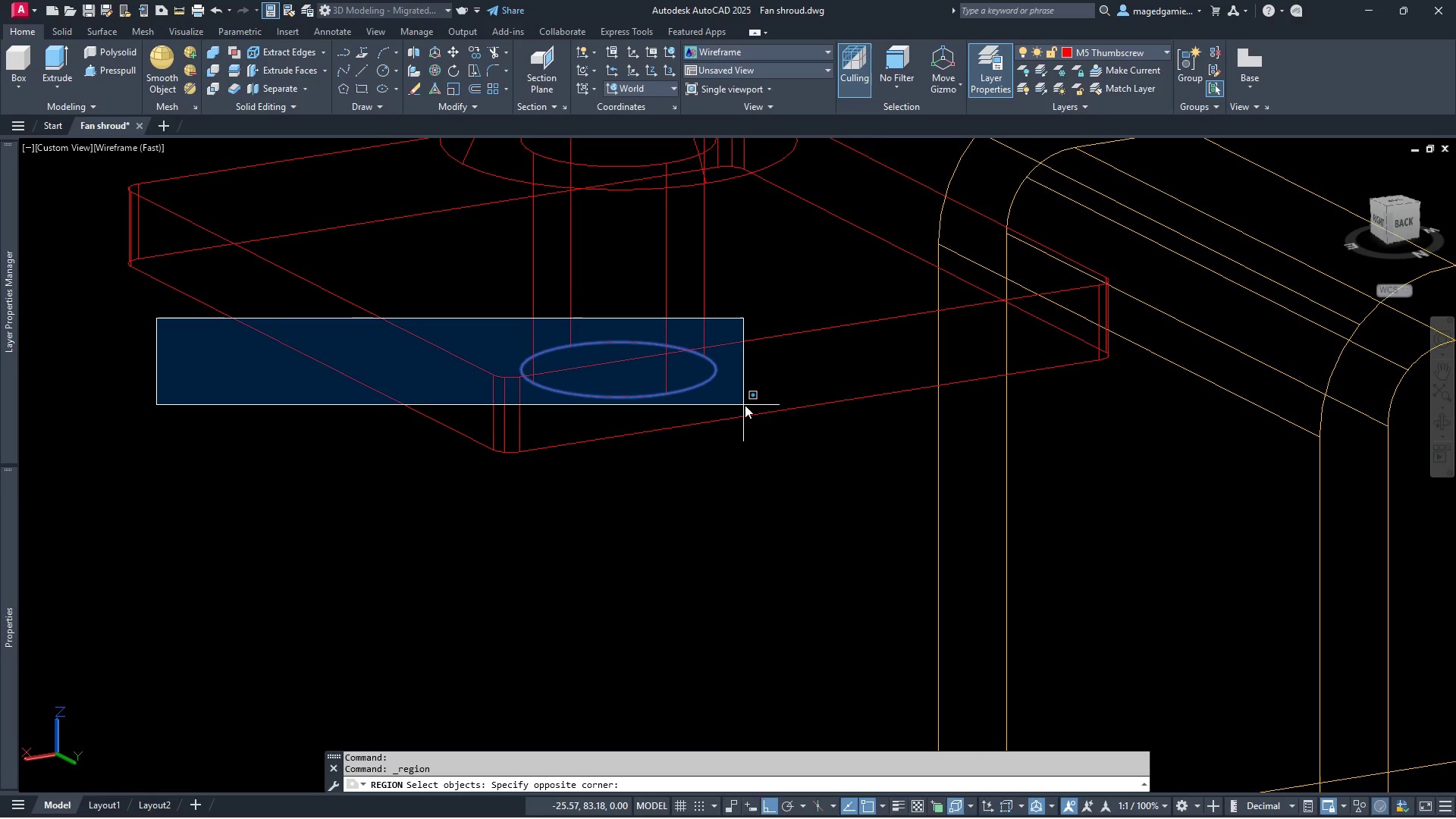 
left_click([745, 405])
 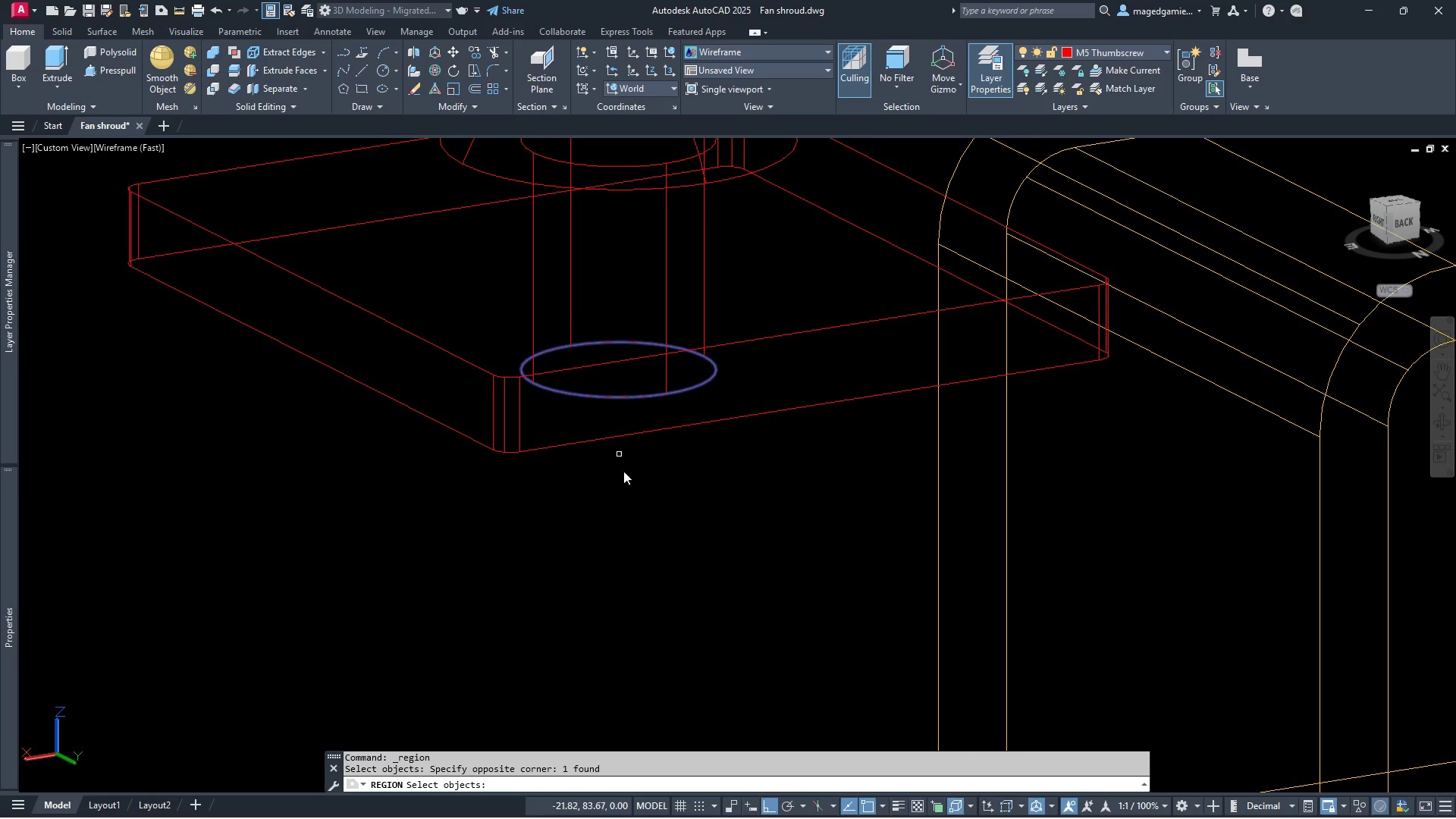 
right_click([635, 488])
 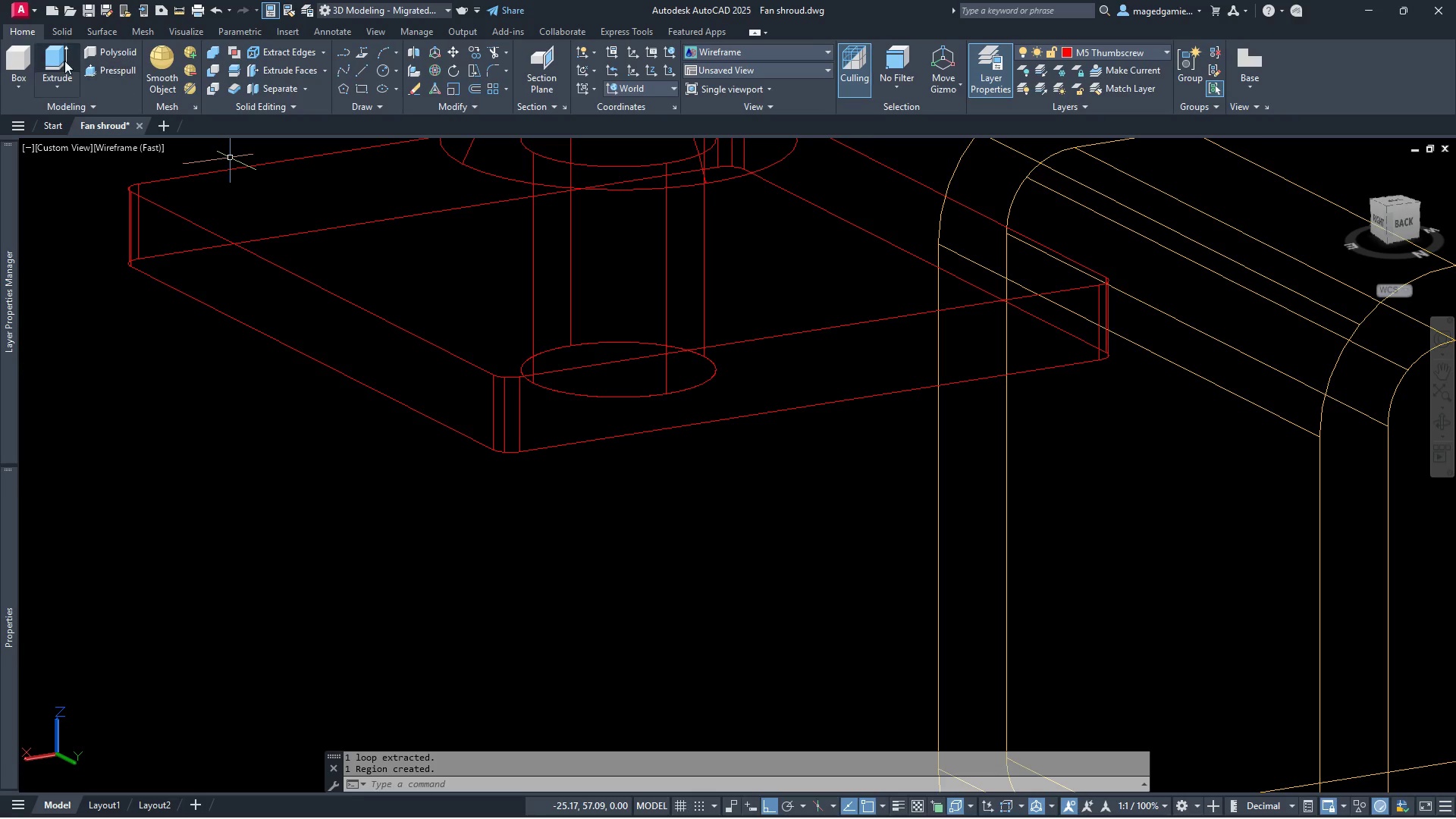 
left_click_drag(start_coordinate=[54, 55], to_coordinate=[54, 60])
 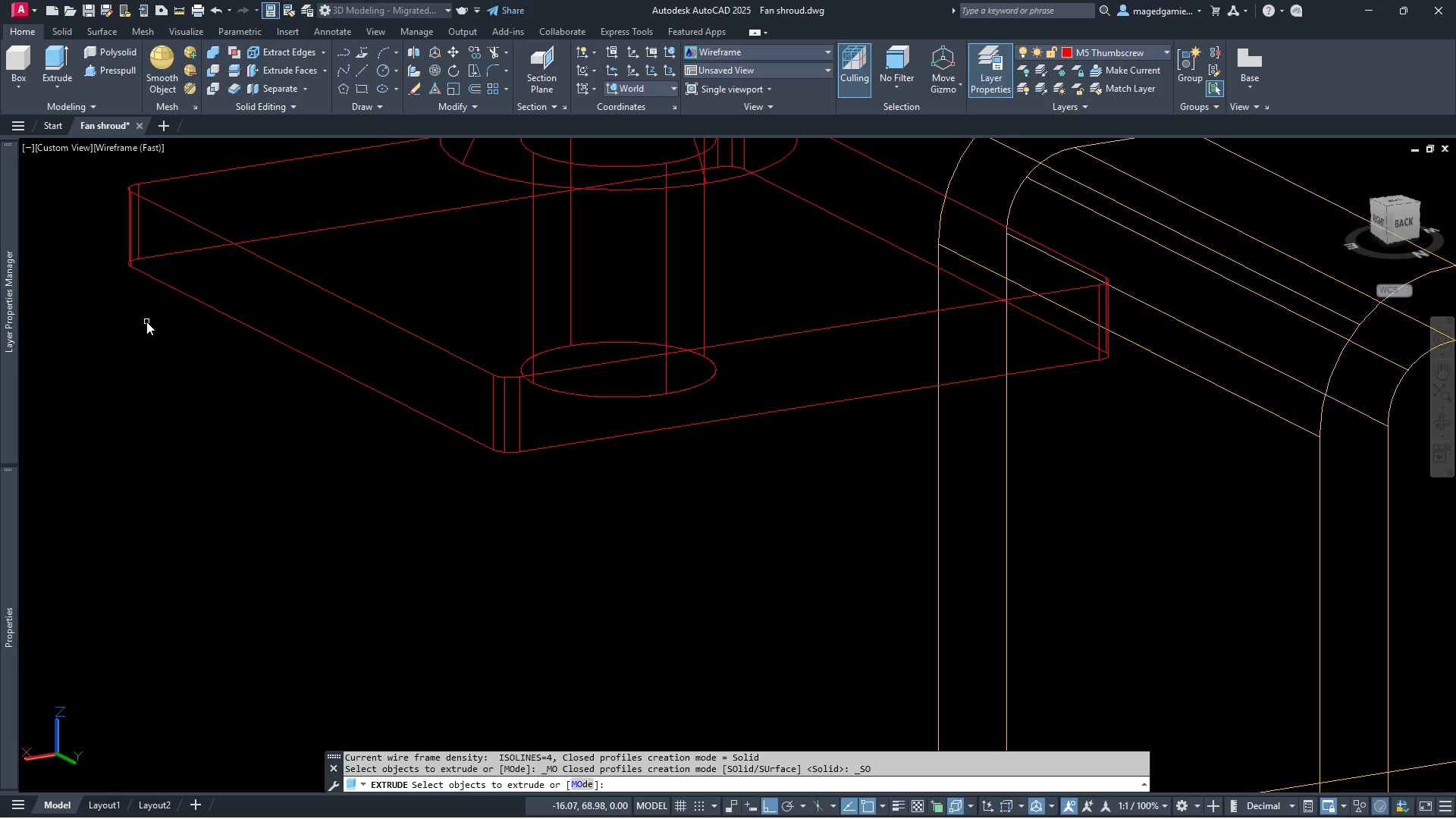 
left_click([149, 313])
 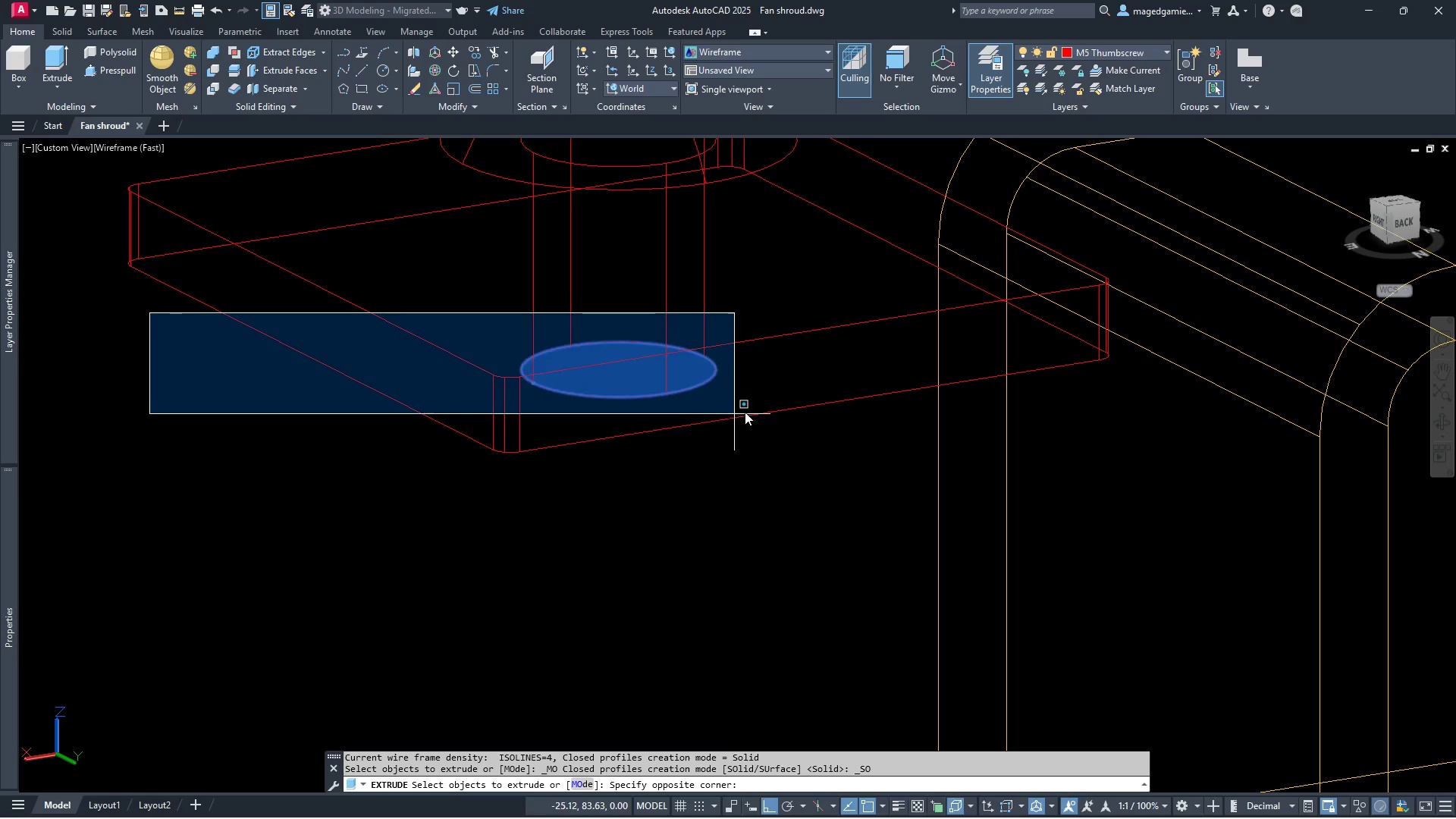 
left_click([748, 412])
 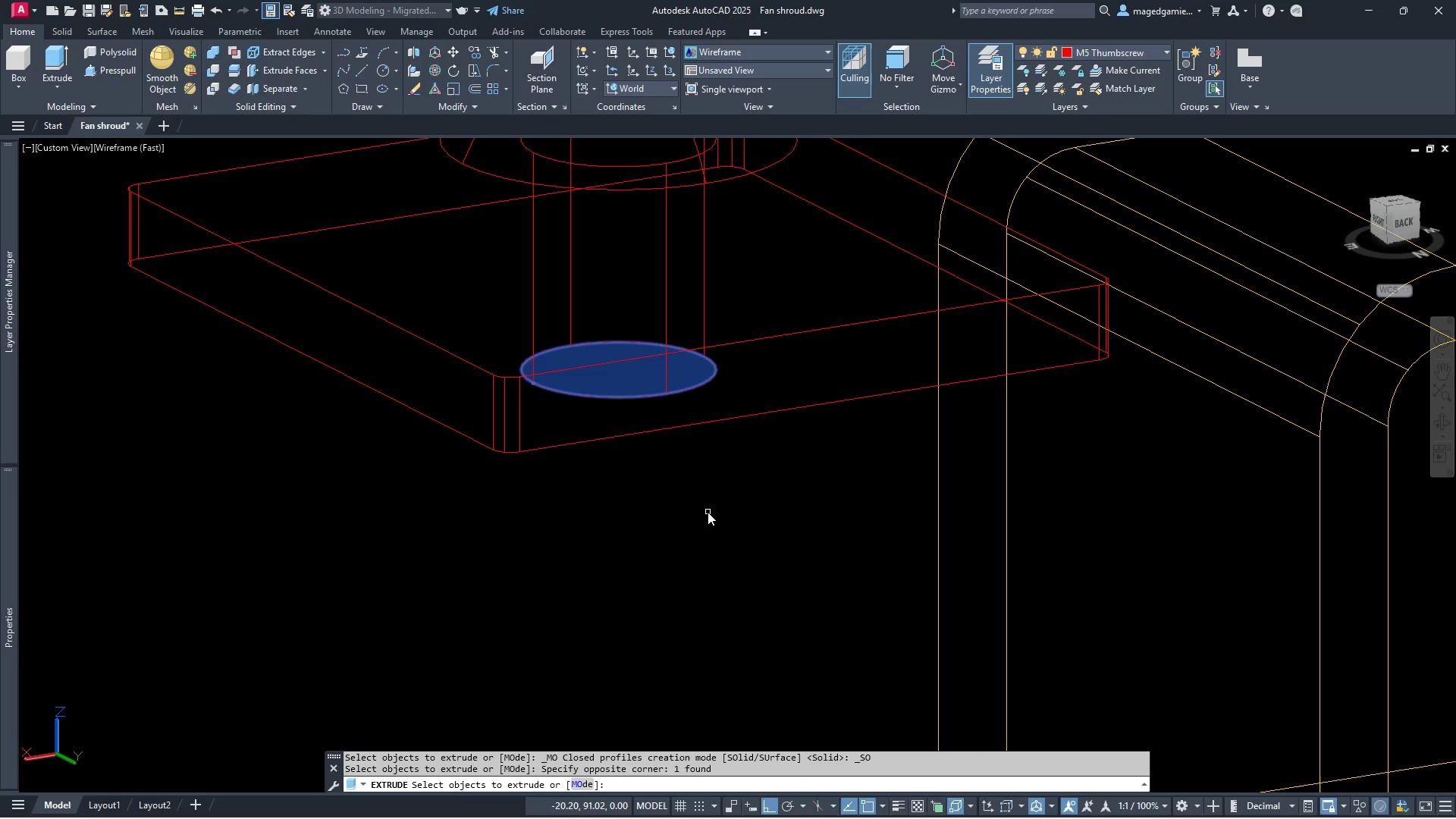 
right_click([708, 512])
 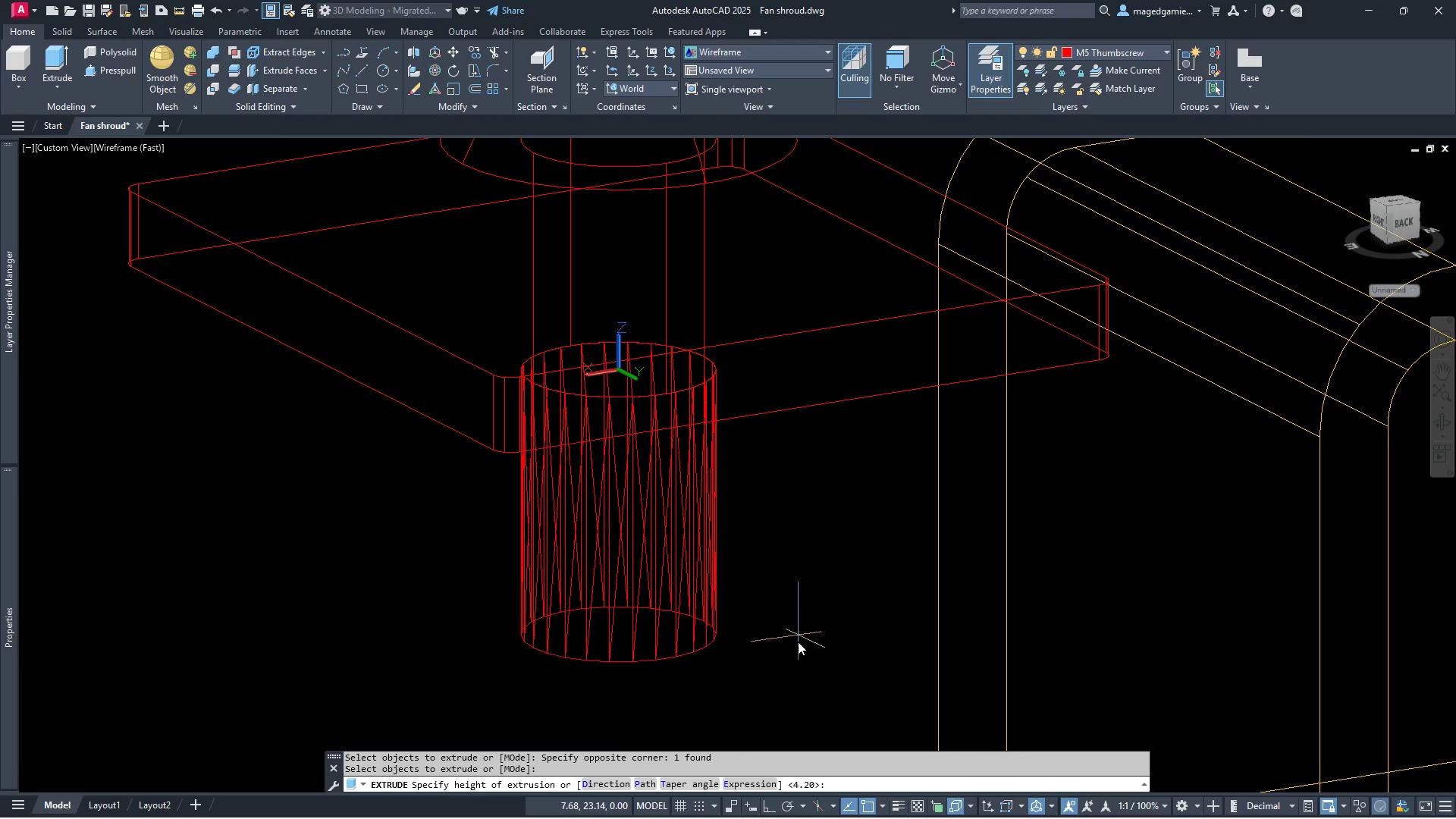 
scroll: coordinate [808, 560], scroll_direction: down, amount: 3.0
 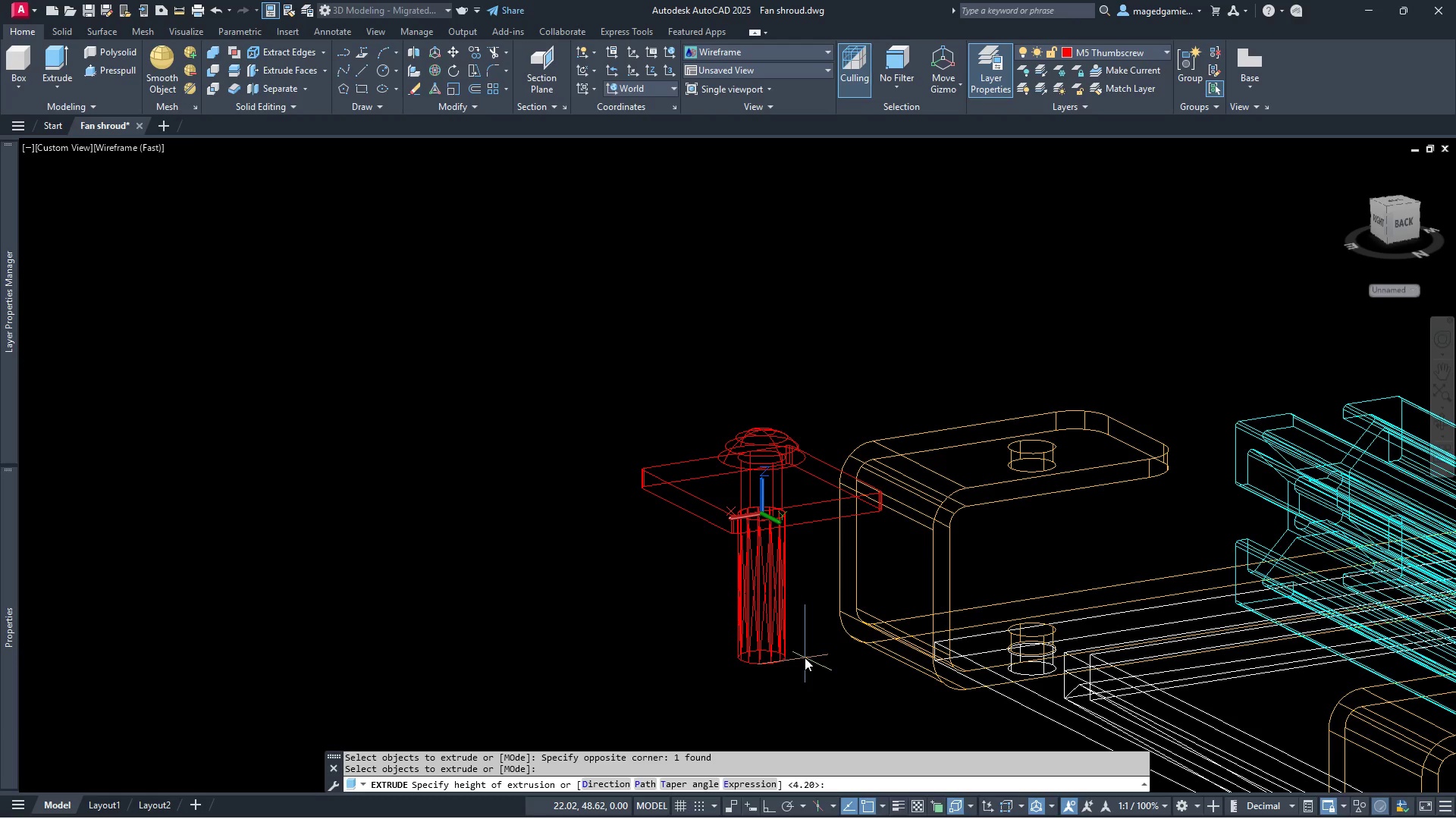 
left_click([805, 659])
 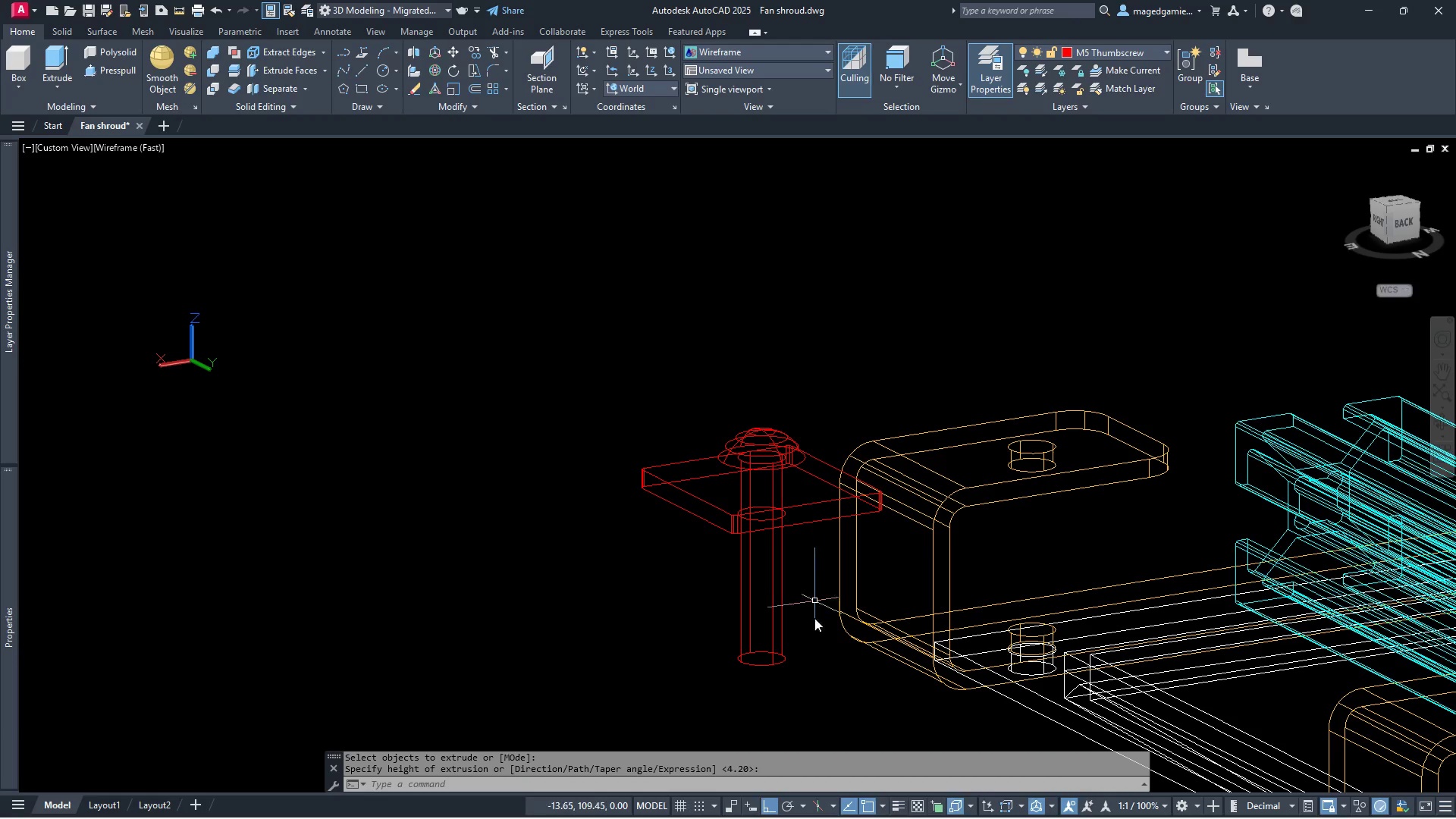 
left_click([814, 642])
 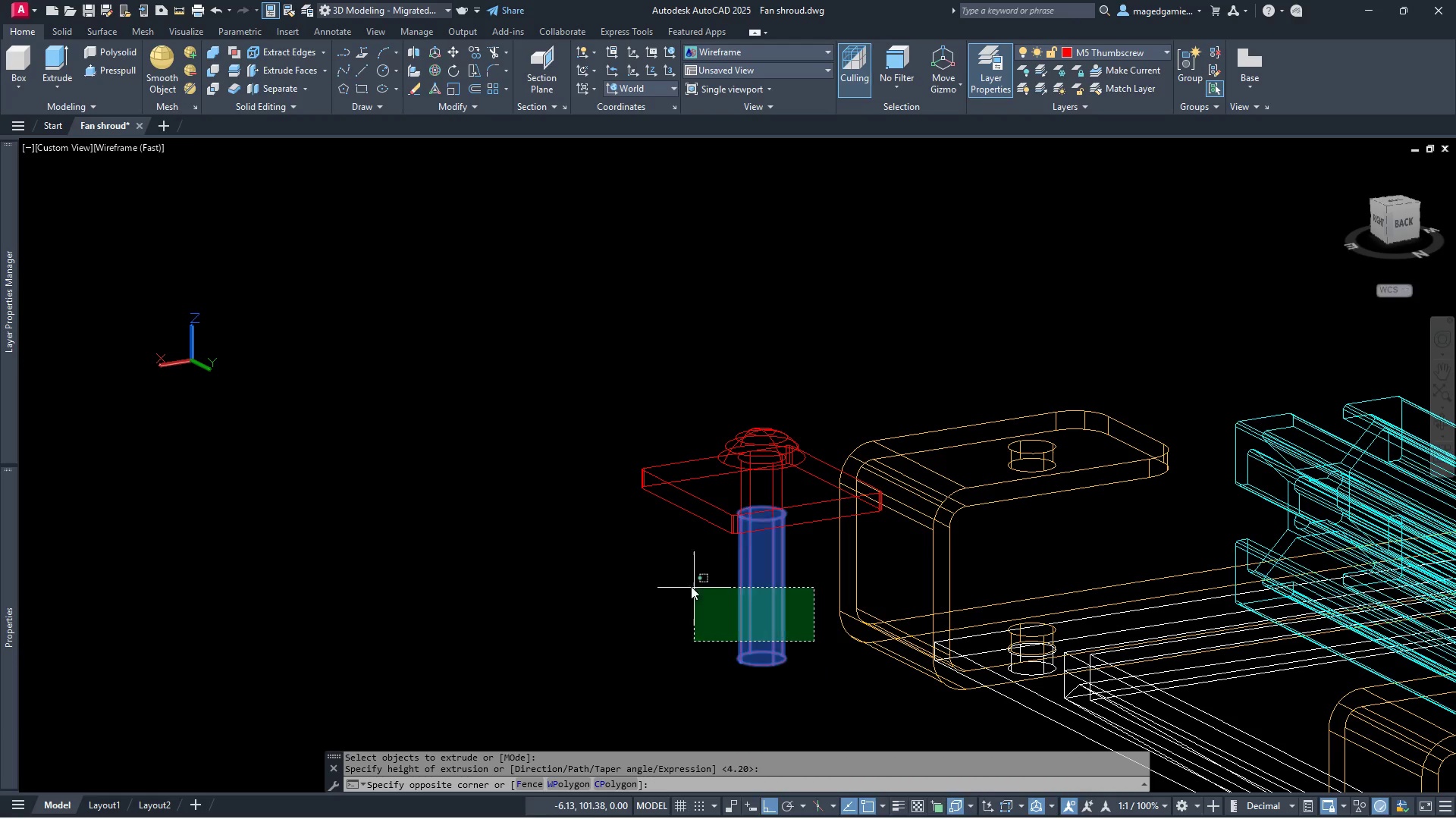 
left_click([691, 586])
 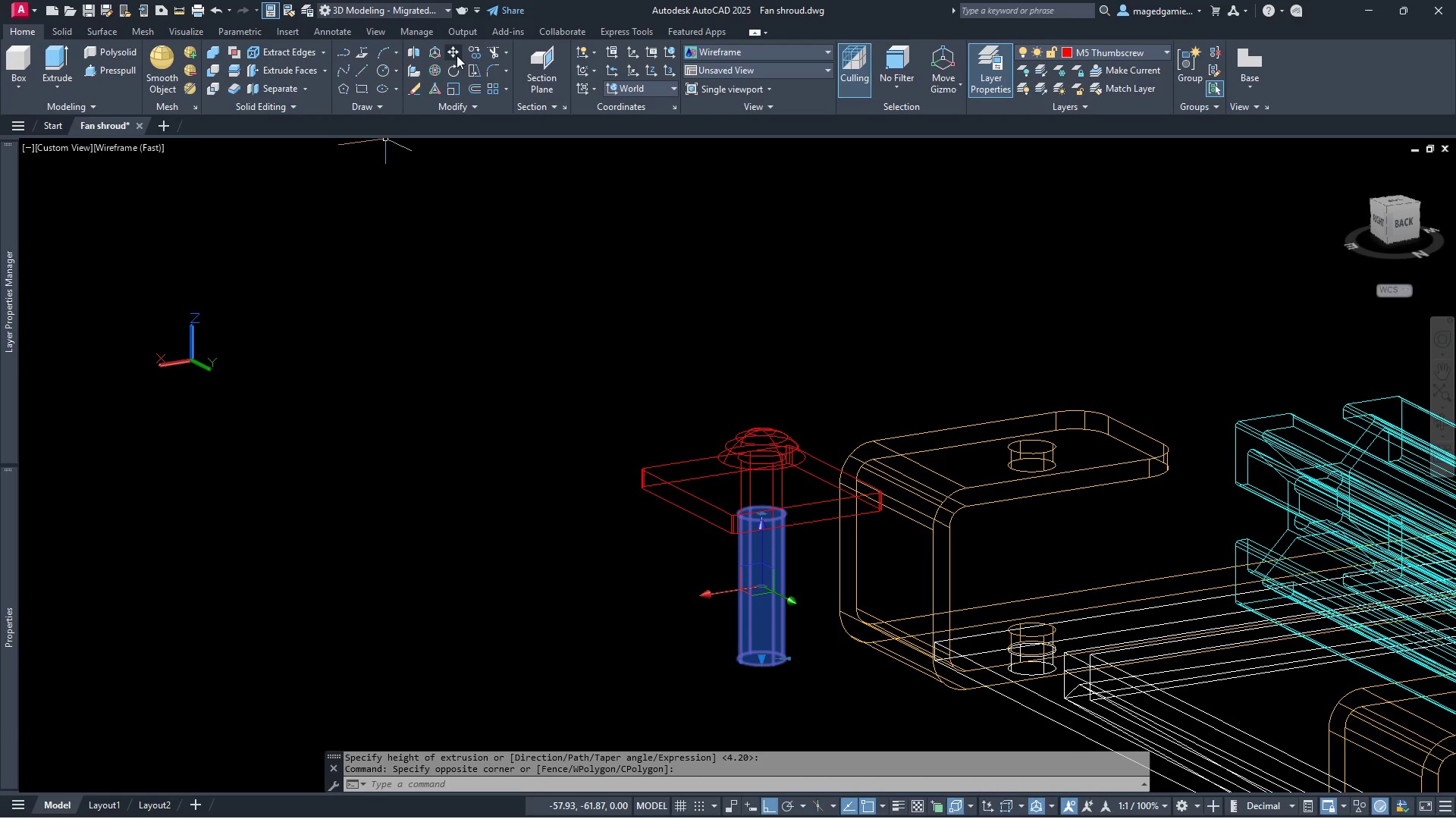 
left_click([452, 52])
 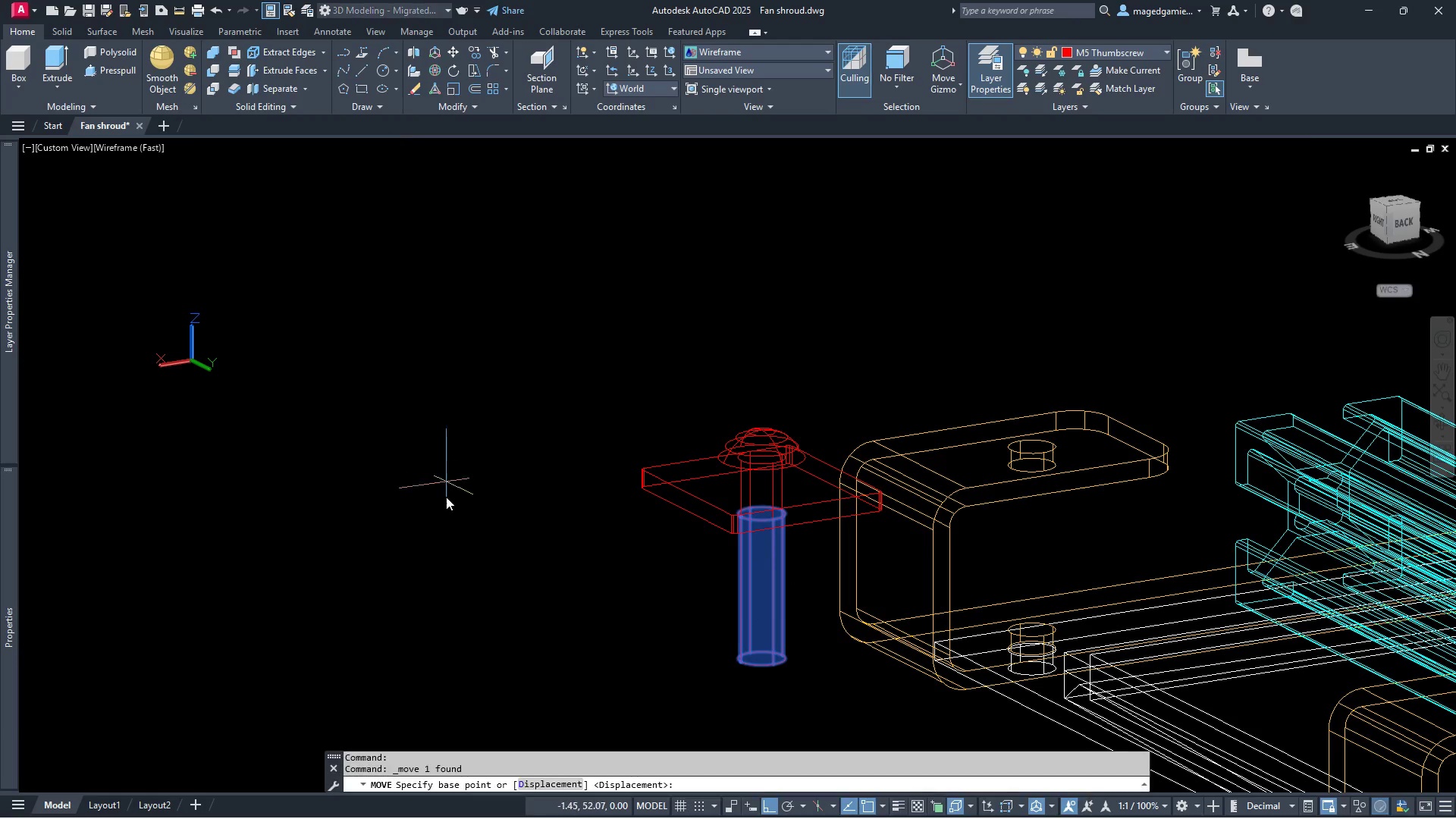 
left_click([447, 510])
 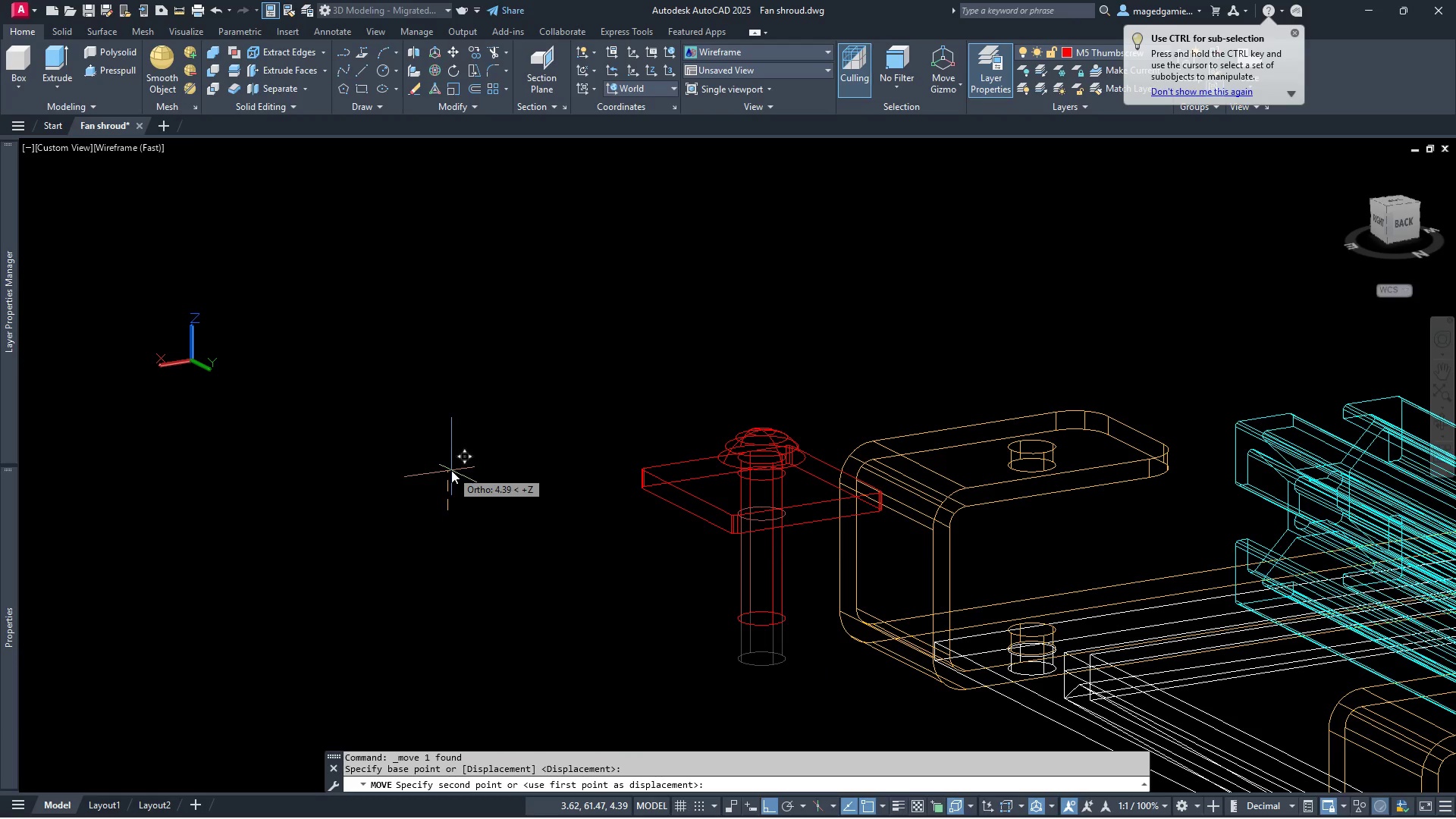 
left_click([451, 470])
 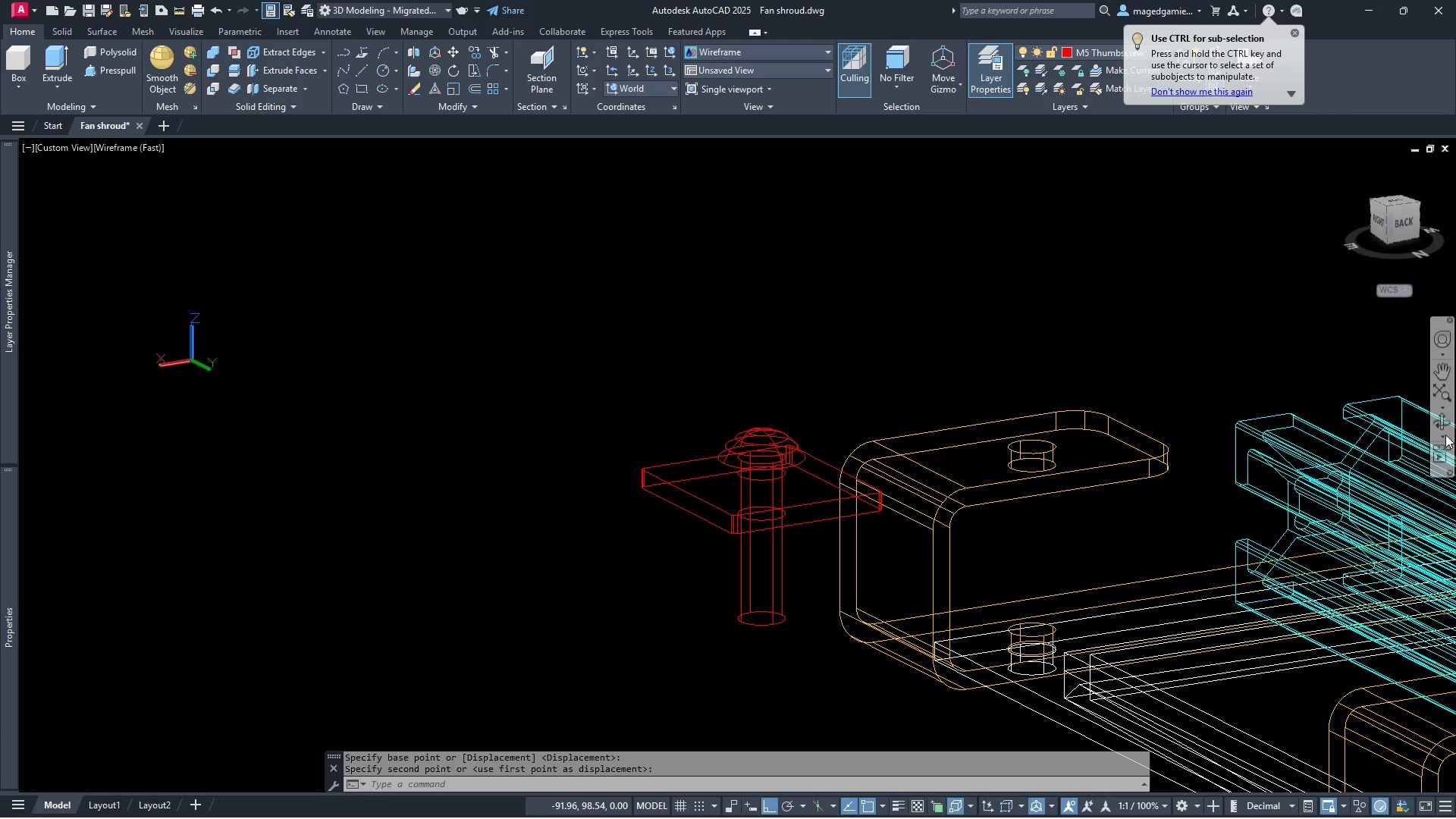 
left_click([1442, 419])
 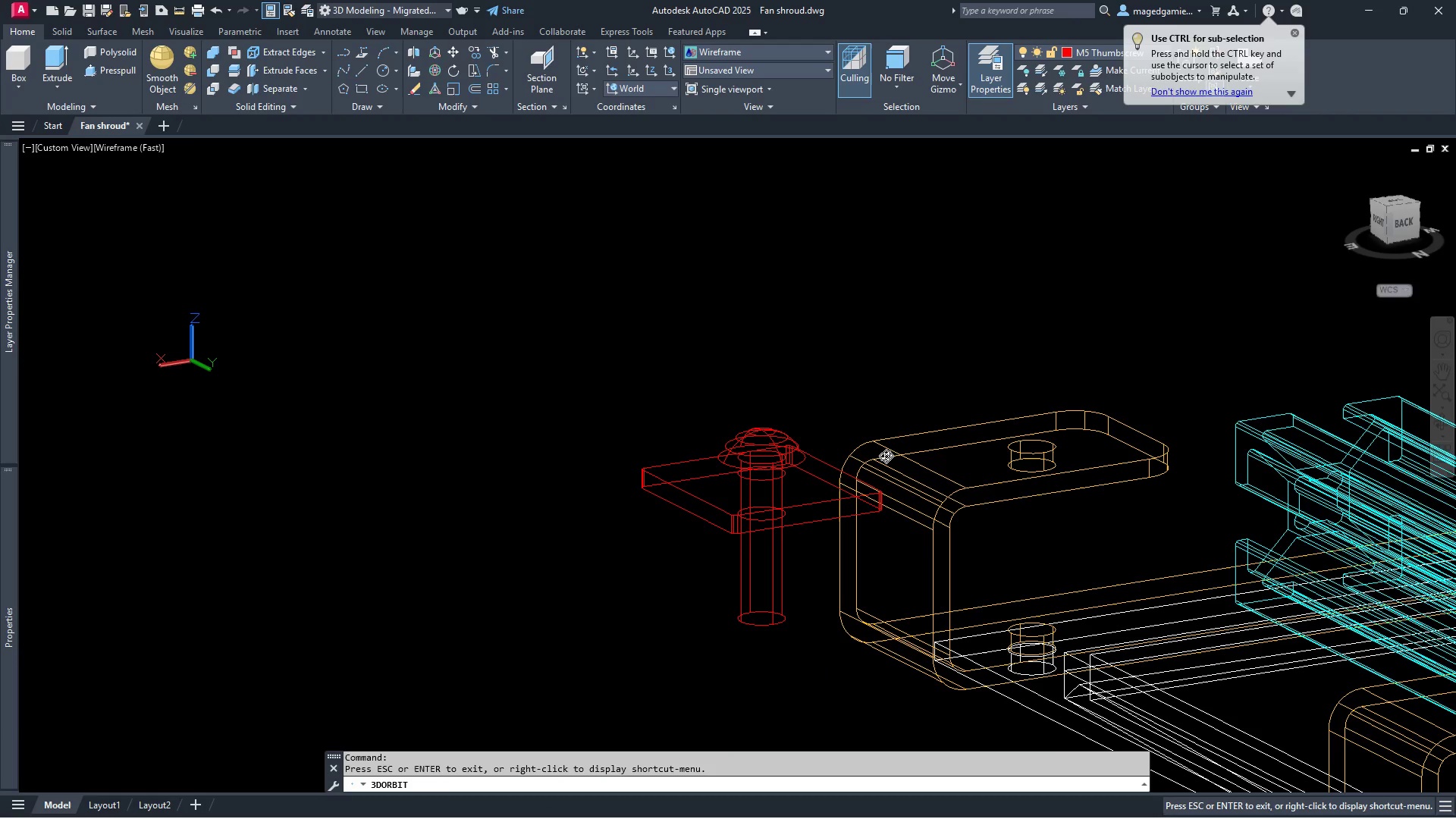 
left_click_drag(start_coordinate=[877, 446], to_coordinate=[854, 402])
 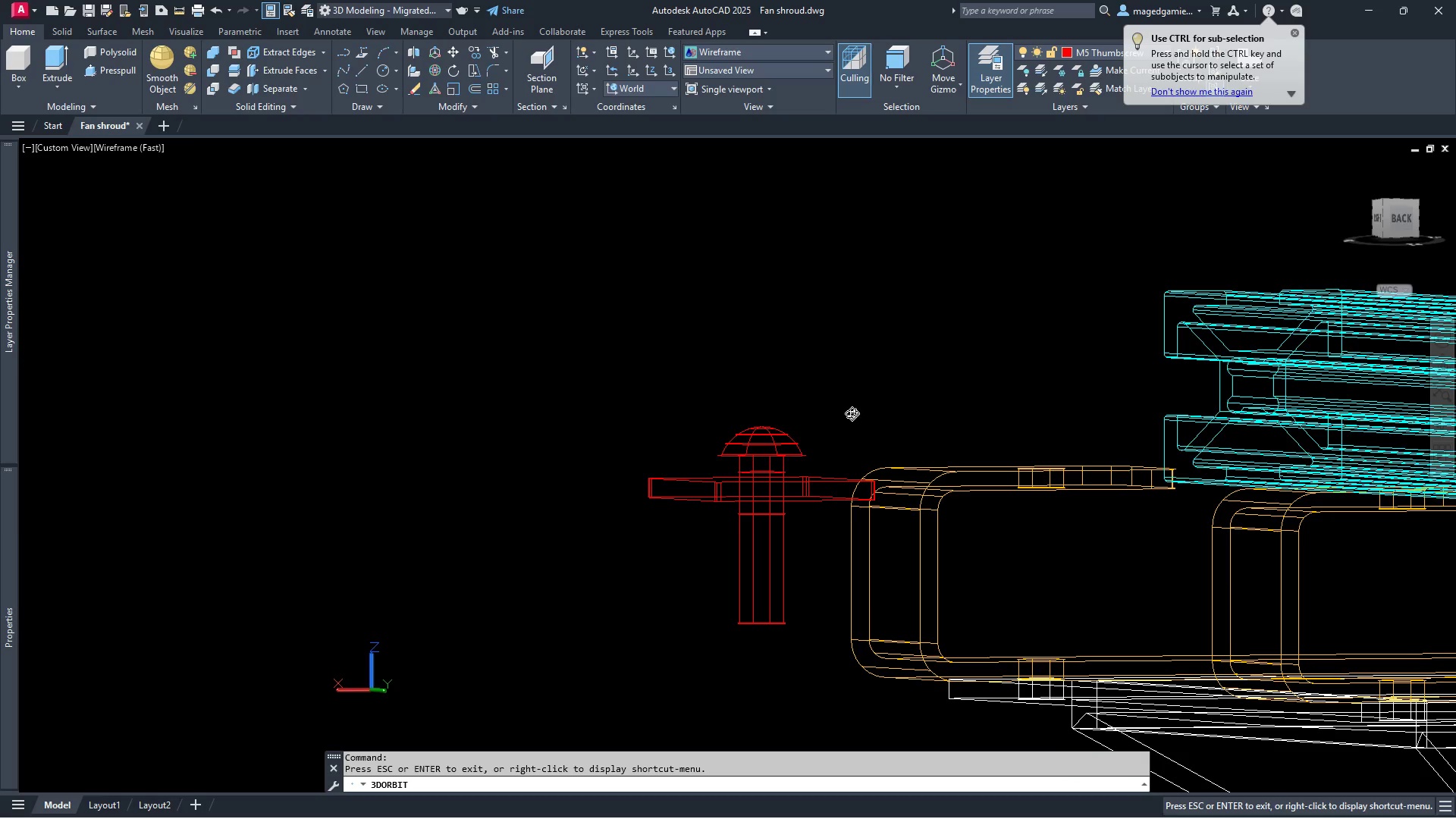 
left_click_drag(start_coordinate=[853, 413], to_coordinate=[894, 449])
 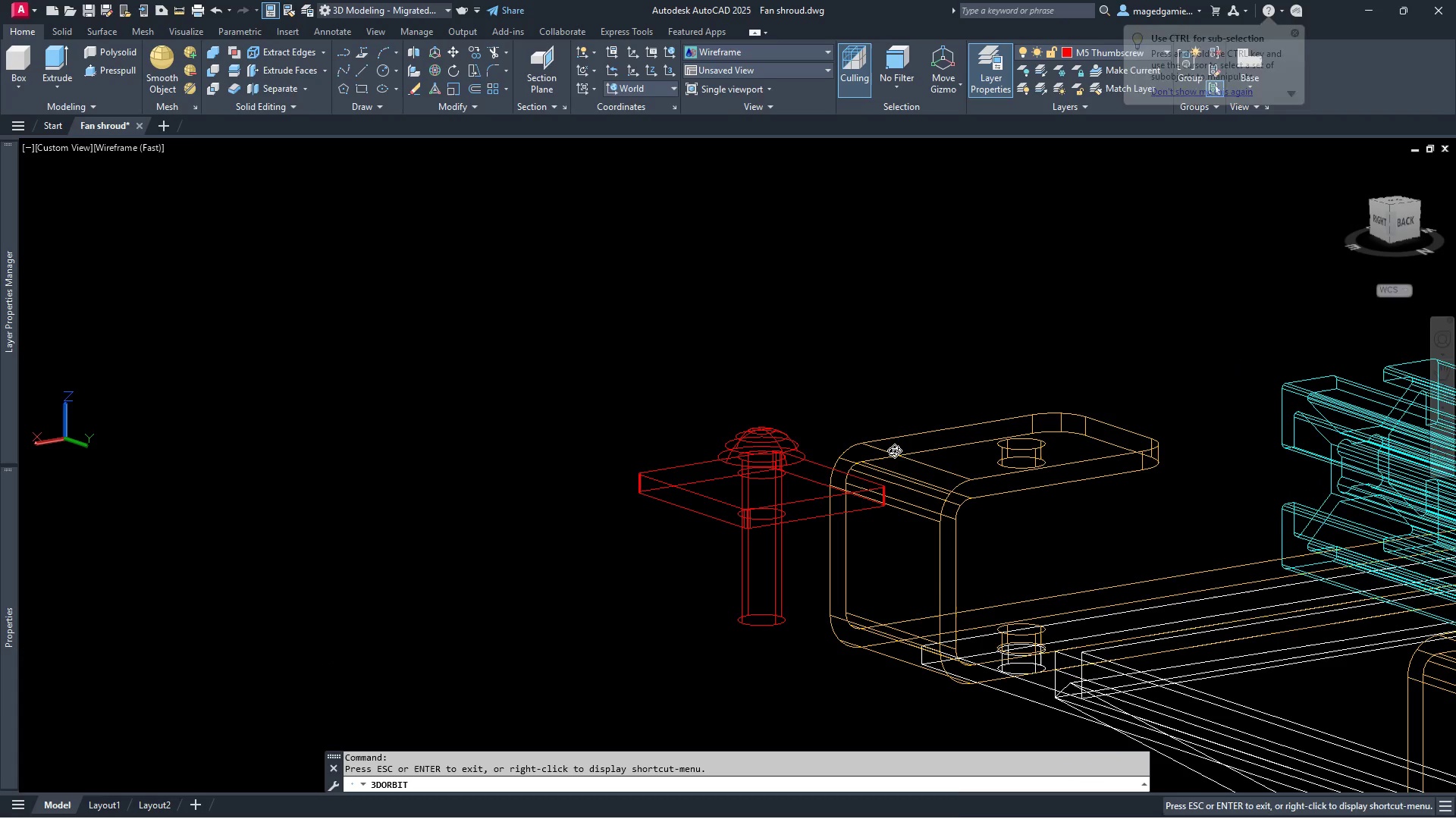 
key(Escape)
 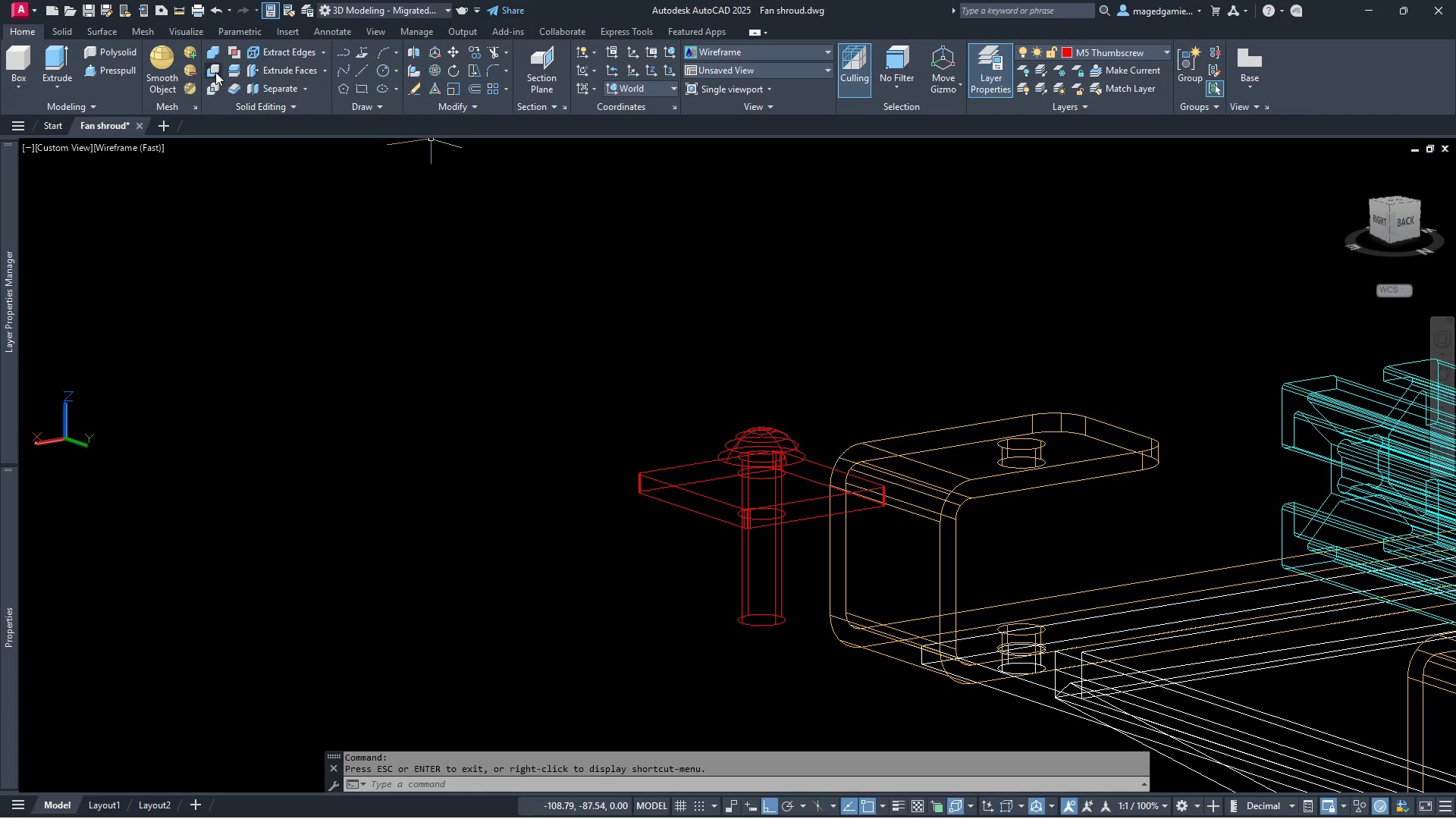 
left_click([212, 71])
 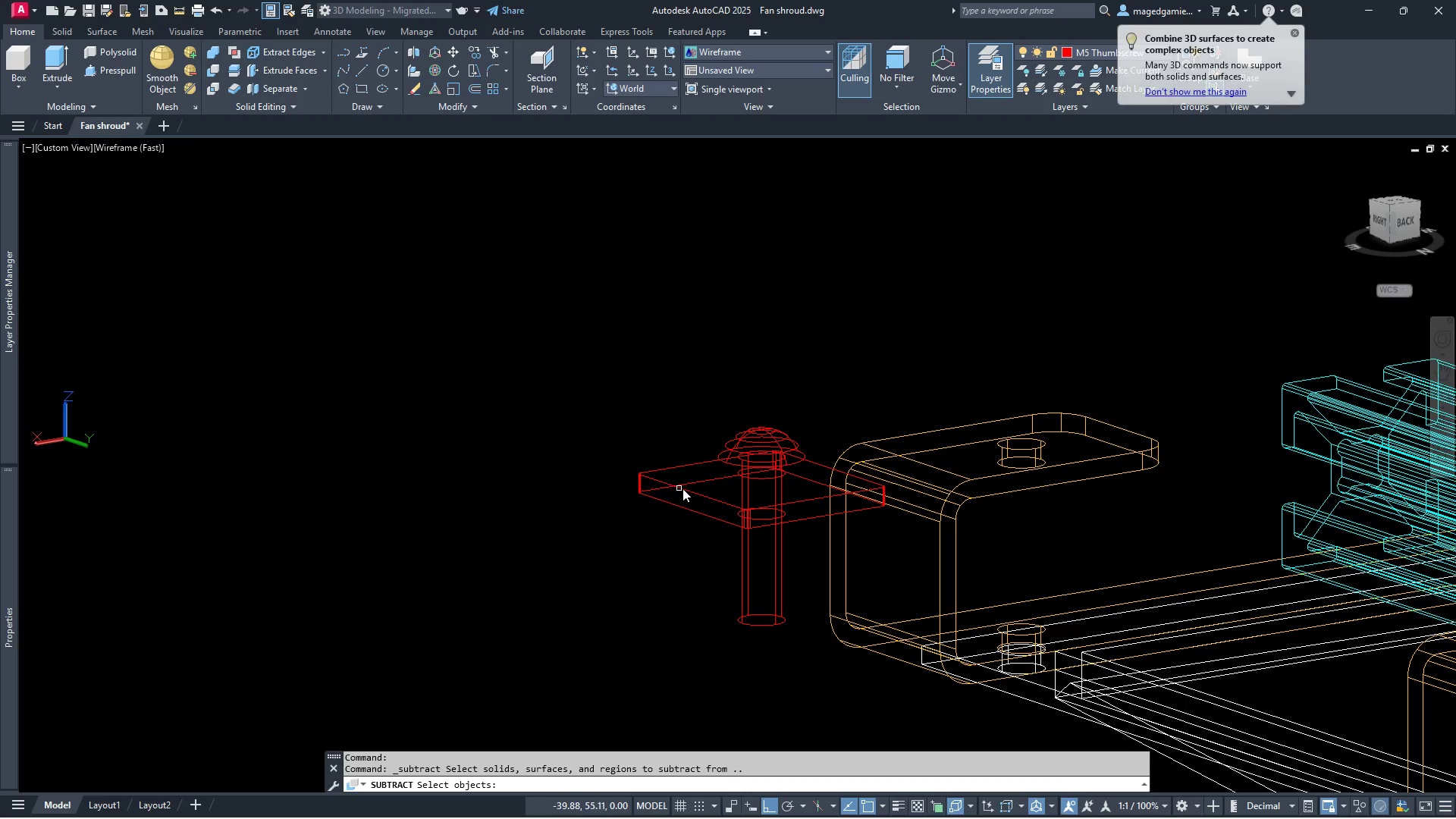 
left_click([682, 488])
 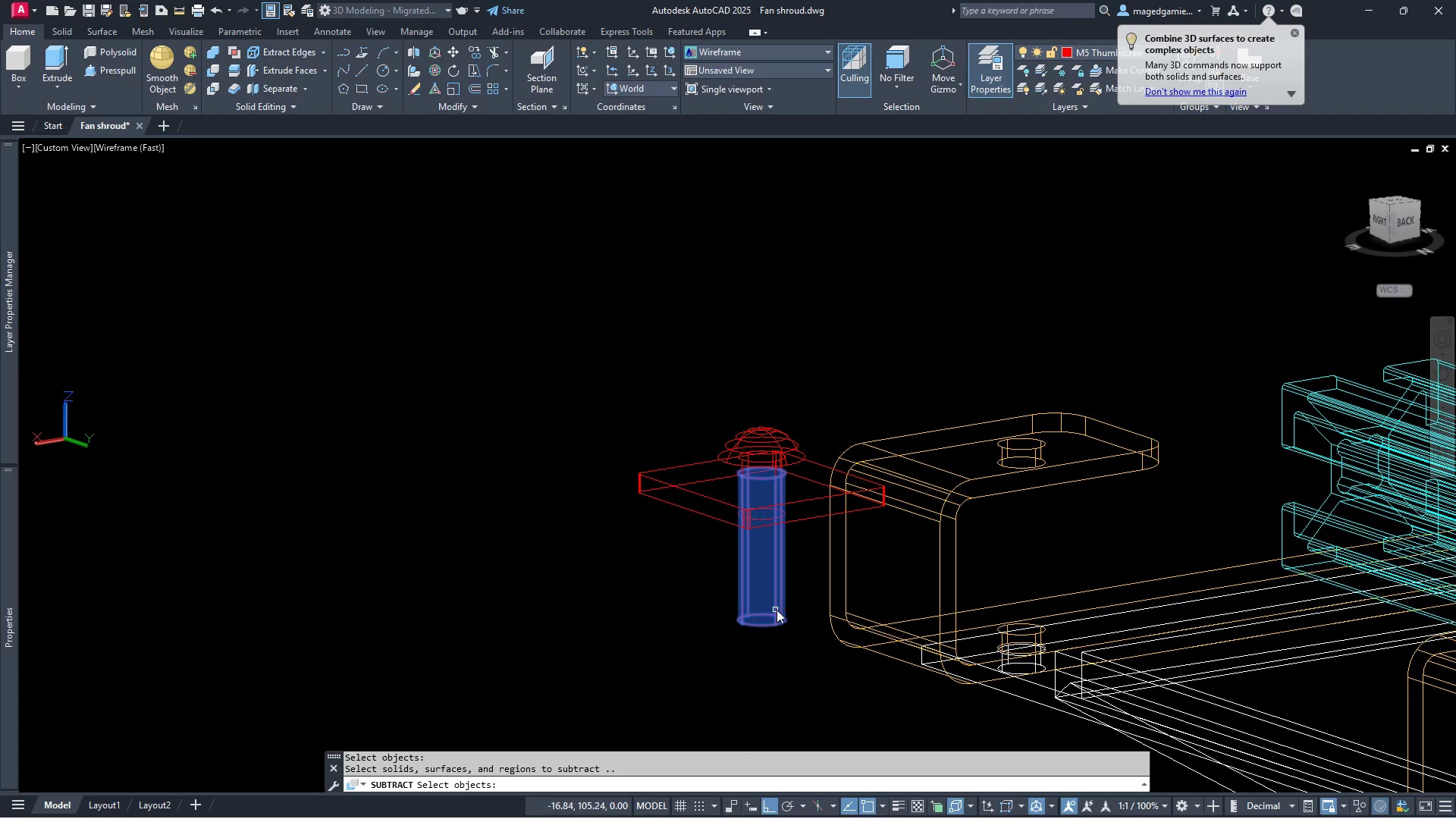 
left_click([778, 610])
 